 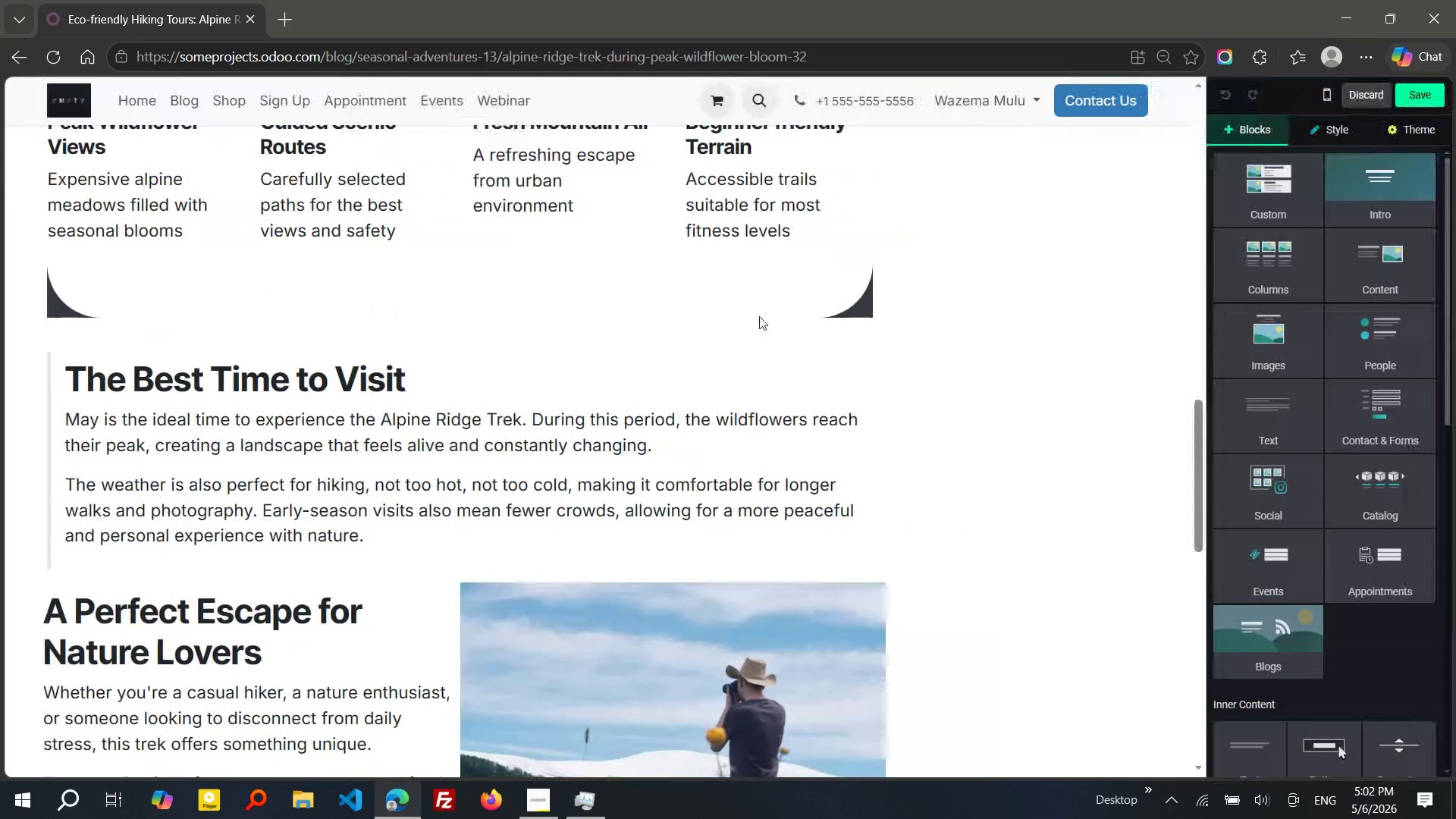 
left_click([51, 340])
 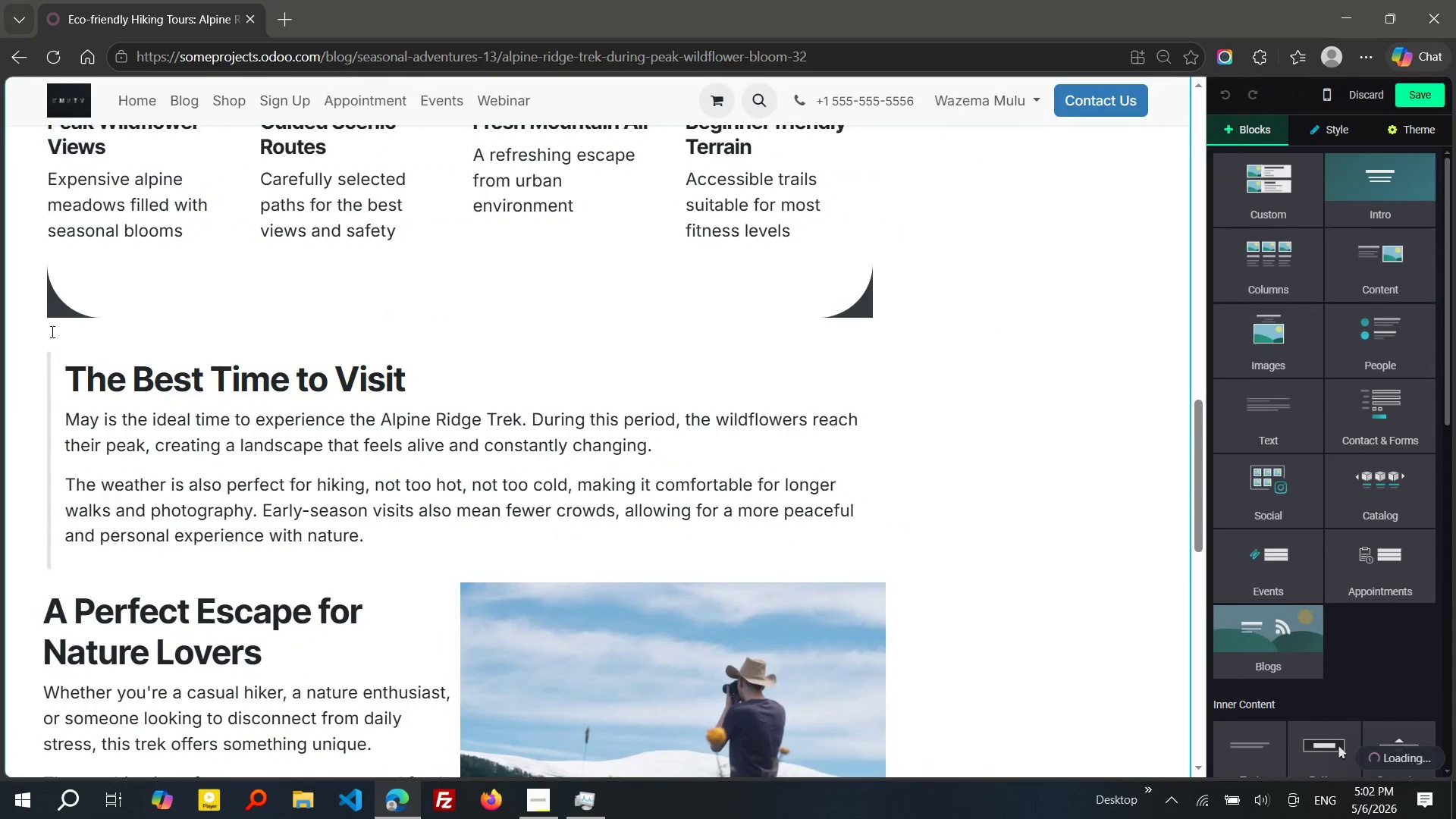 
left_click([51, 331])
 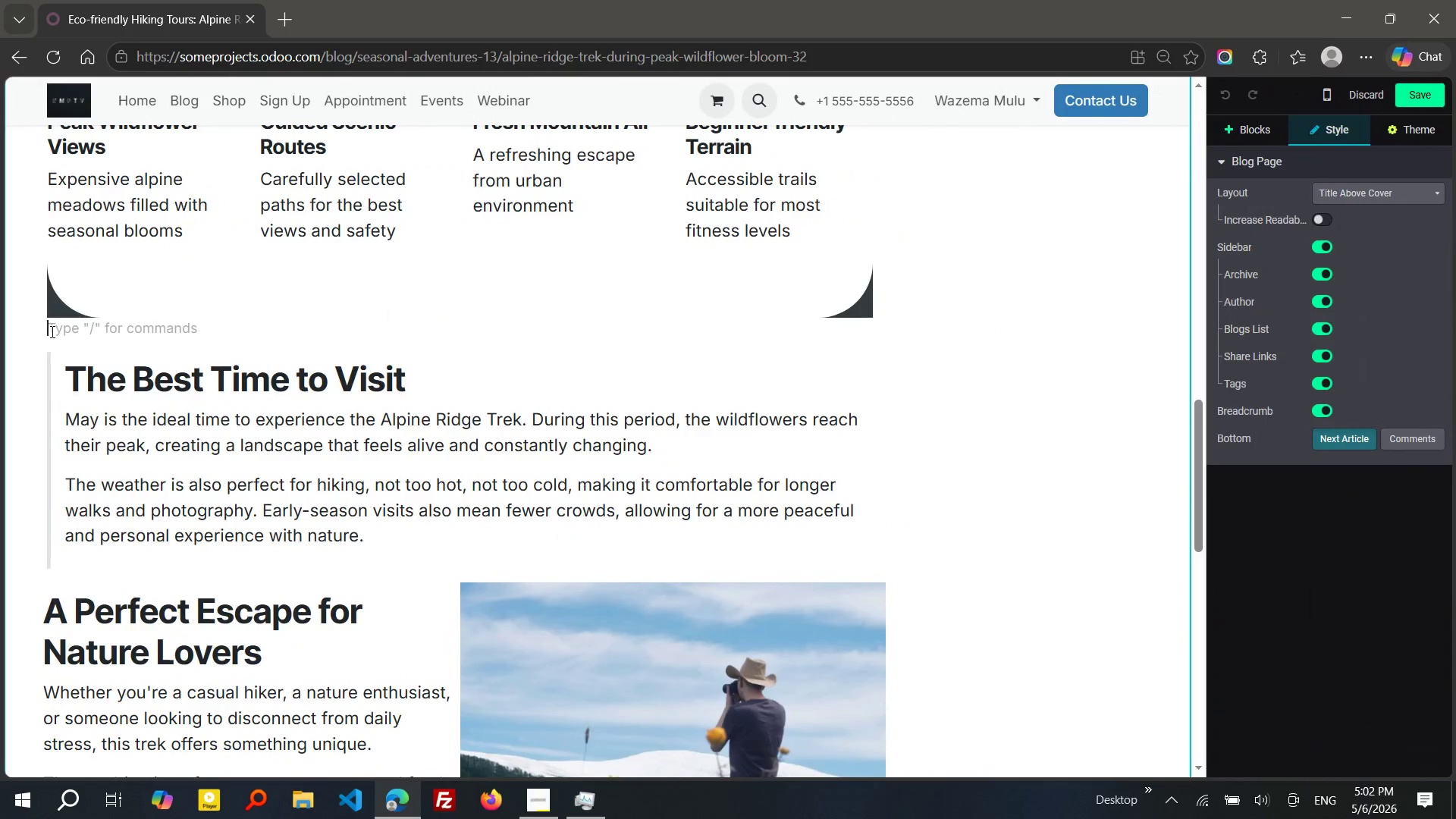 
key(Enter)
 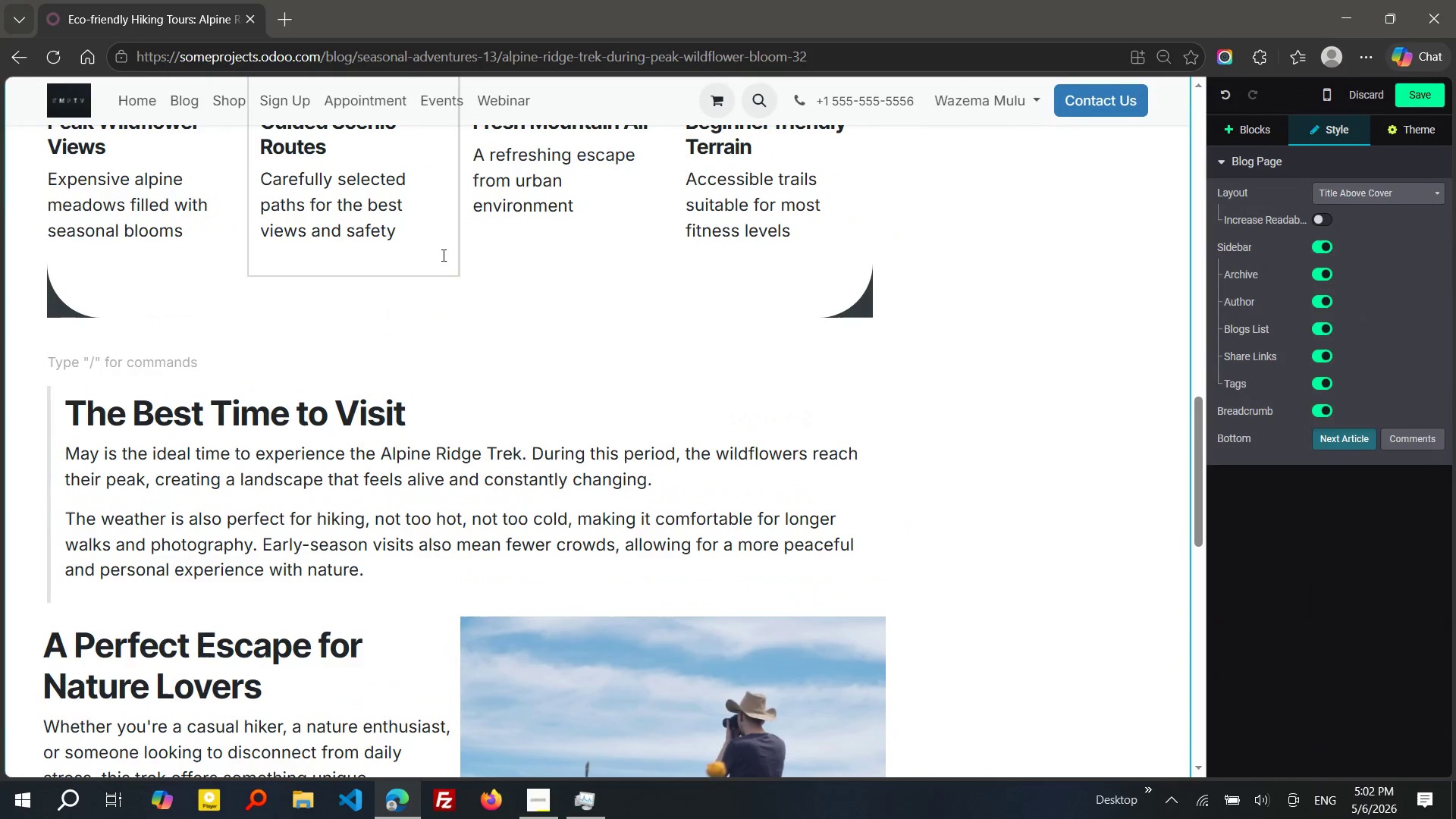 
type(/bloc)
 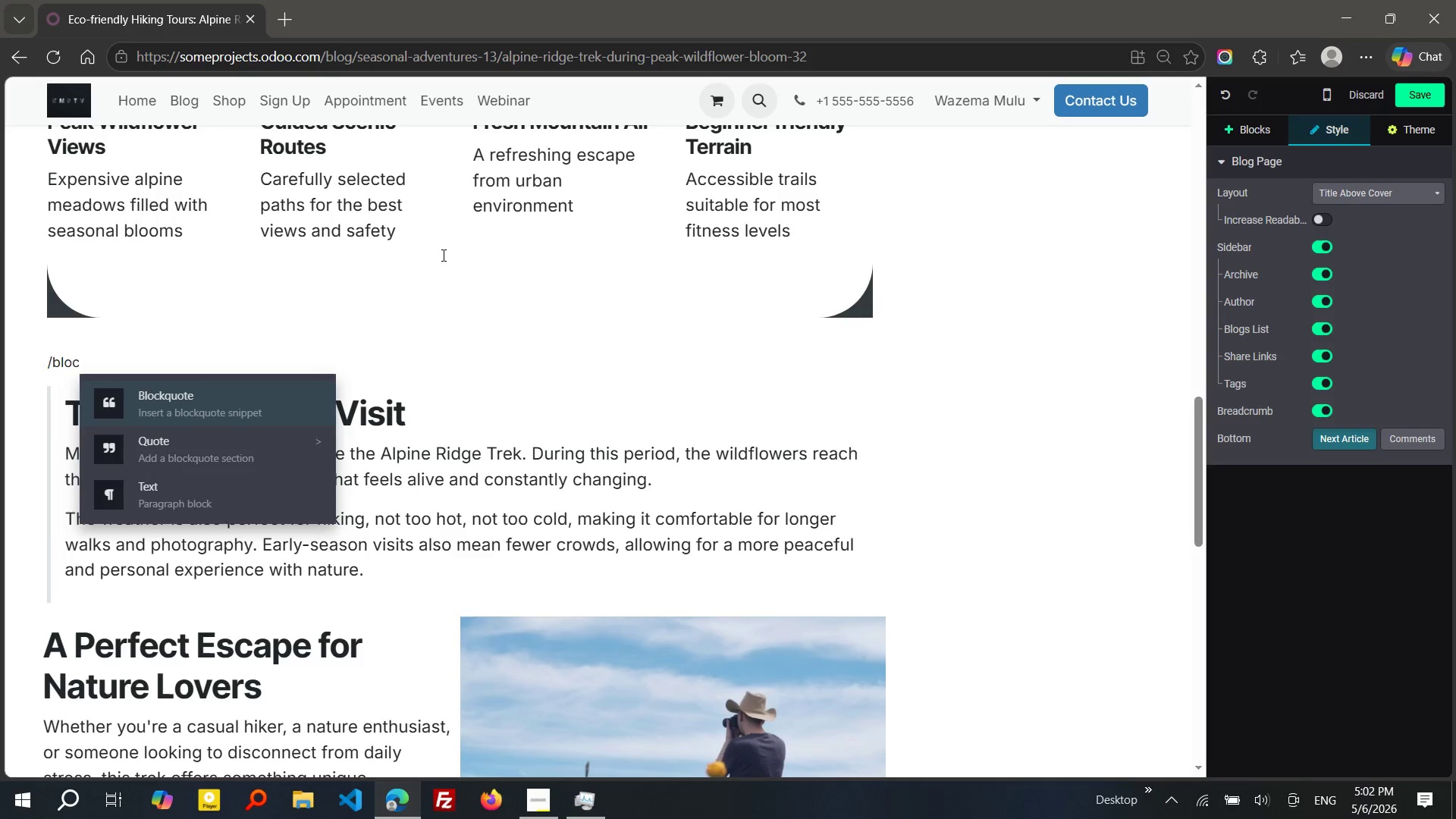 
key(Enter)
 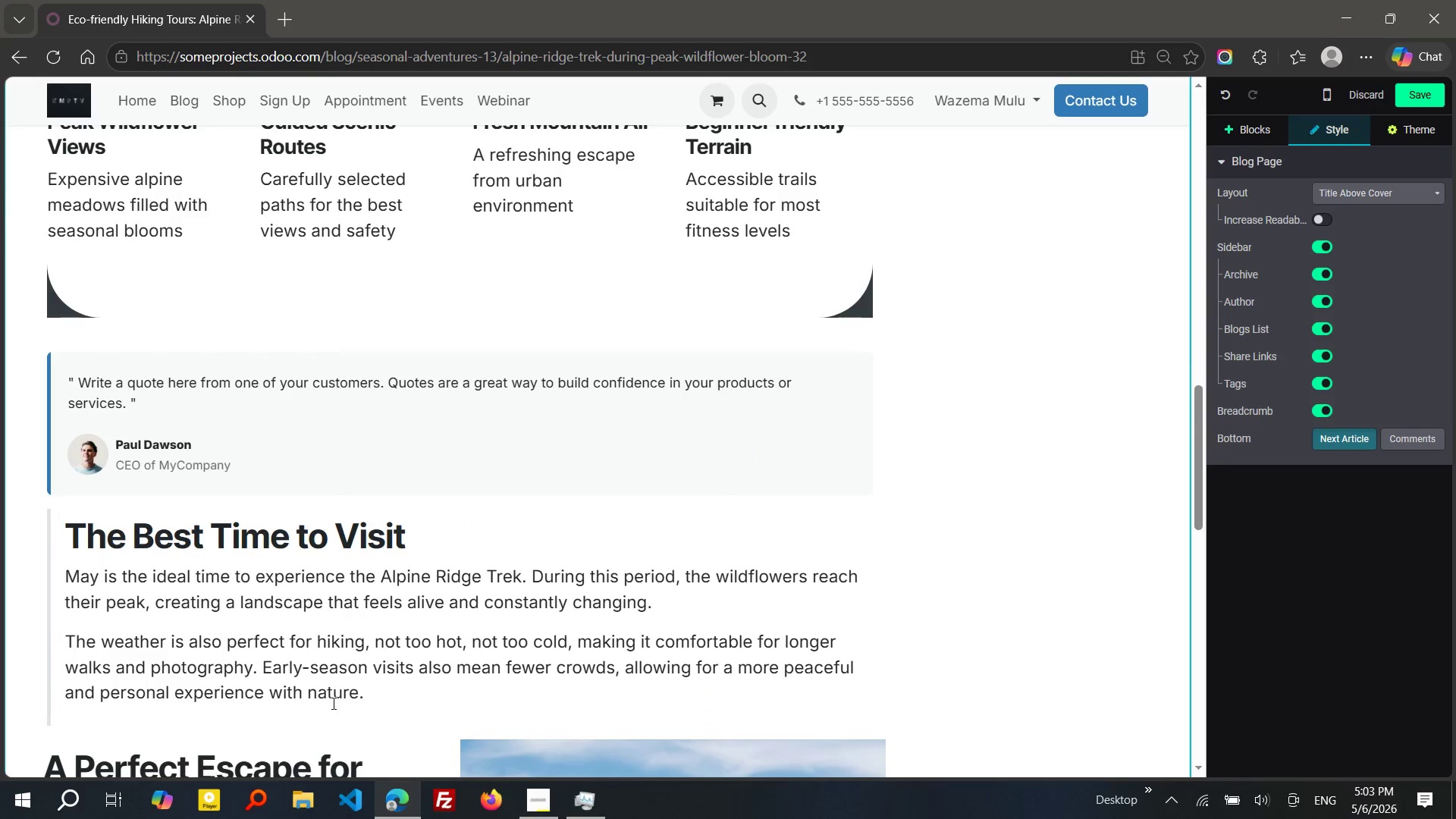 
left_click_drag(start_coordinate=[372, 692], to_coordinate=[37, 536])
 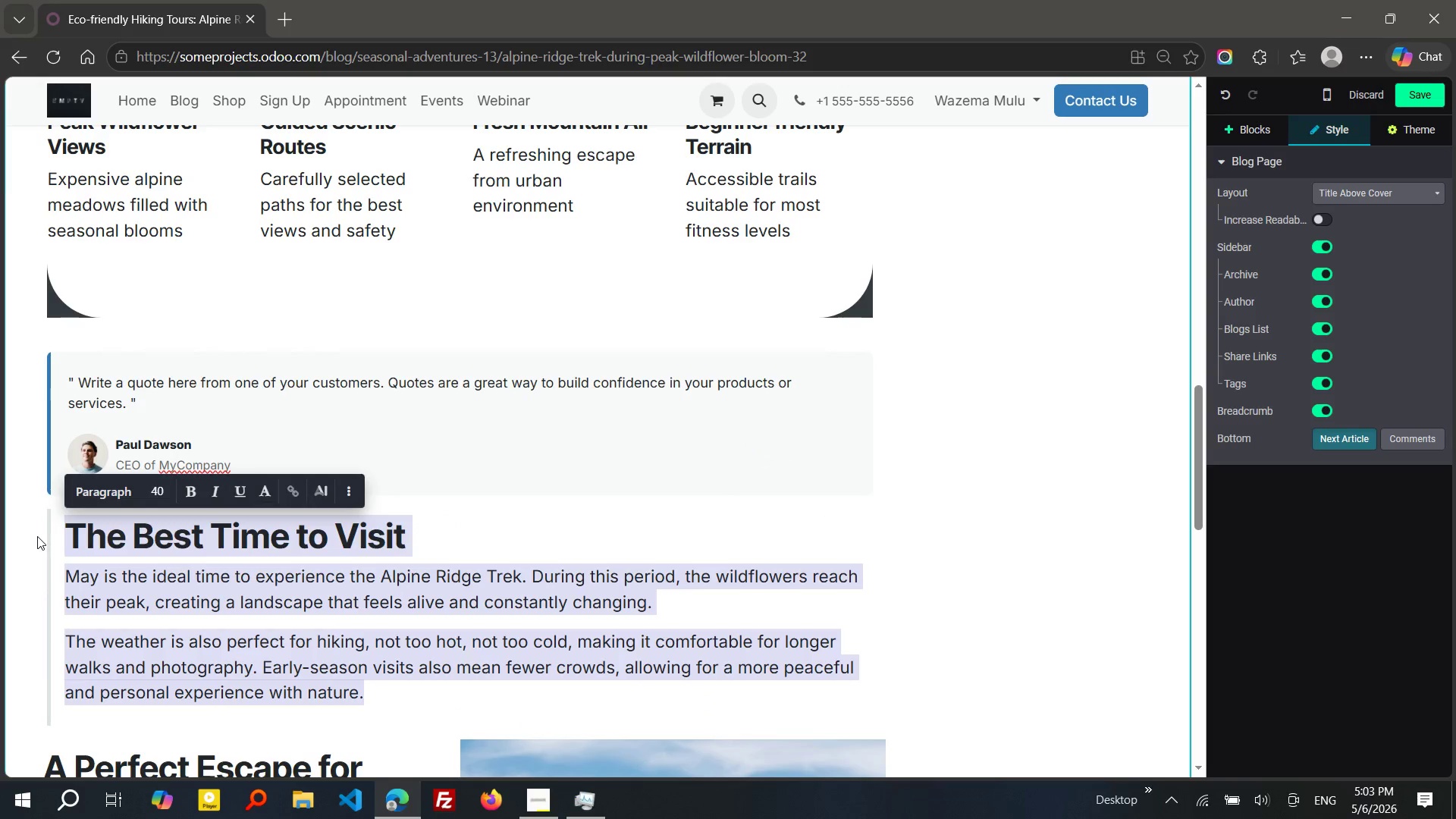 
key(Control+X)
 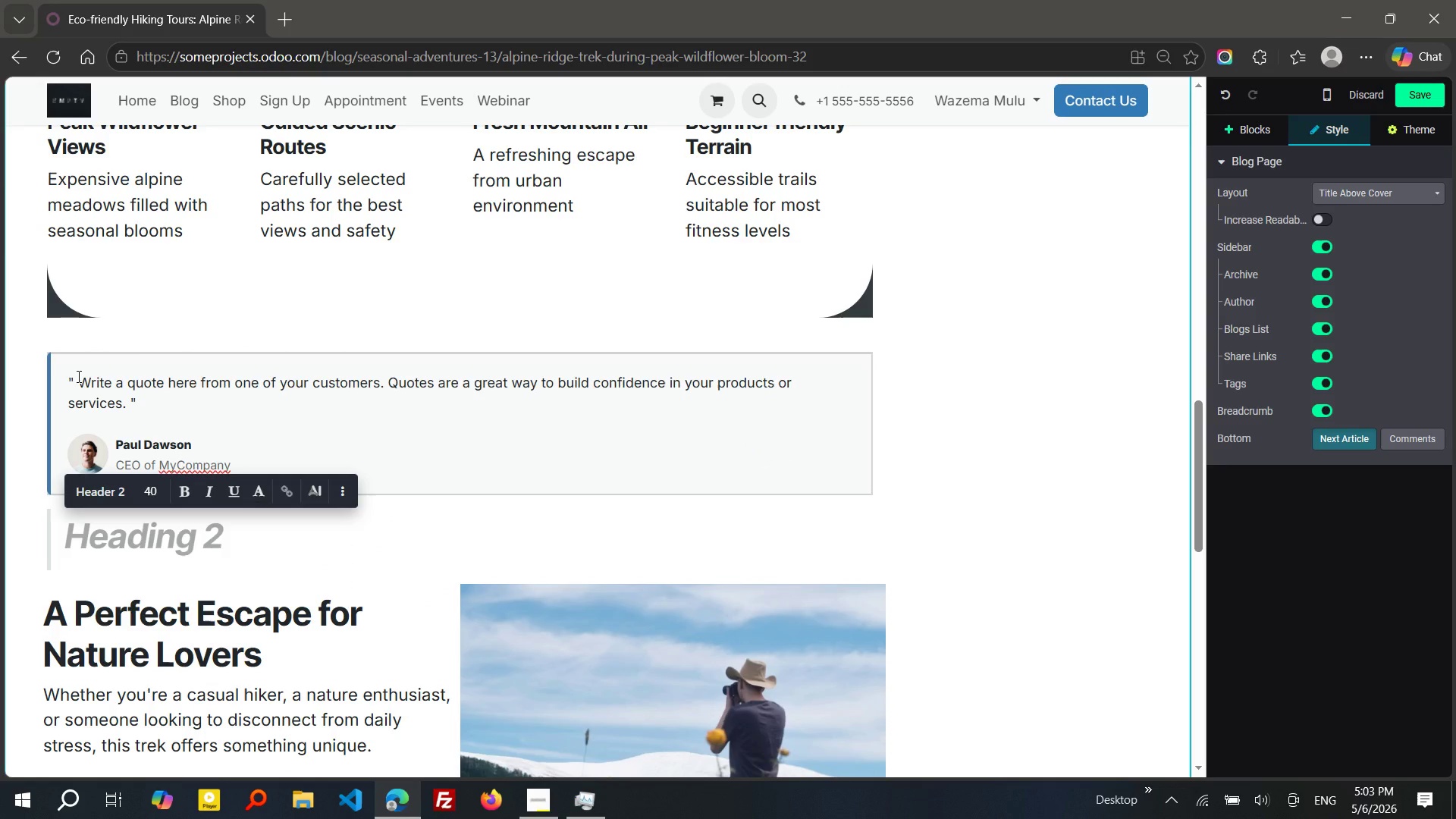 
left_click_drag(start_coordinate=[69, 375], to_coordinate=[244, 482])
 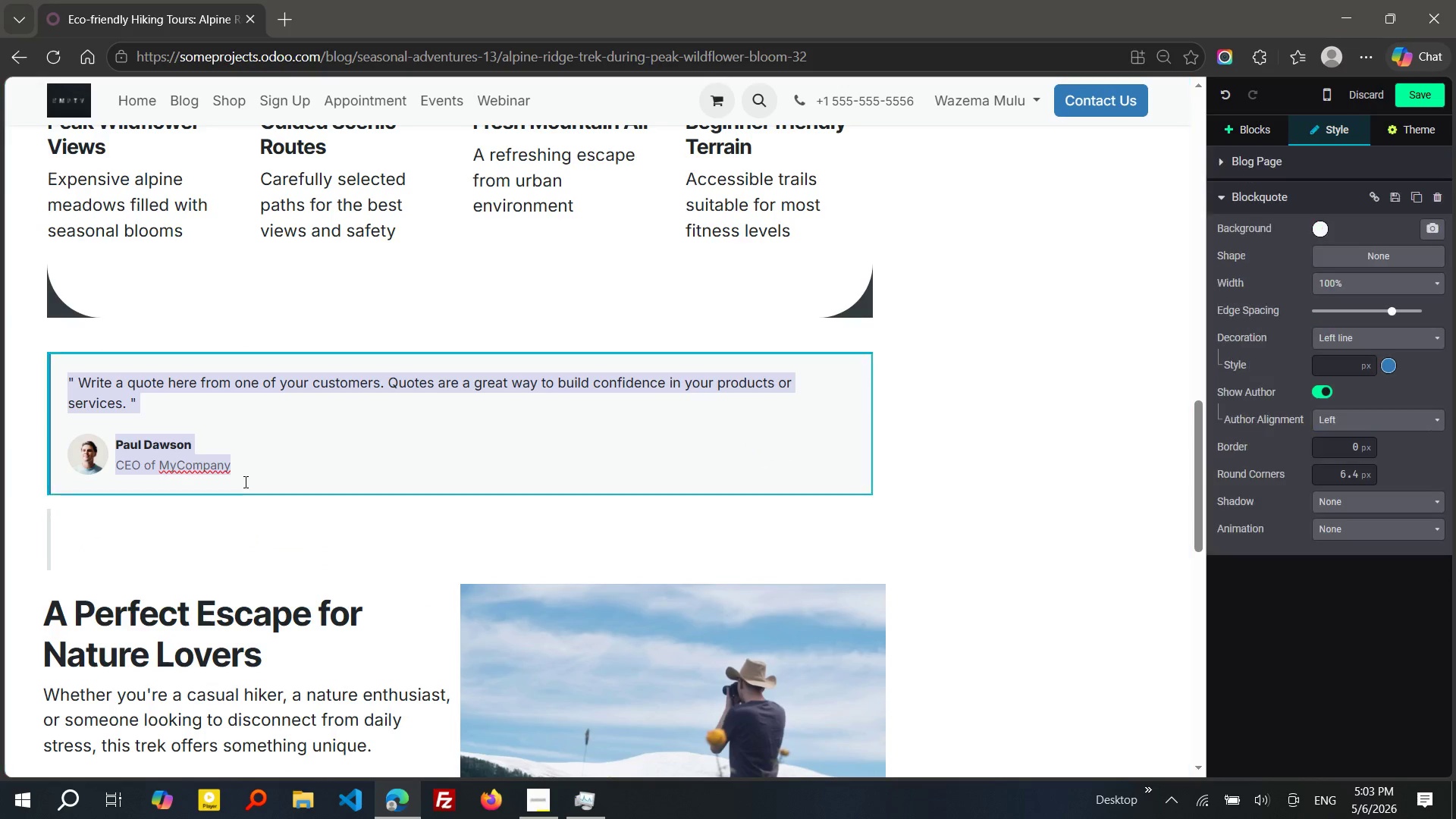 
key(Control+V)
 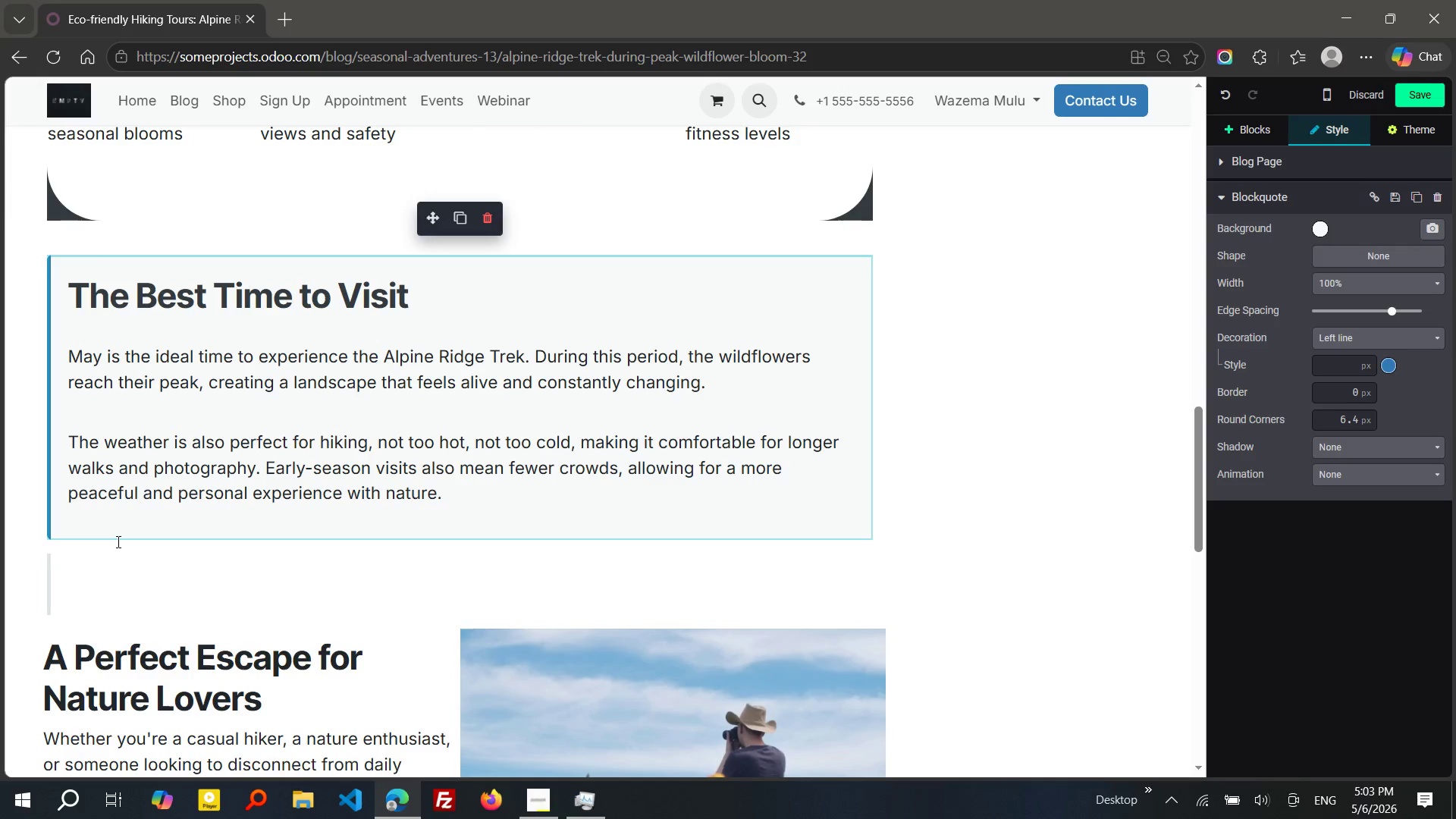 
left_click([69, 595])
 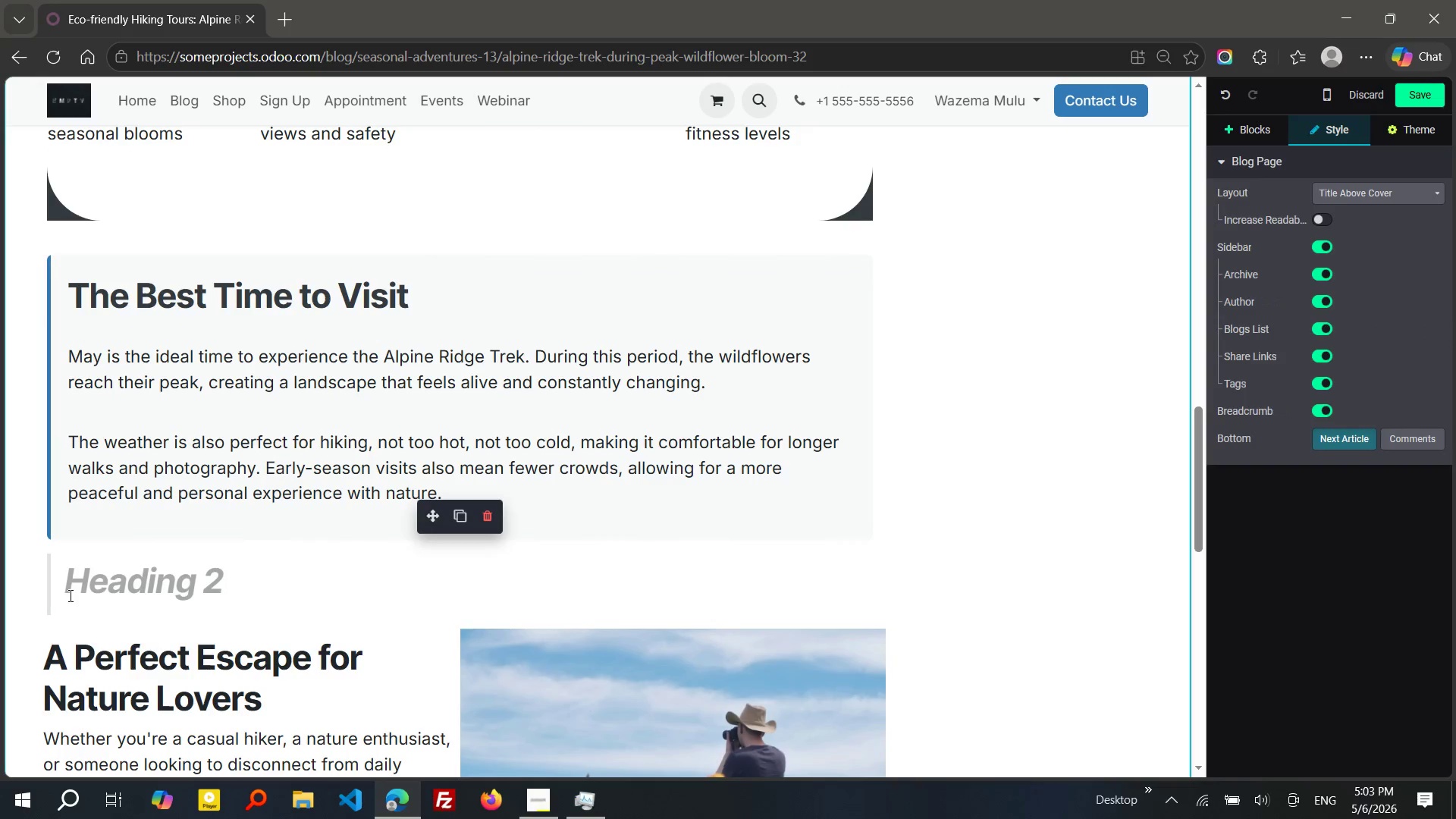 
key(Backspace)
 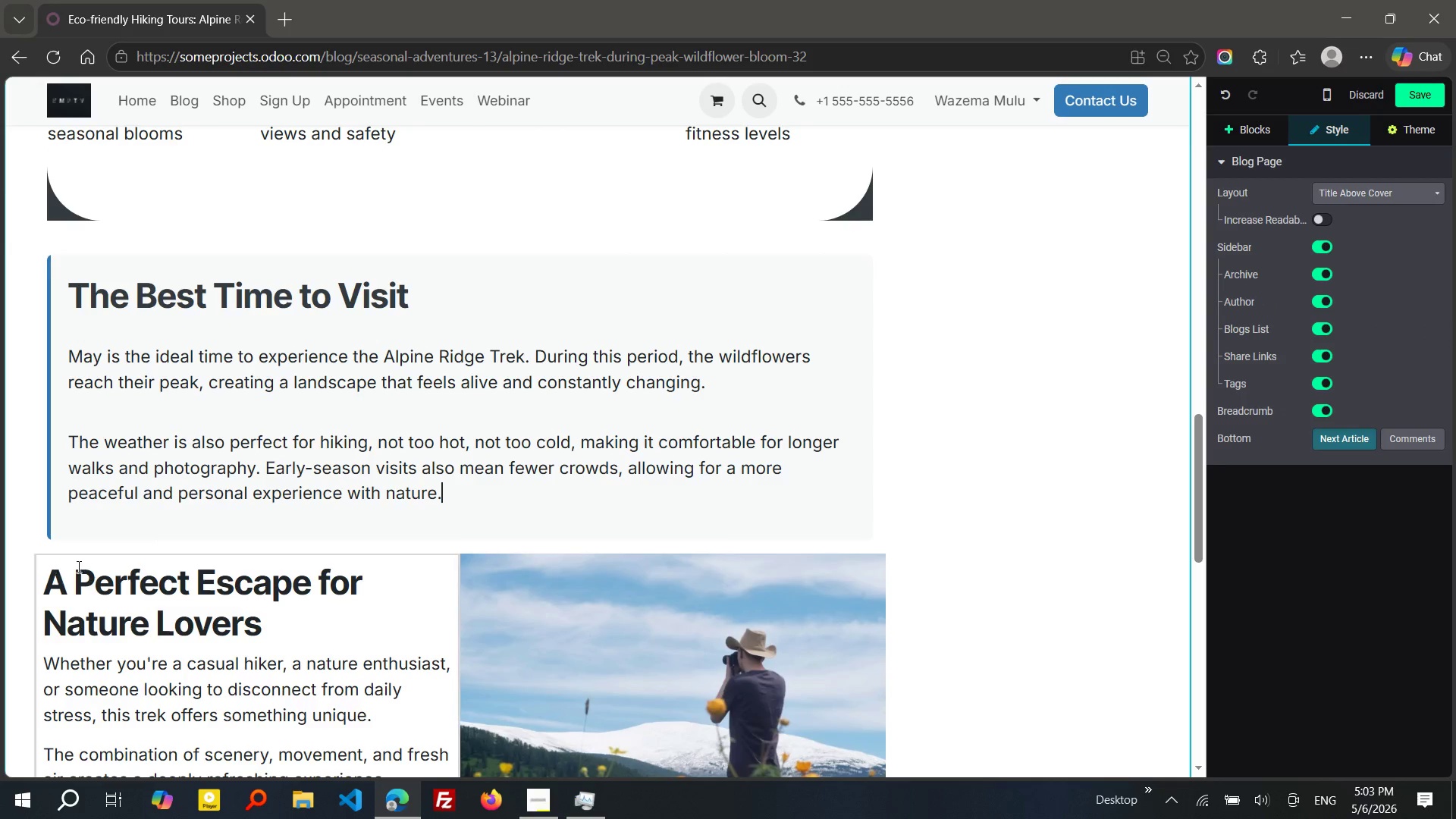 
wait(5.84)
 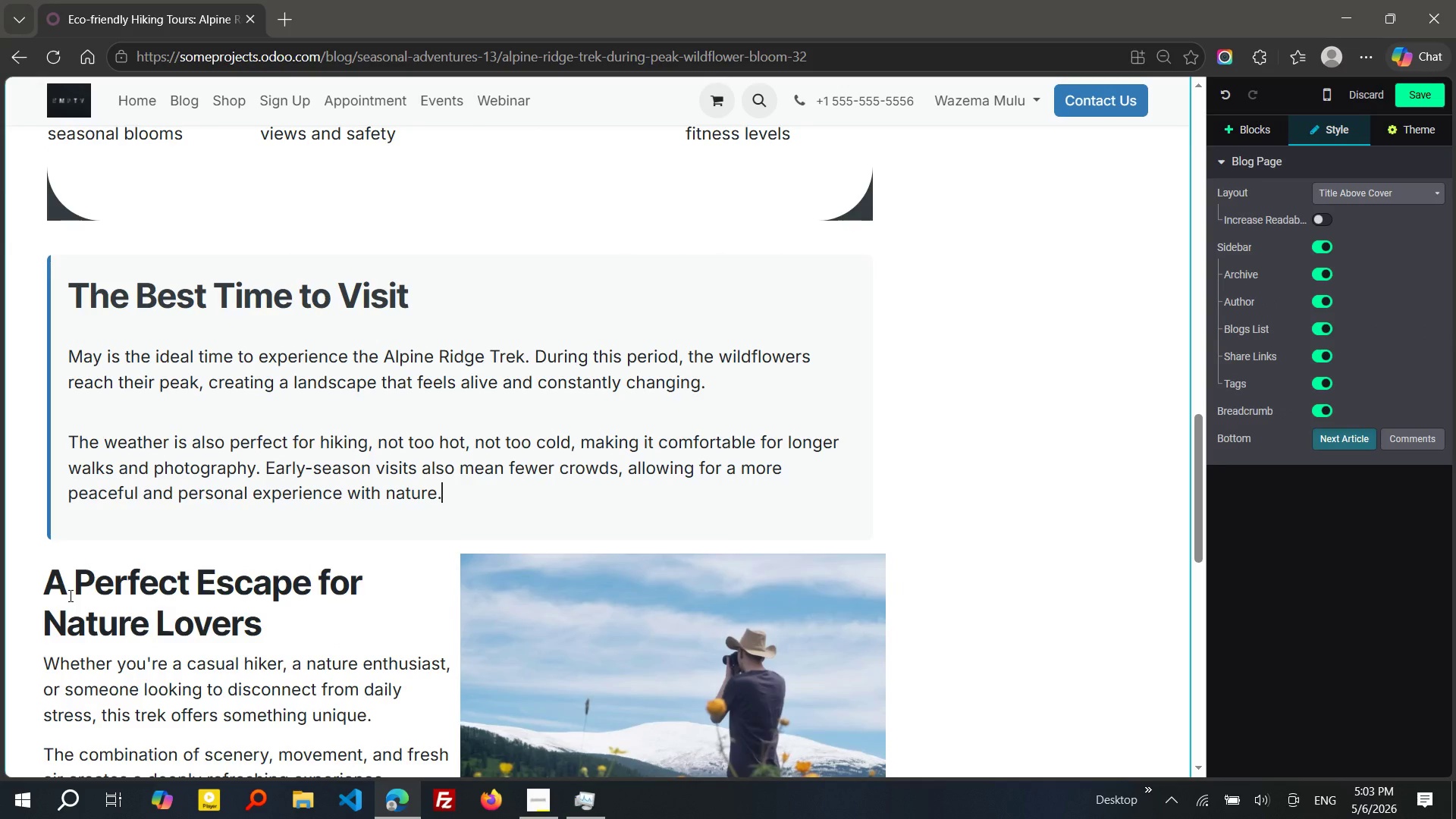 
key(Enter)
 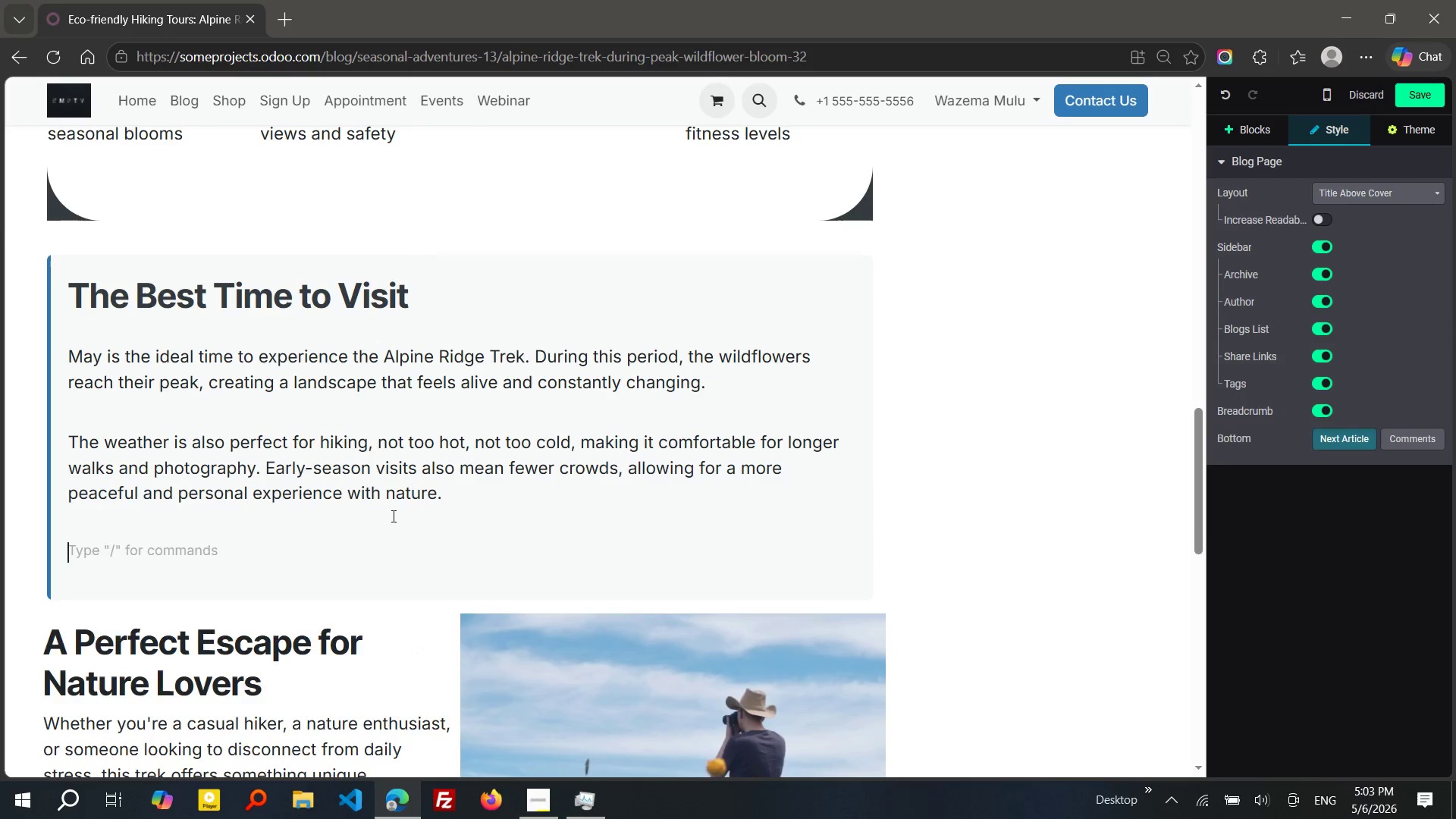 
key(Enter)
 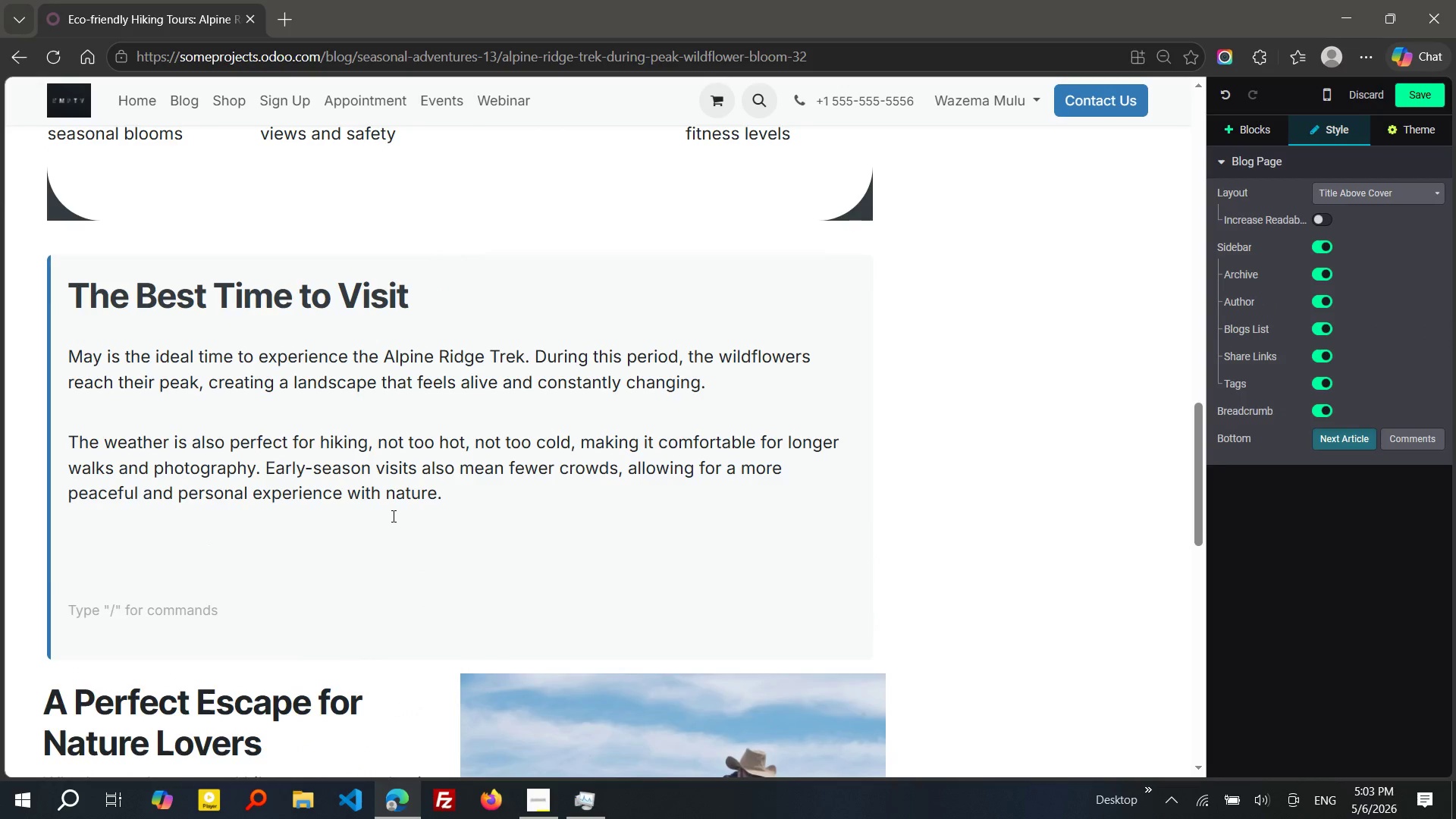 
key(Backspace)
 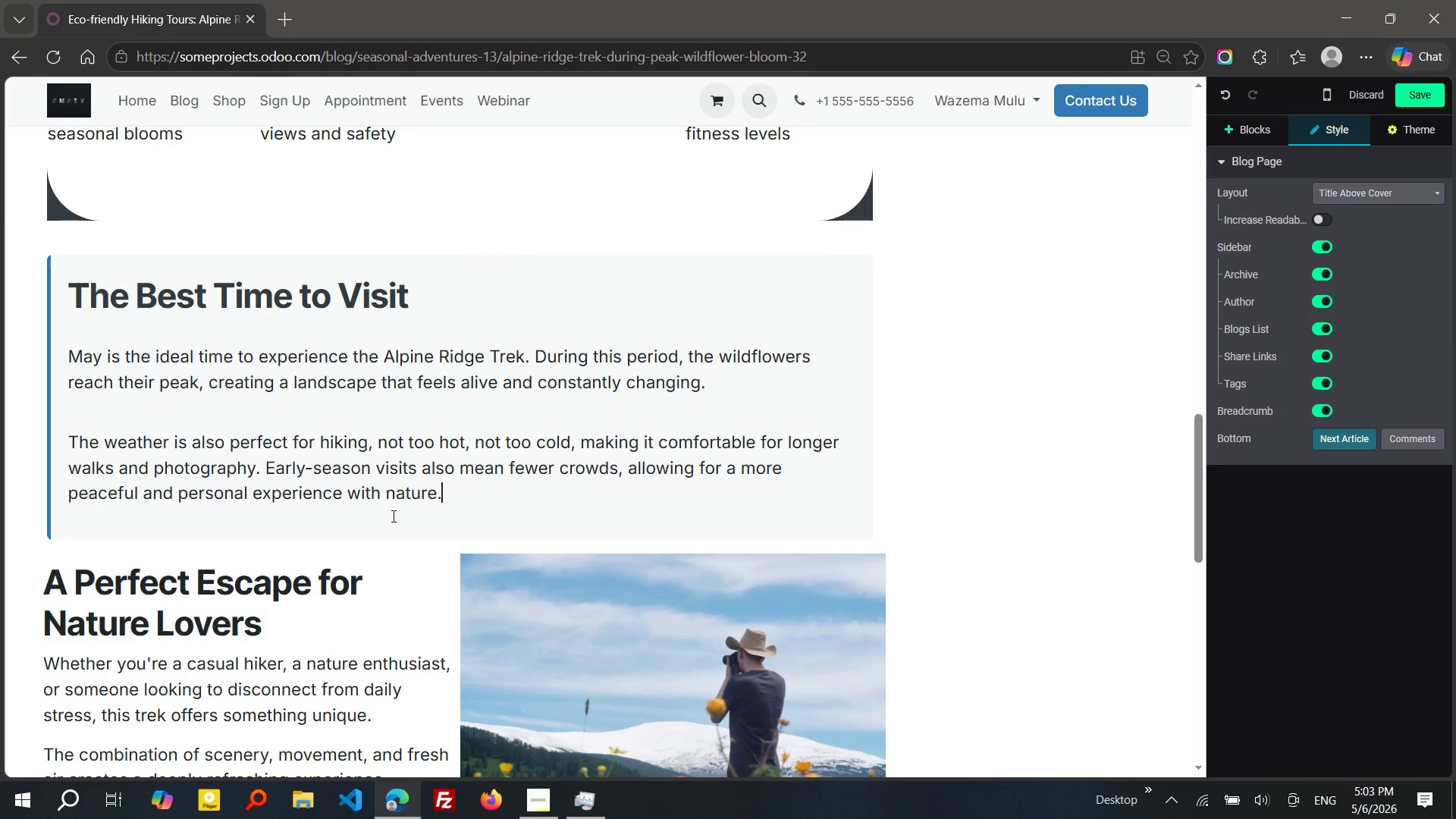 
key(Backspace)
 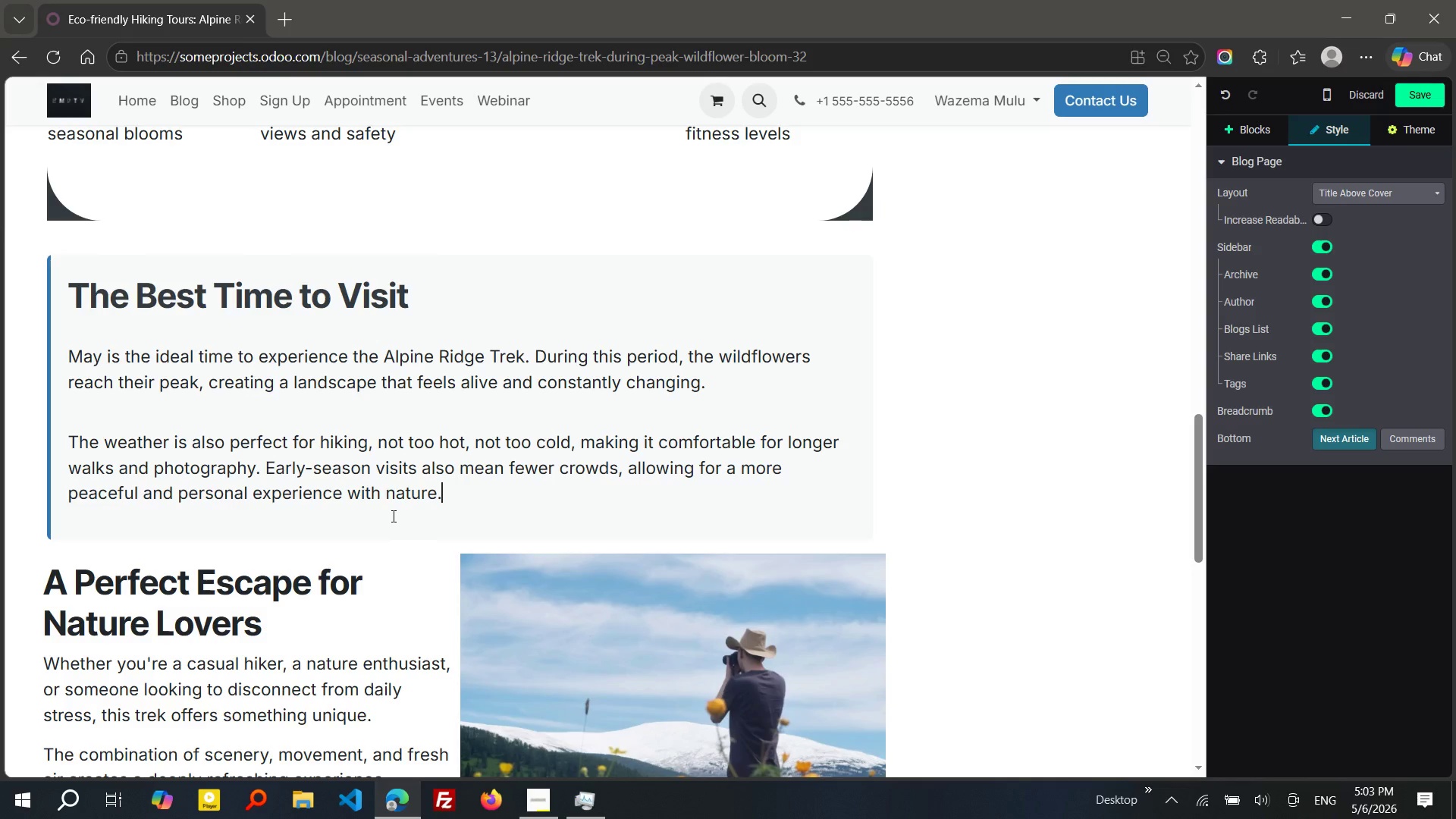 
wait(8.44)
 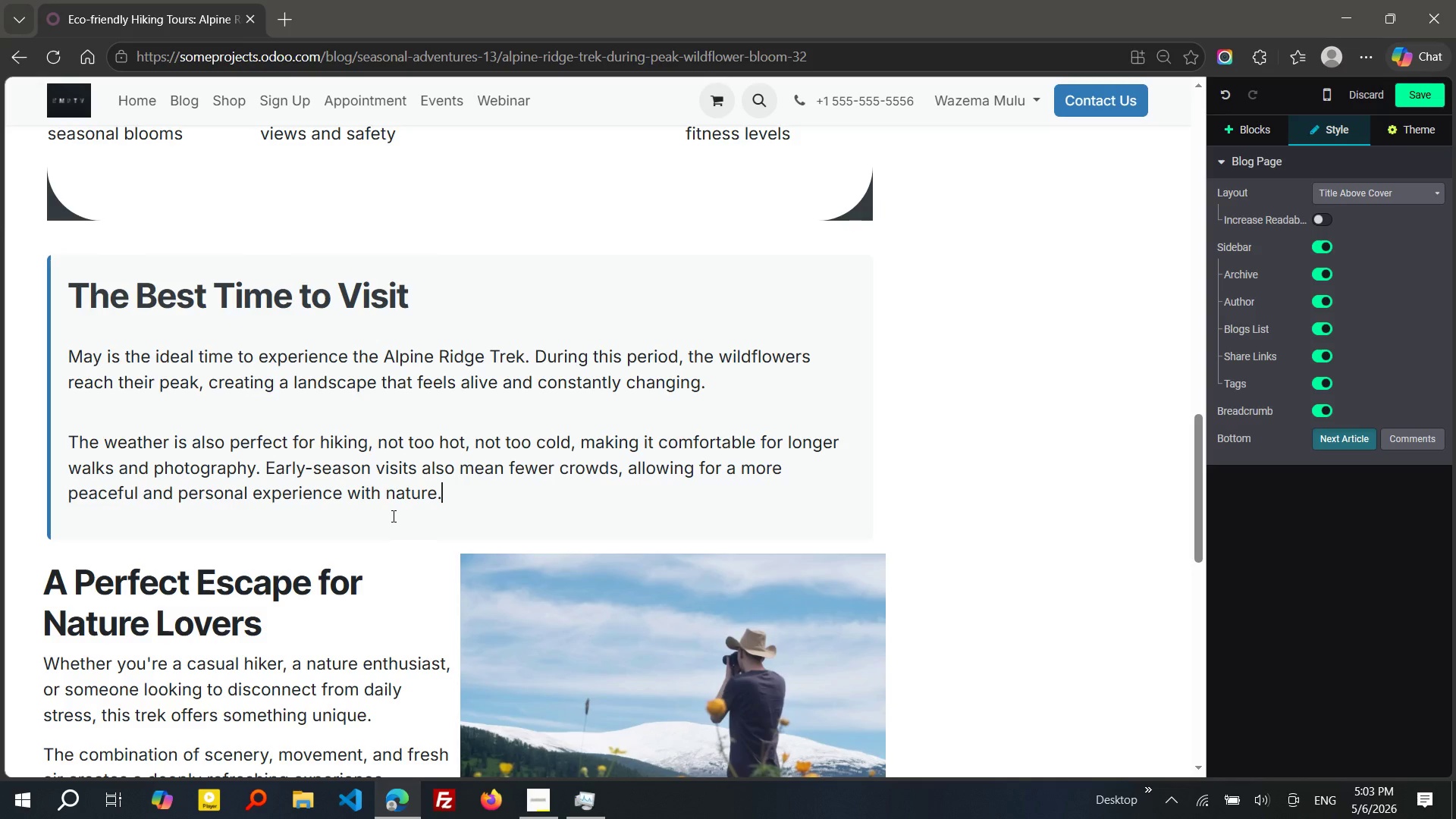 
left_click([169, 500])
 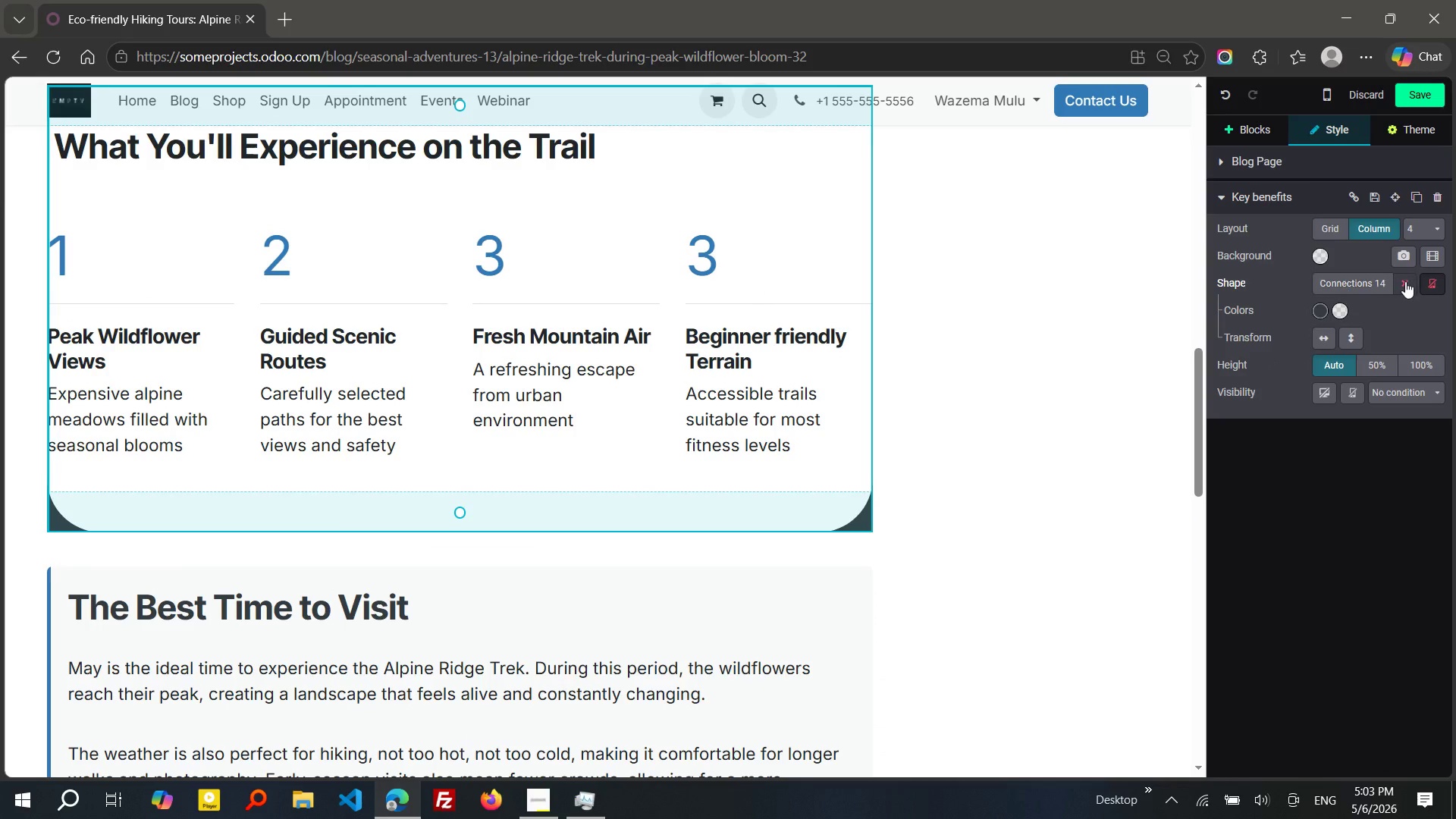 
left_click([1410, 281])
 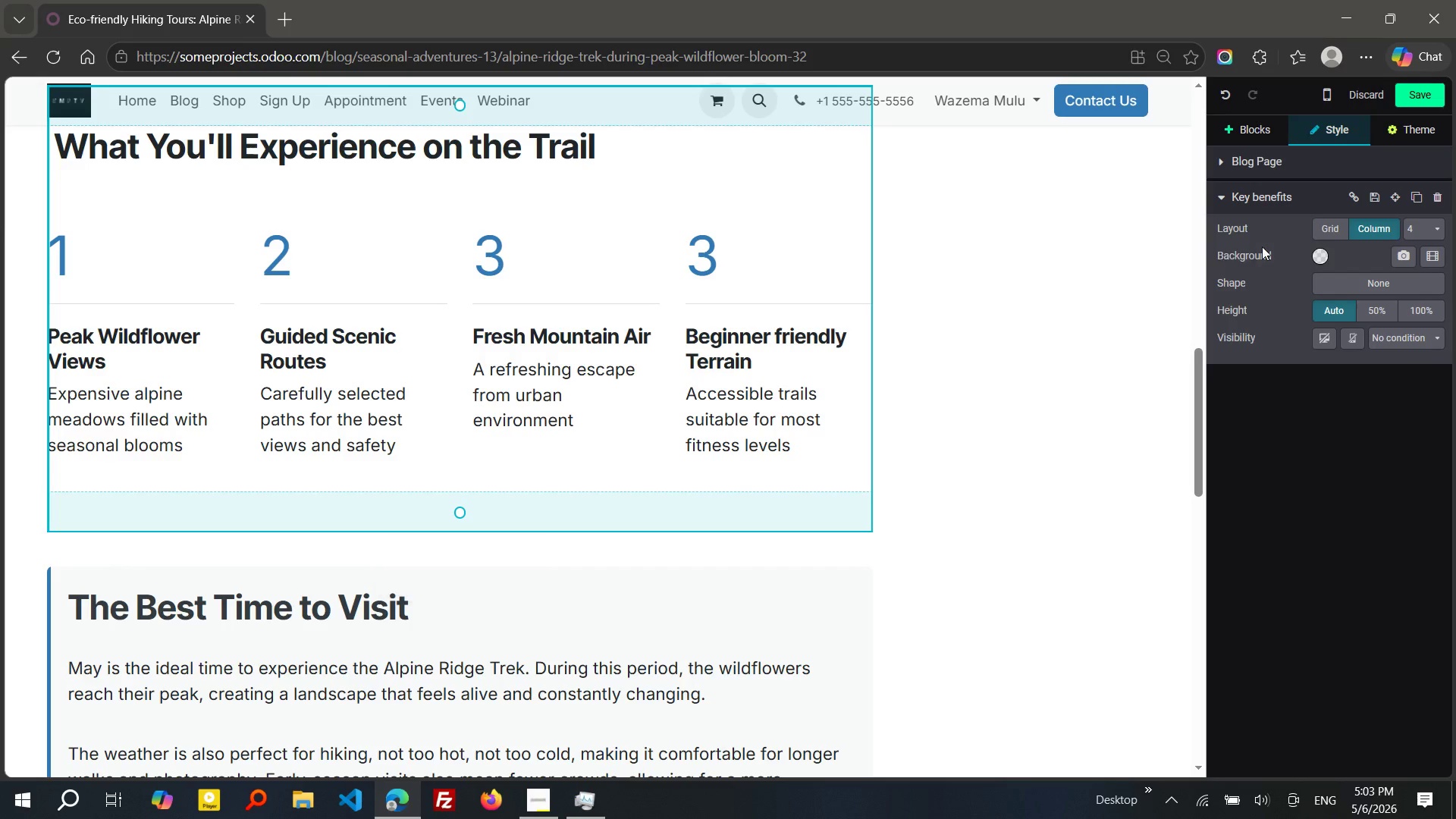 
left_click([1323, 256])
 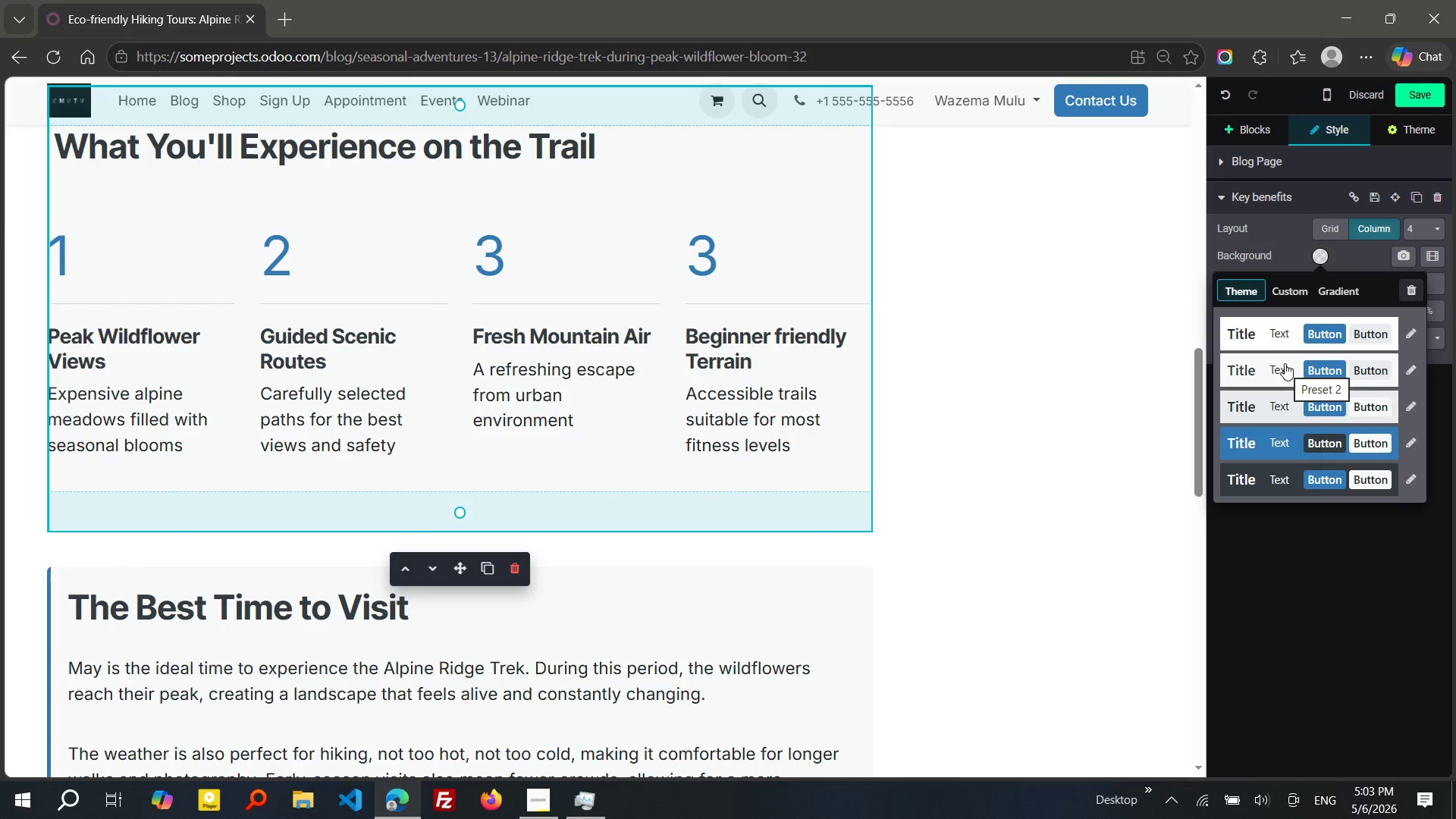 
left_click([1285, 363])
 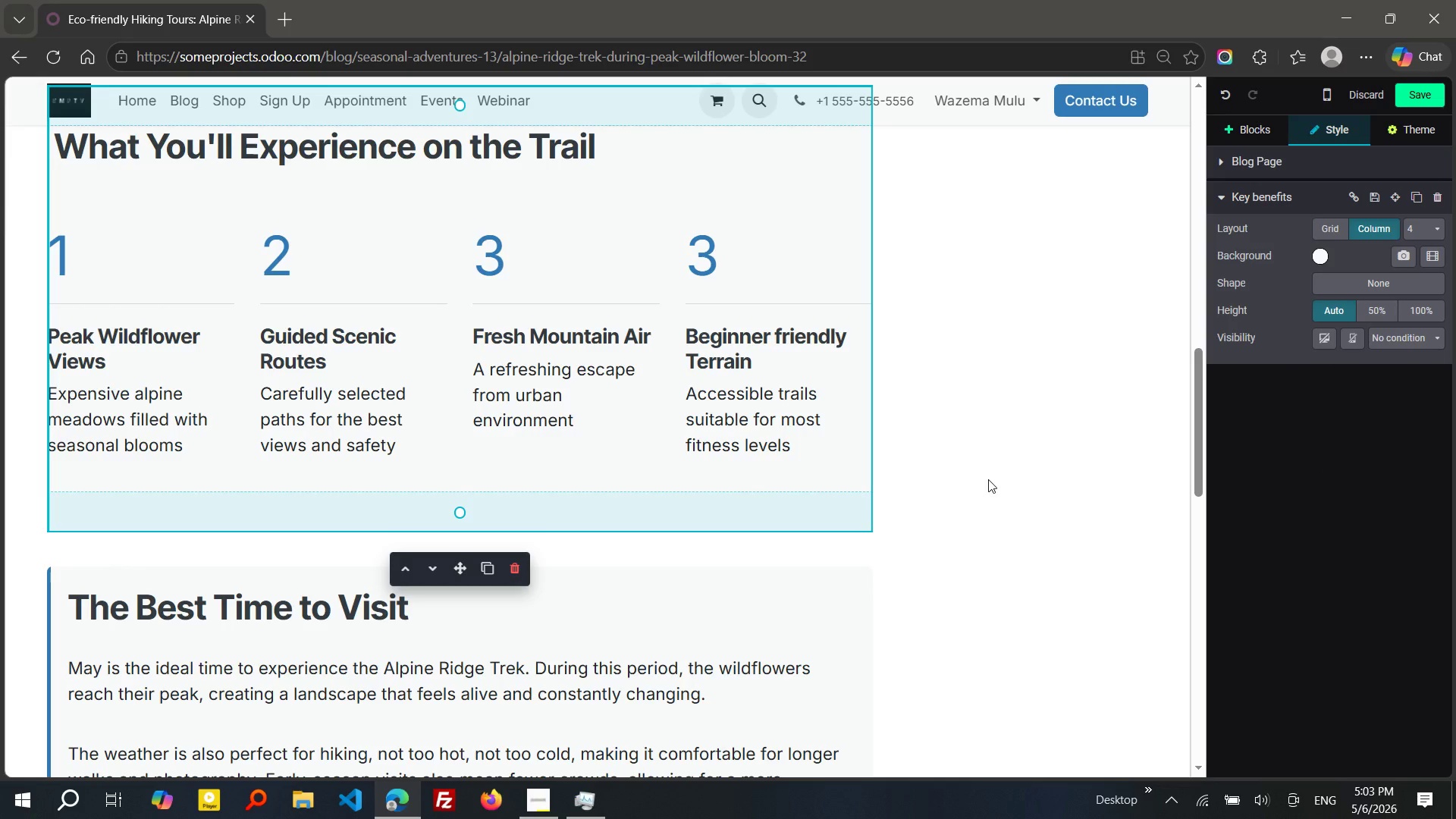 
left_click([988, 479])
 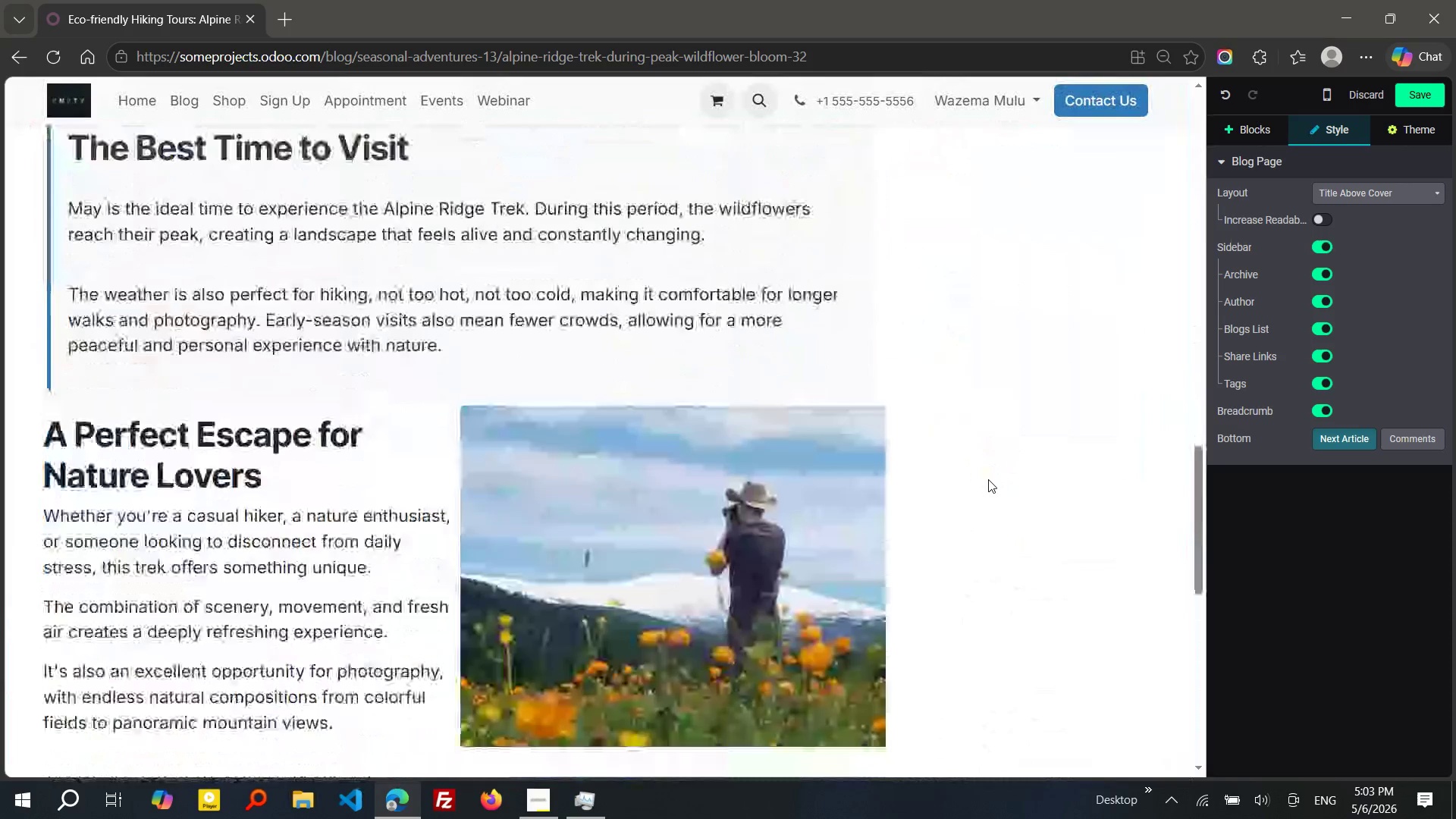 
wait(15.75)
 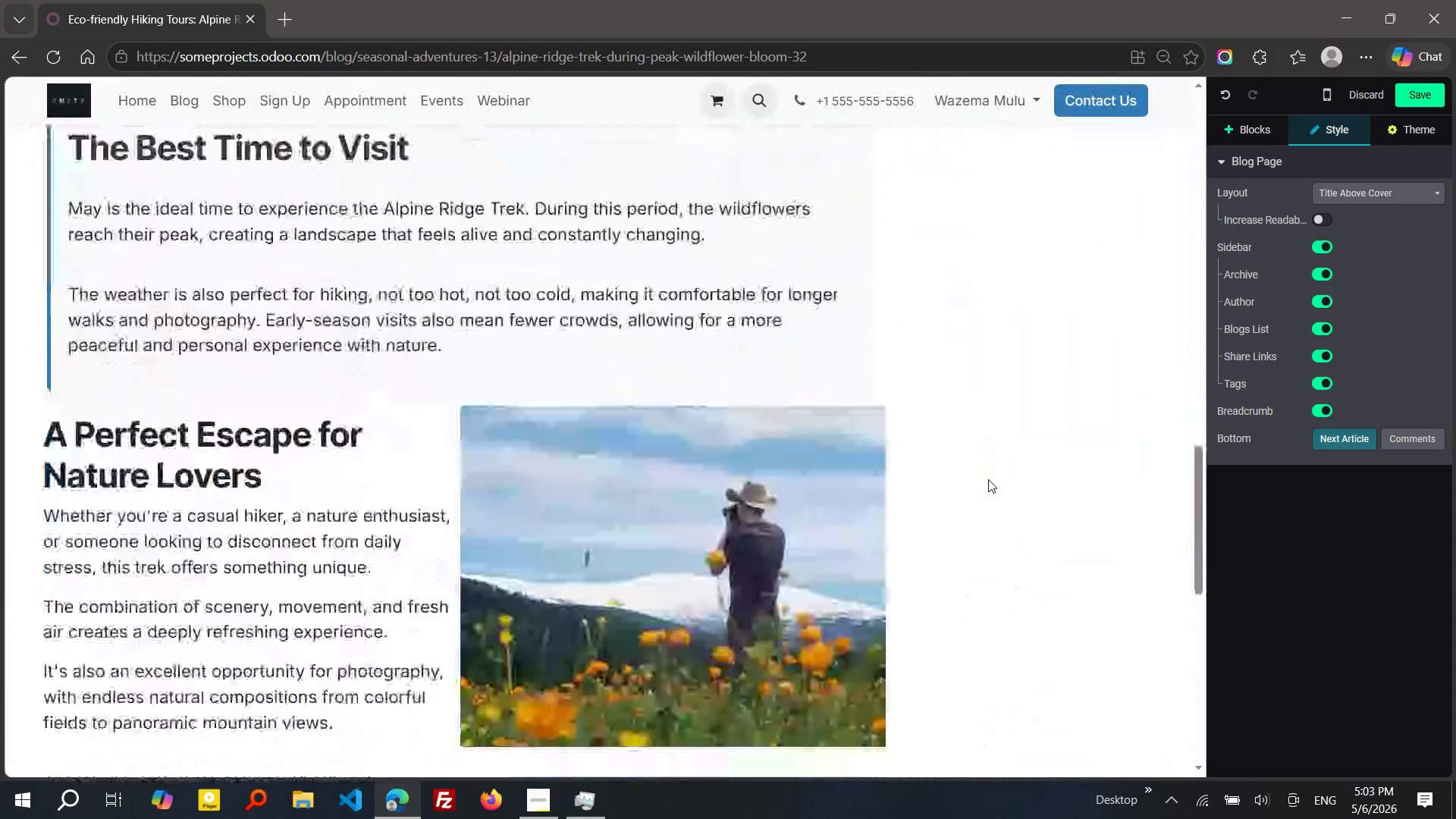 
left_click([145, 653])
 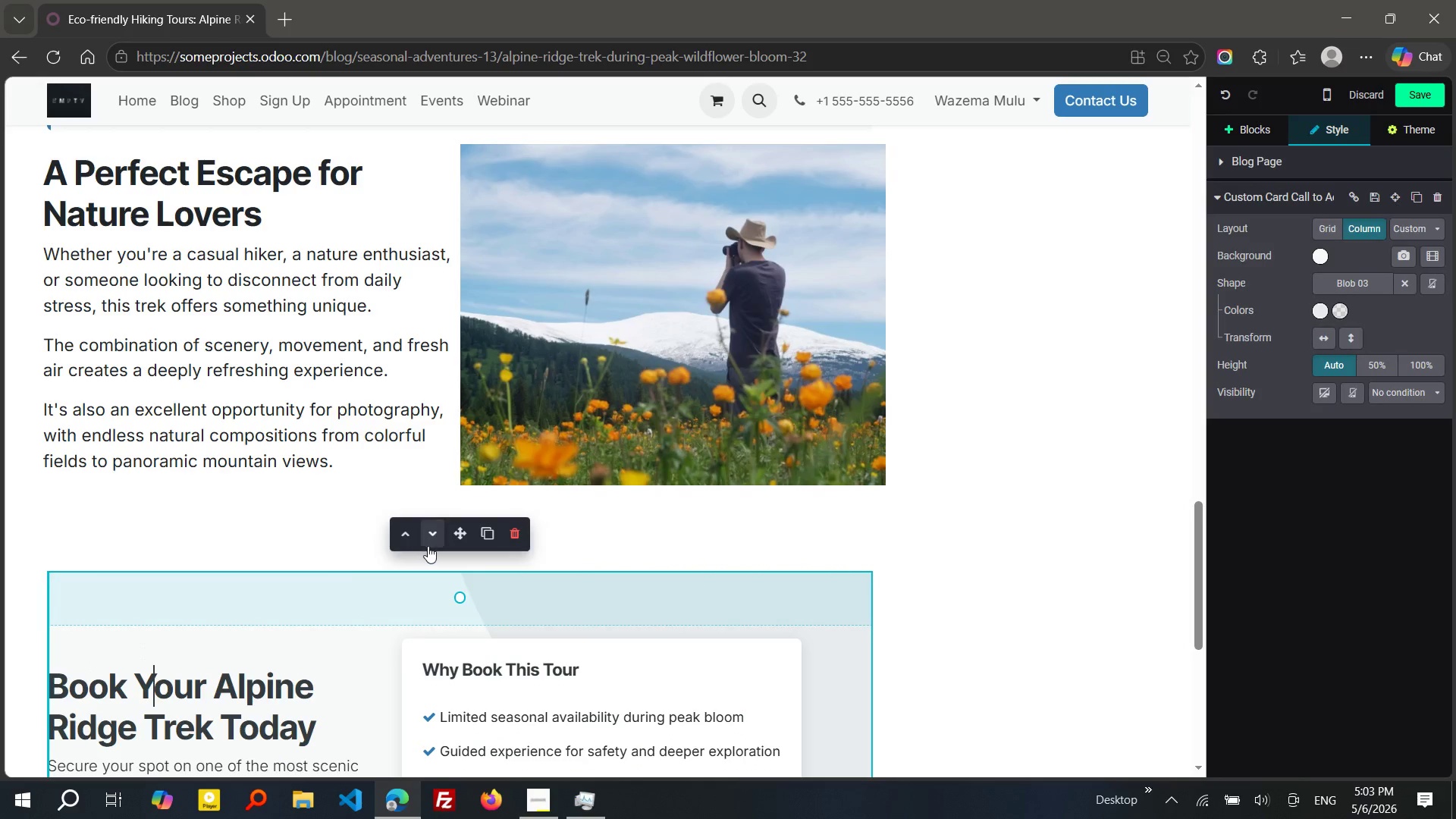 
left_click([428, 546])
 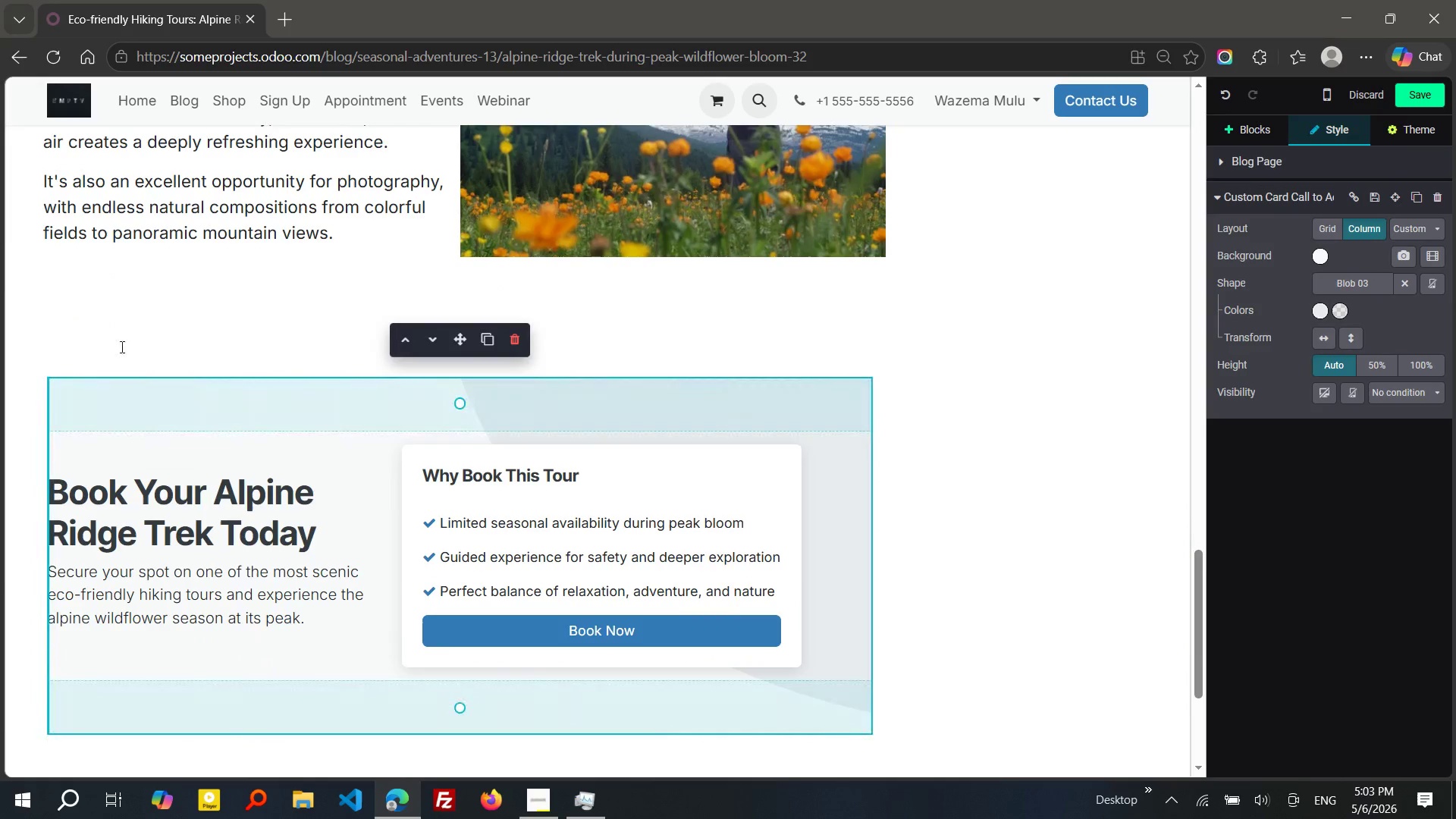 
left_click([112, 343])
 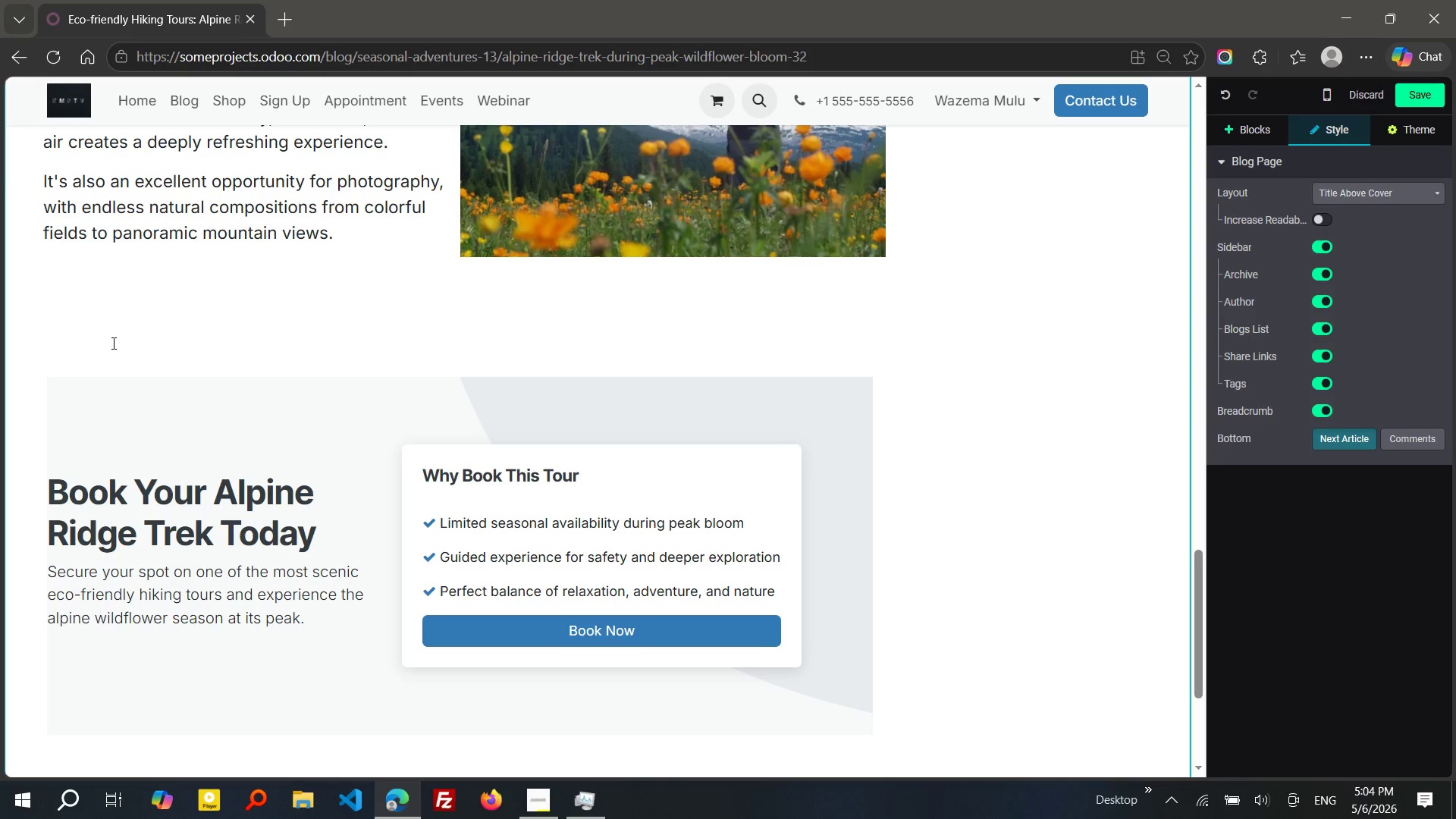 
wait(20.3)
 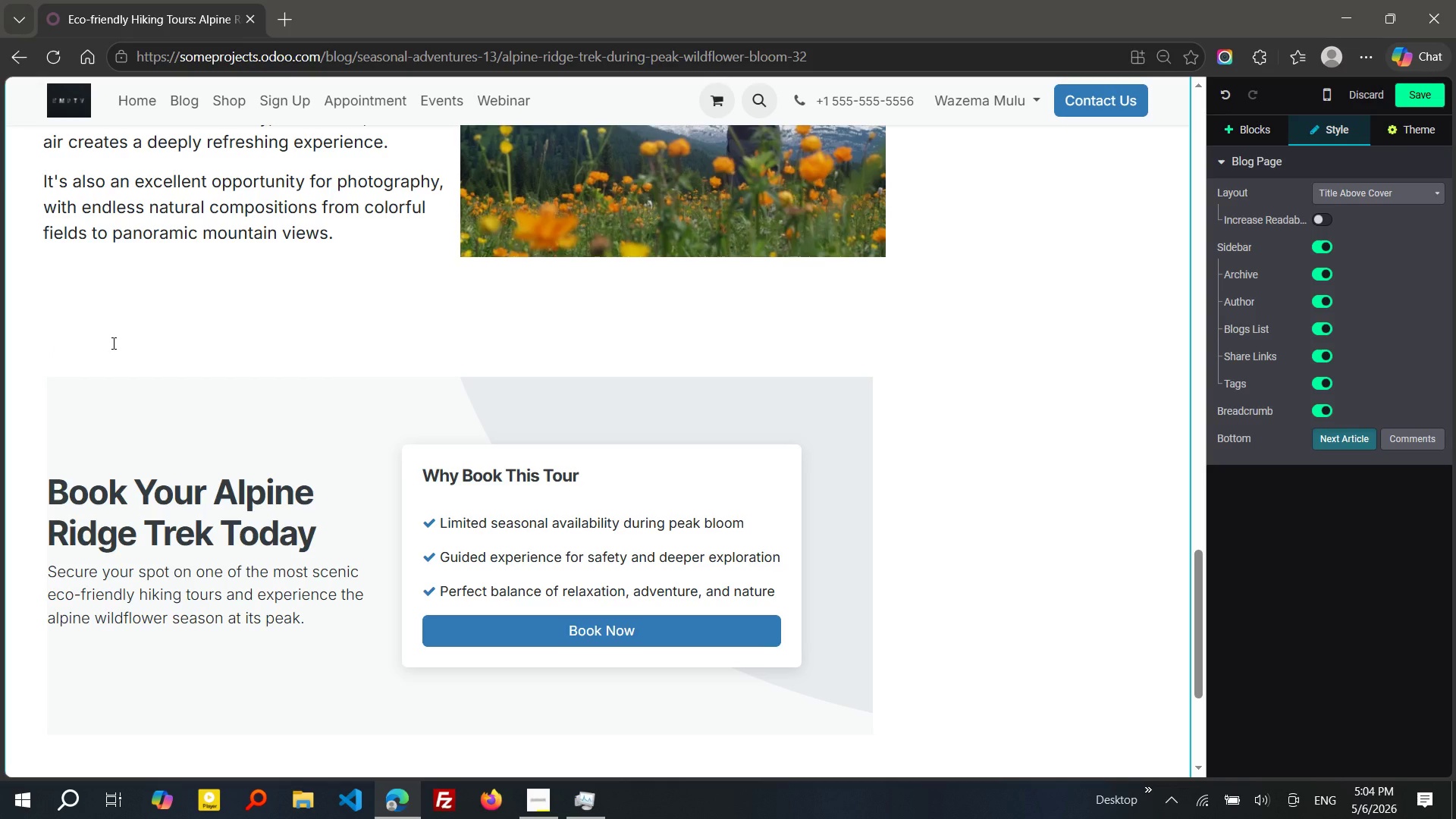 
left_click([1241, 127])
 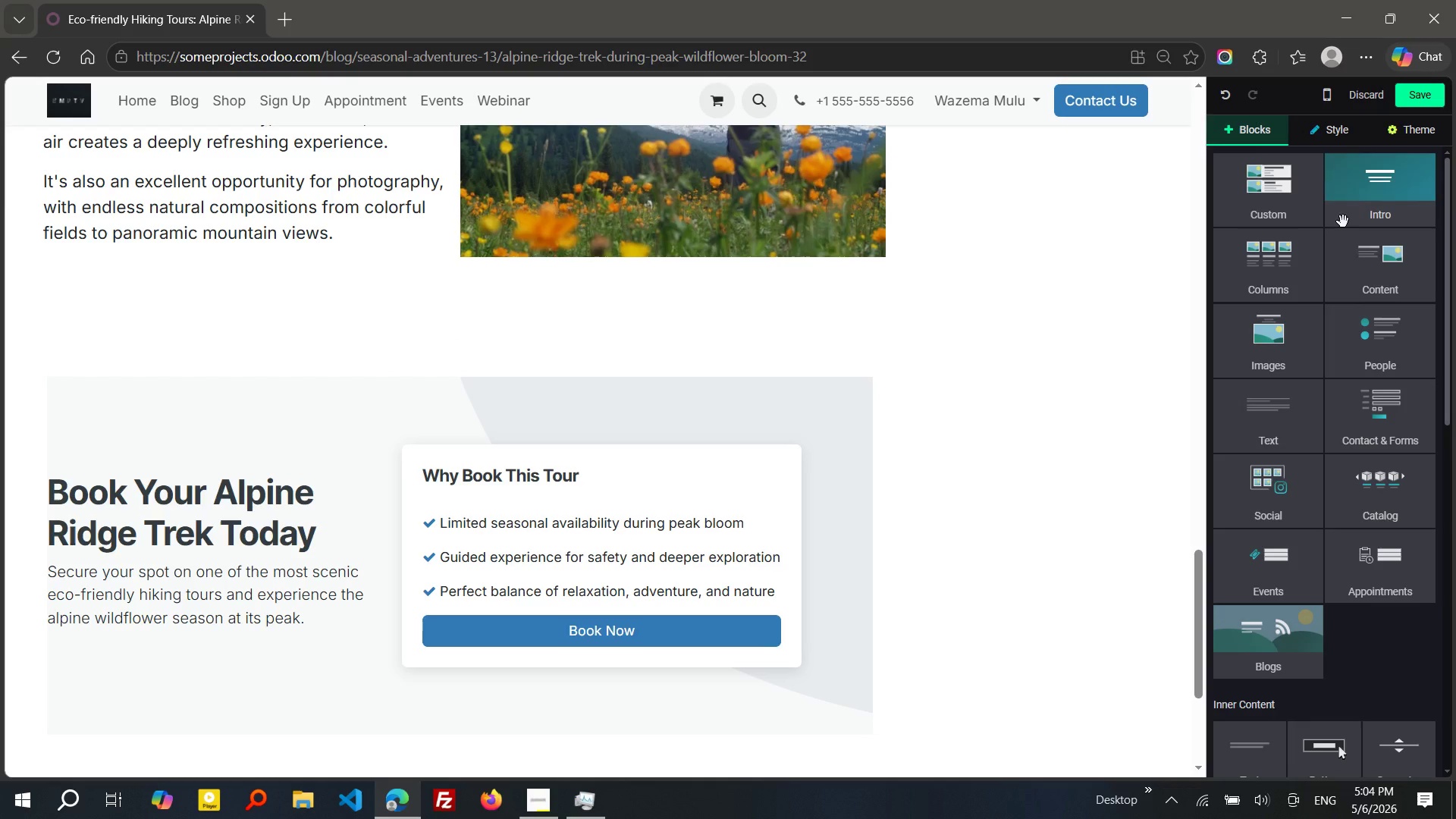 
left_click_drag(start_coordinate=[1368, 259], to_coordinate=[604, 366])
 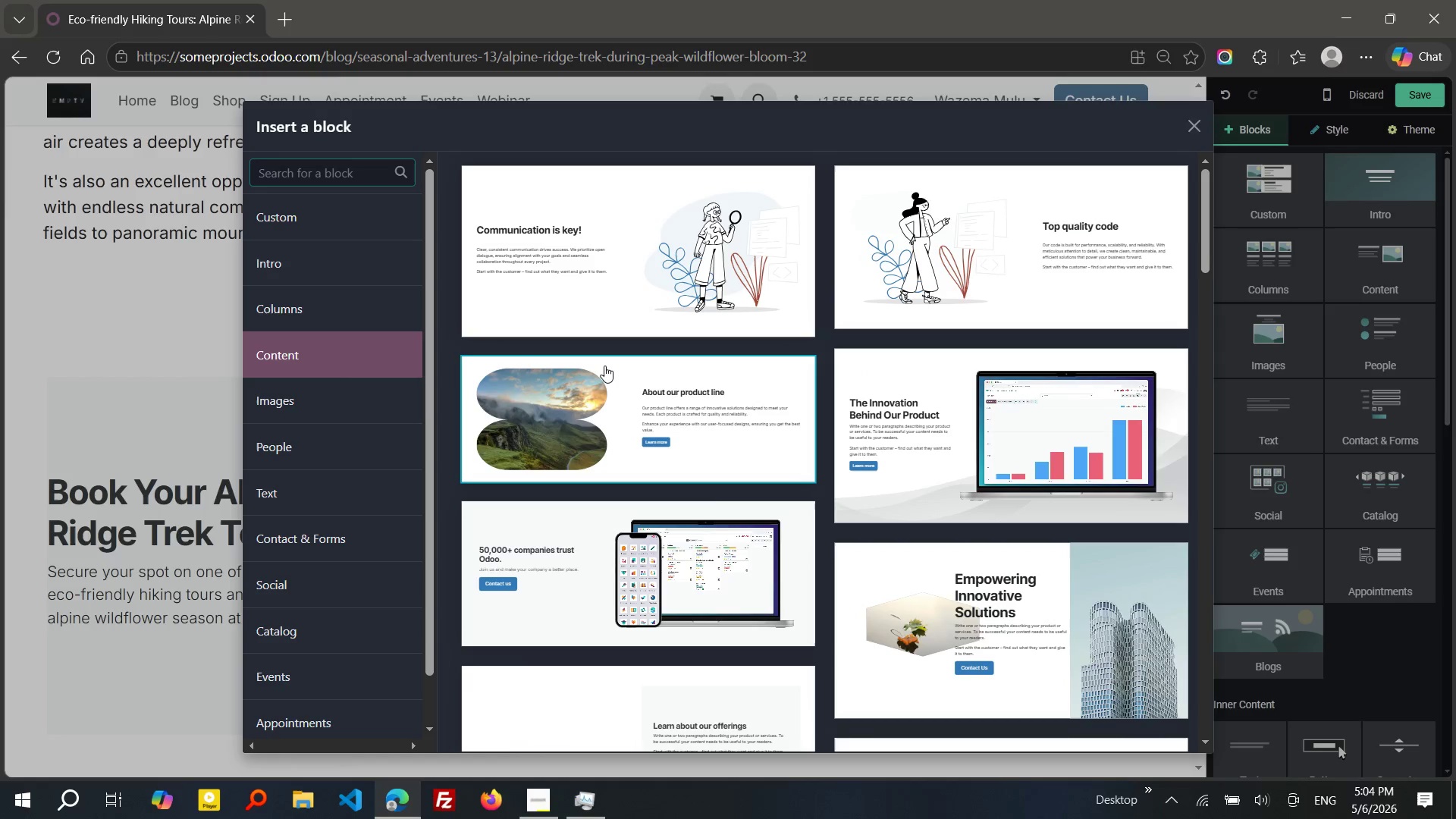 
type(gall)
 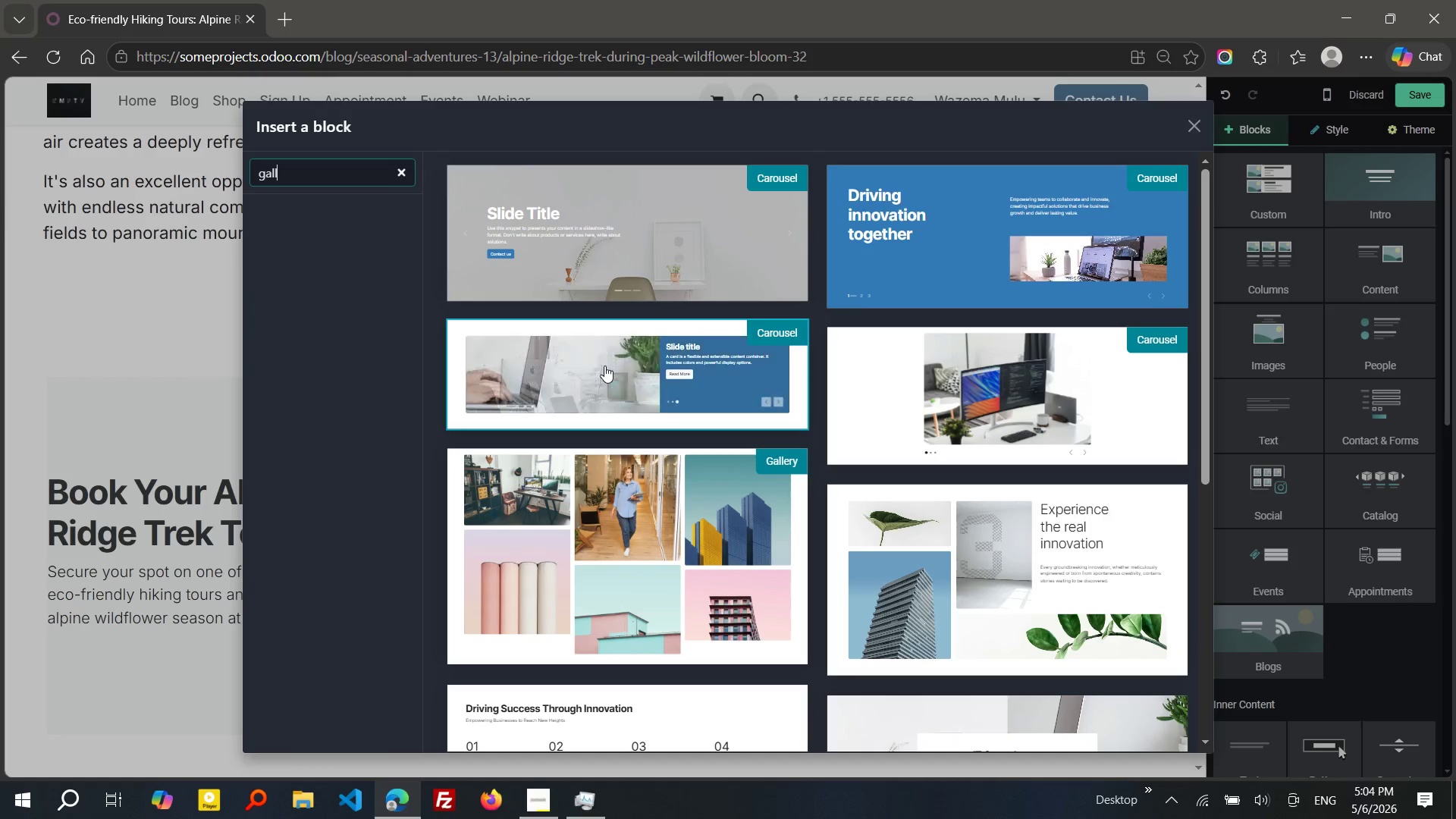 
wait(21.52)
 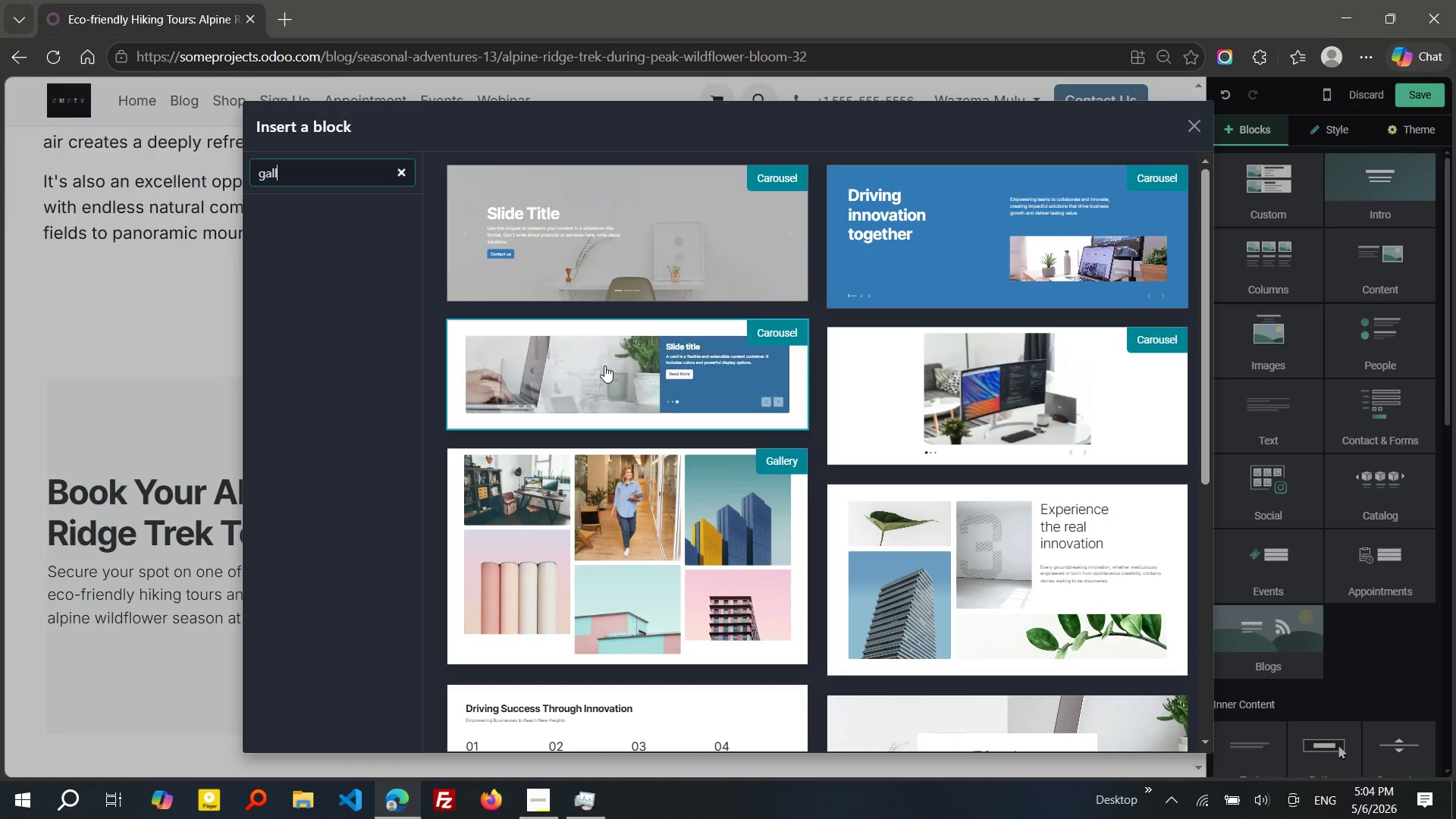 
left_click([691, 548])
 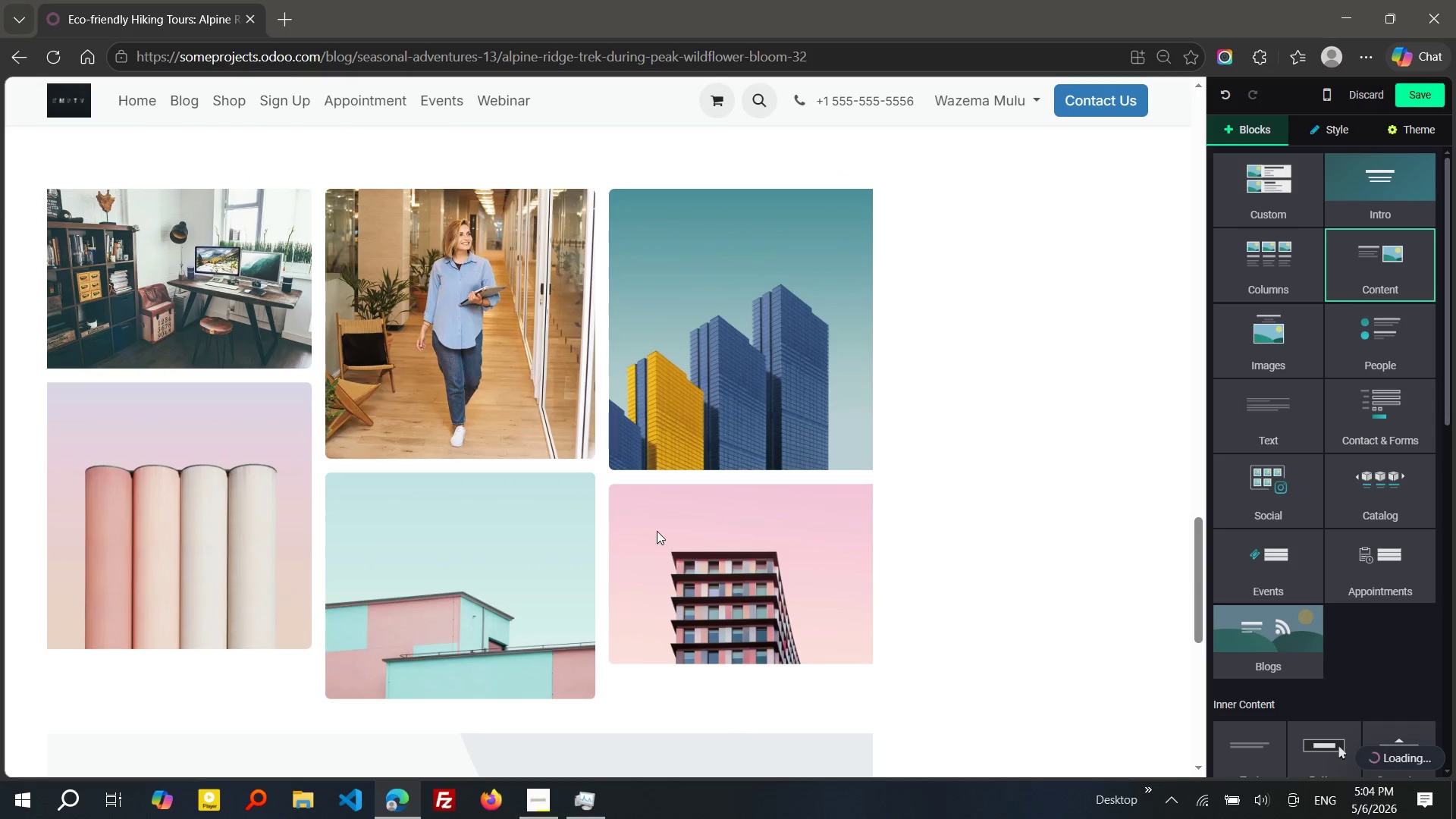 
double_click([438, 372])
 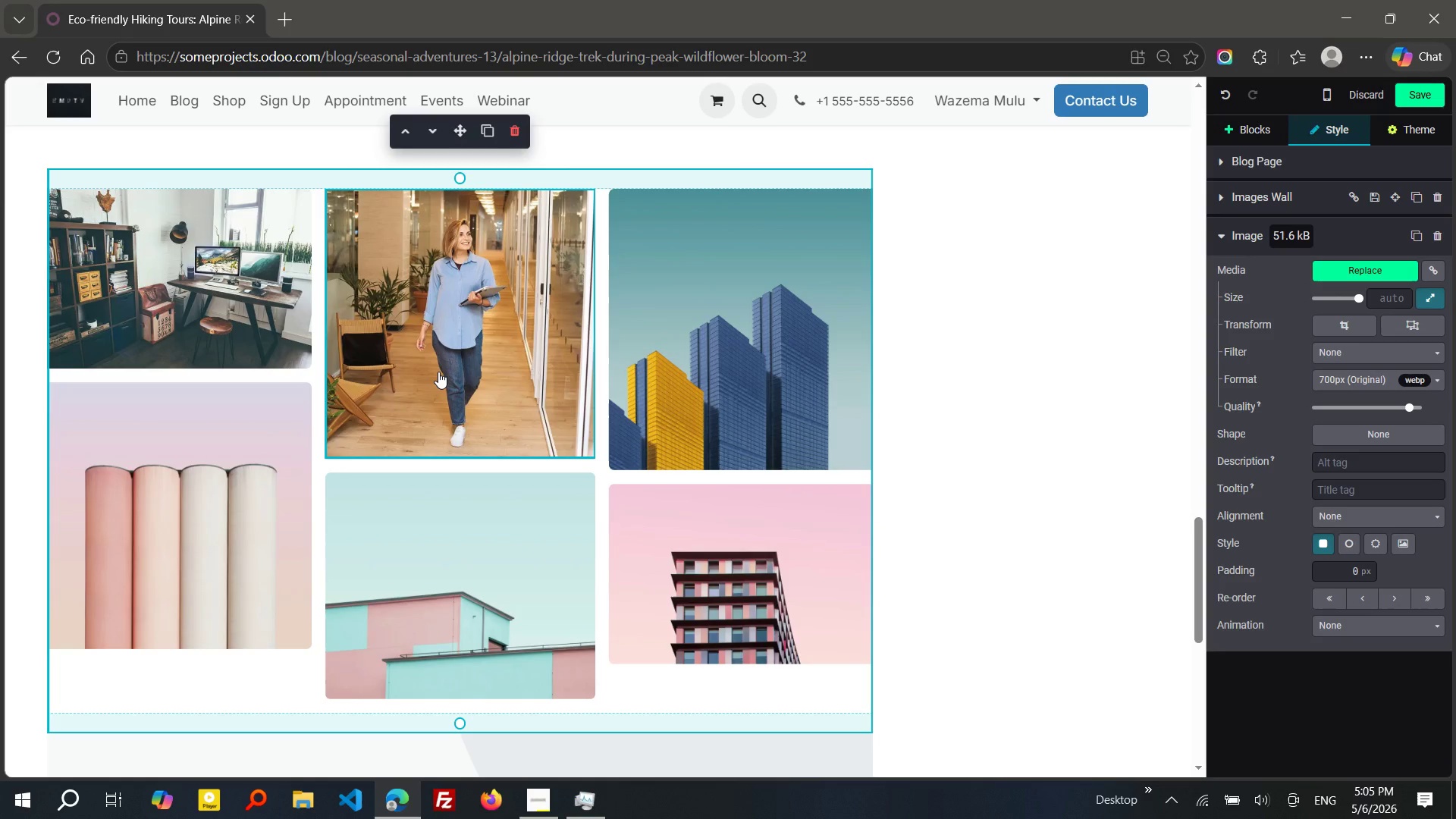 
wait(14.22)
 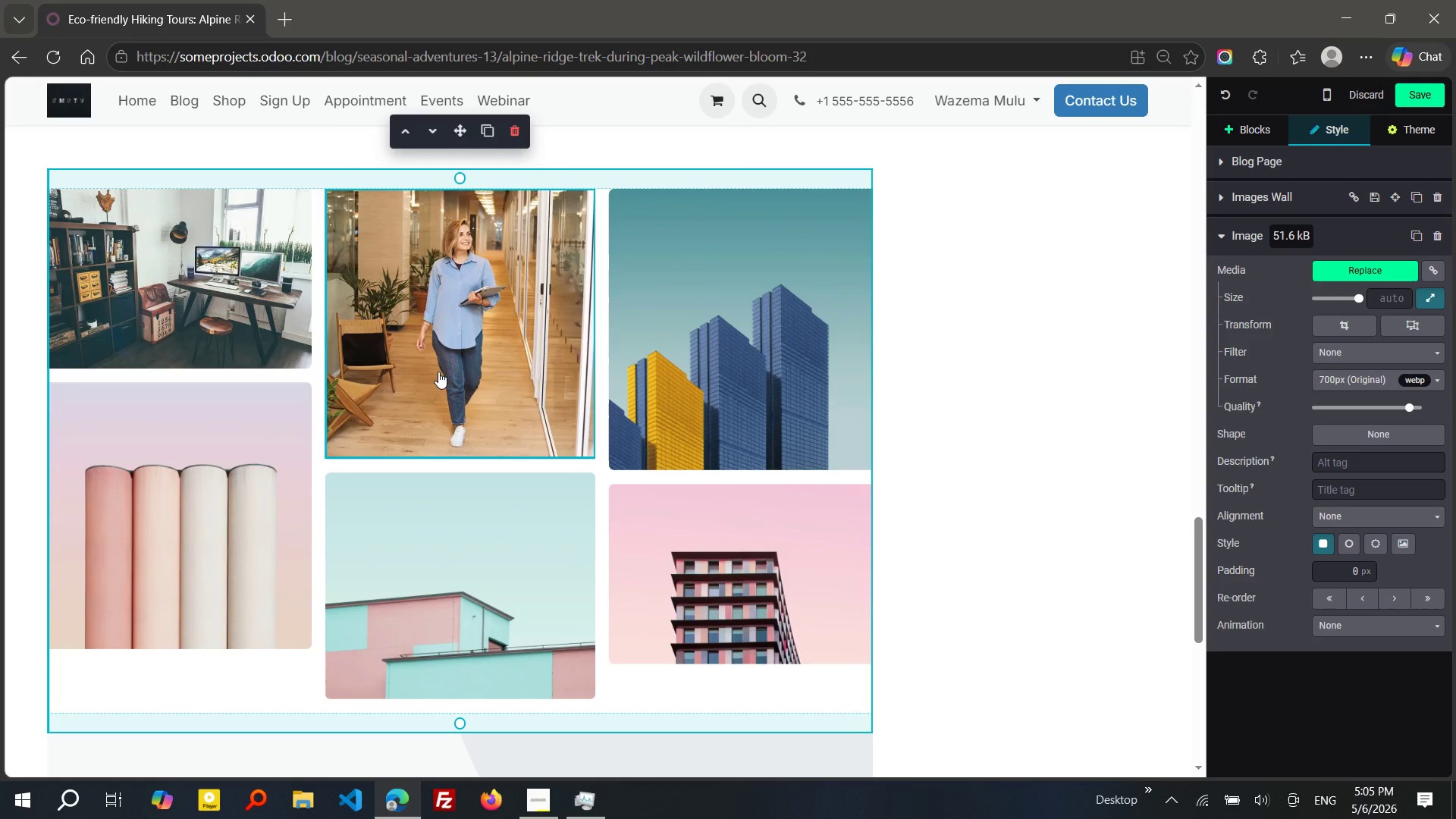 
left_click([1378, 271])
 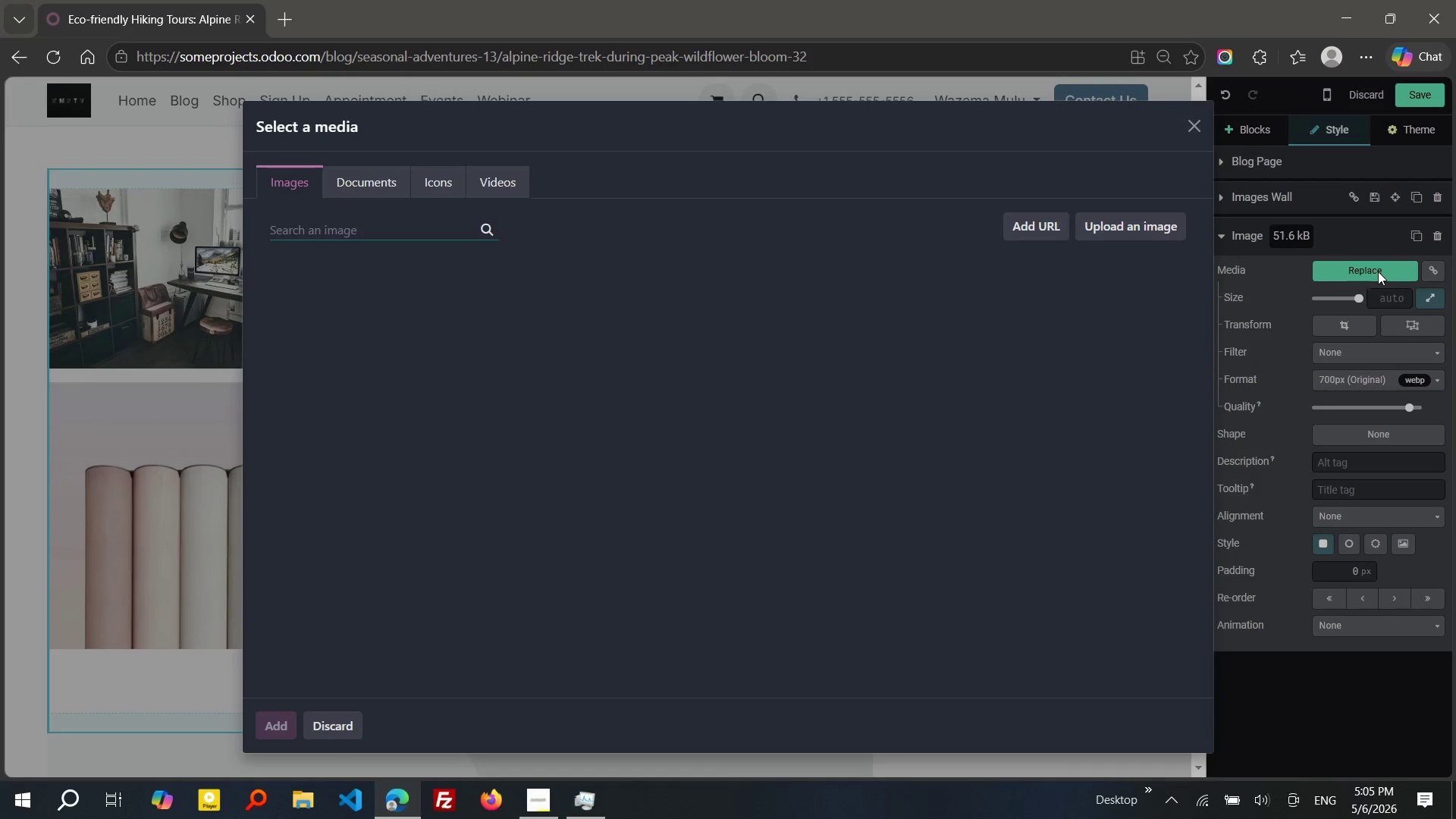 
type(alpinew )
key(Backspace)
key(Backspace)
type( wildflor)
key(Backspace)
type(ers)
 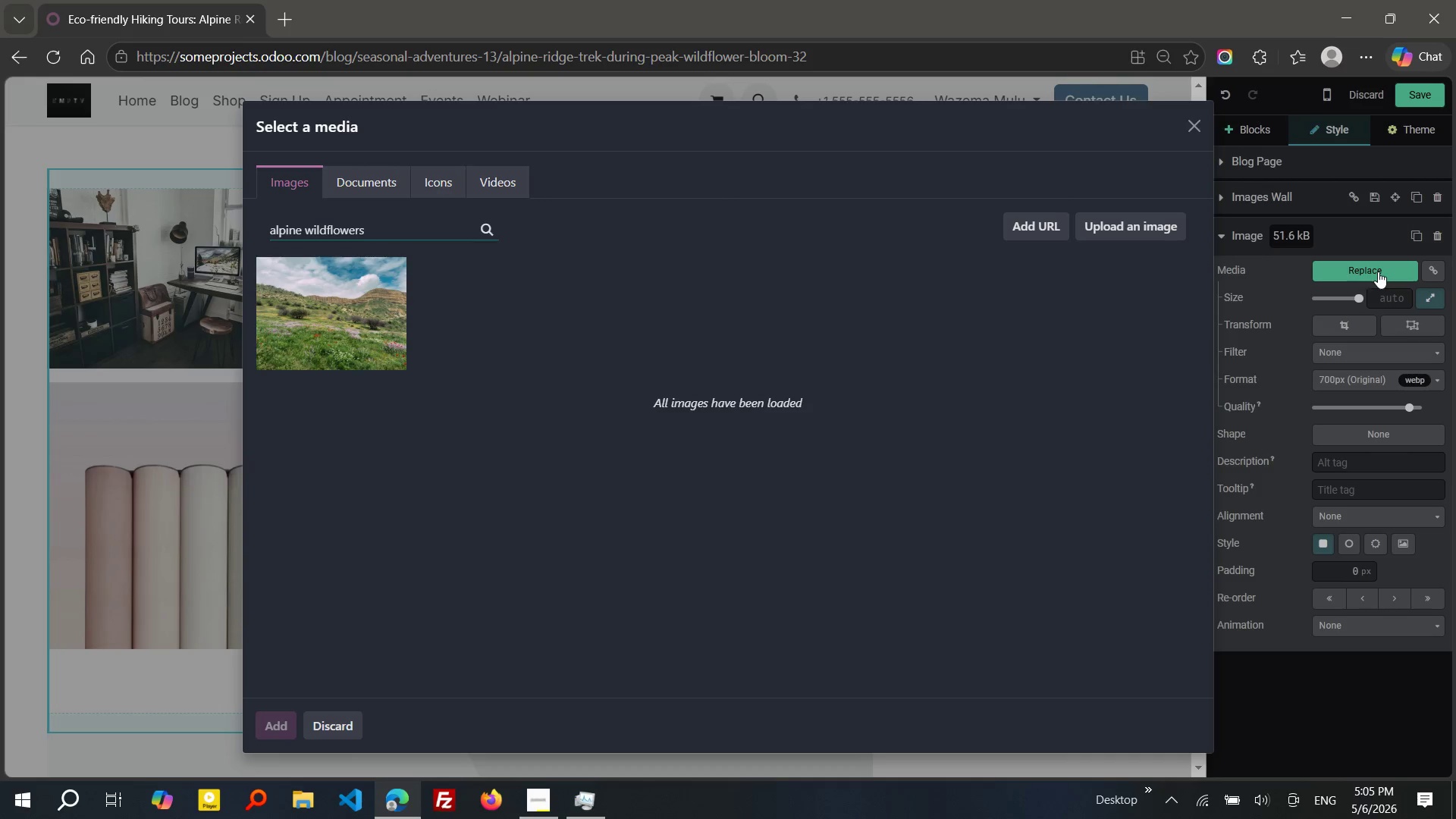 
wait(31.73)
 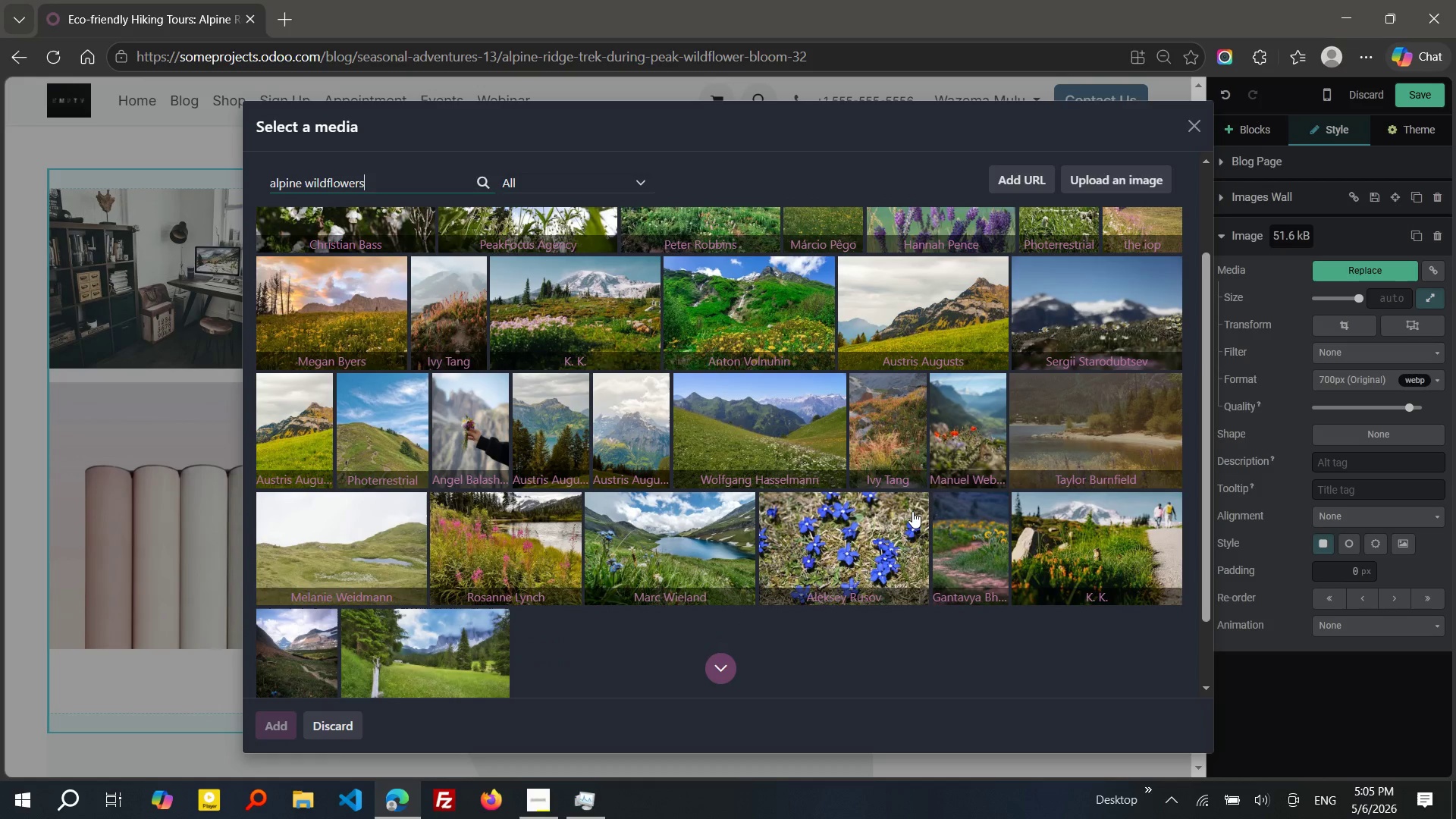 
left_click([977, 428])
 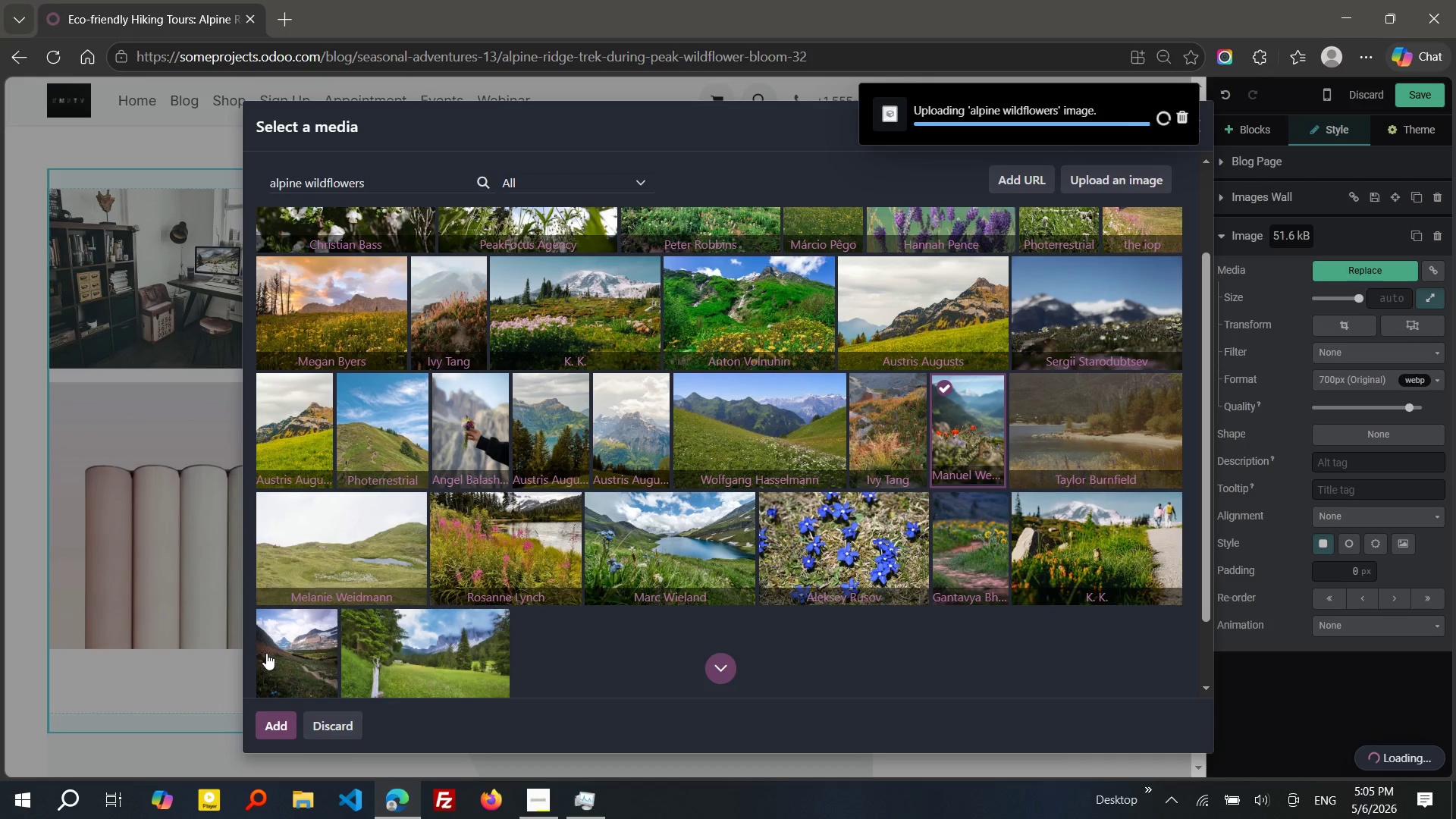 
left_click([266, 653])
 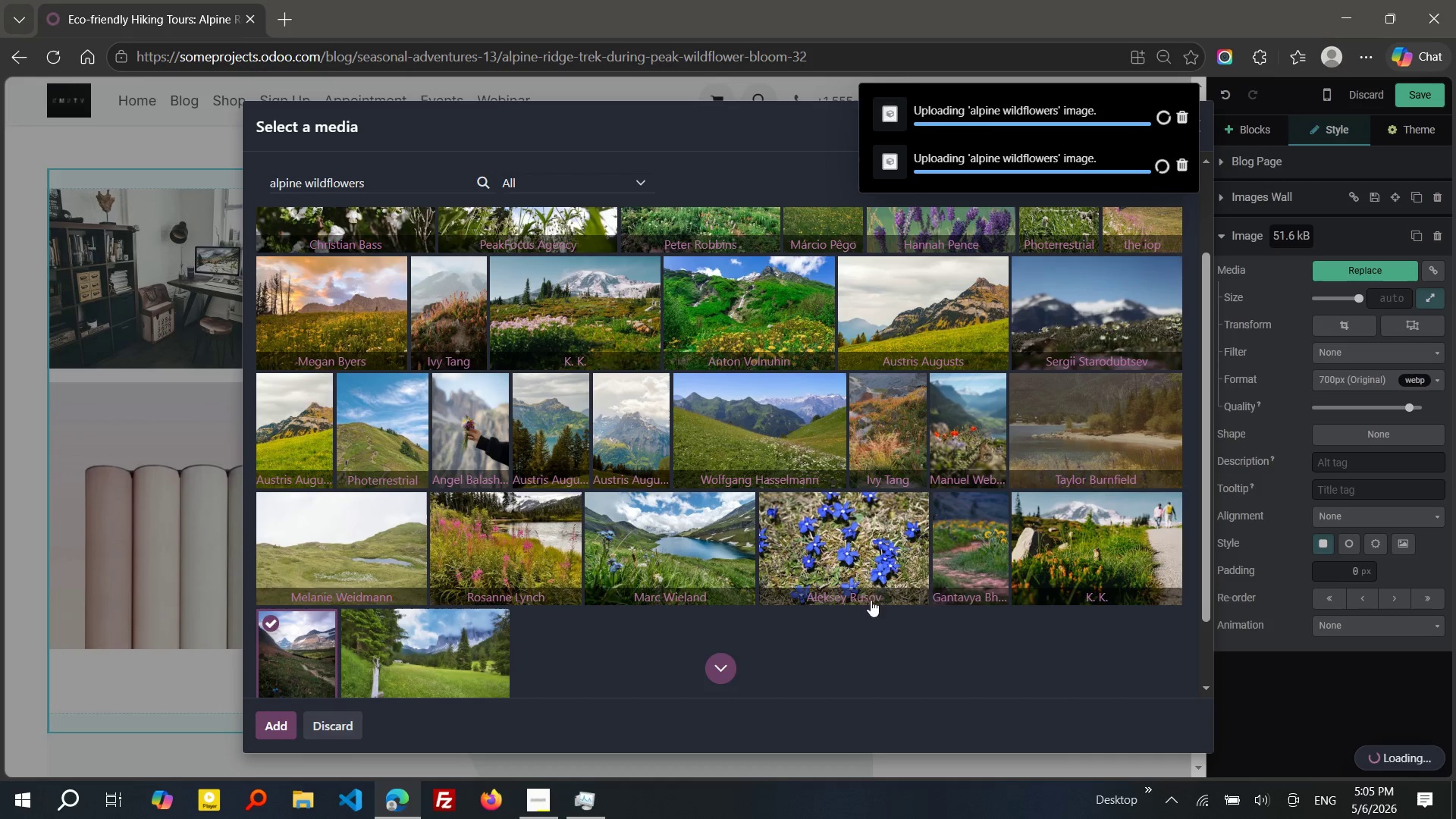 
left_click([950, 570])
 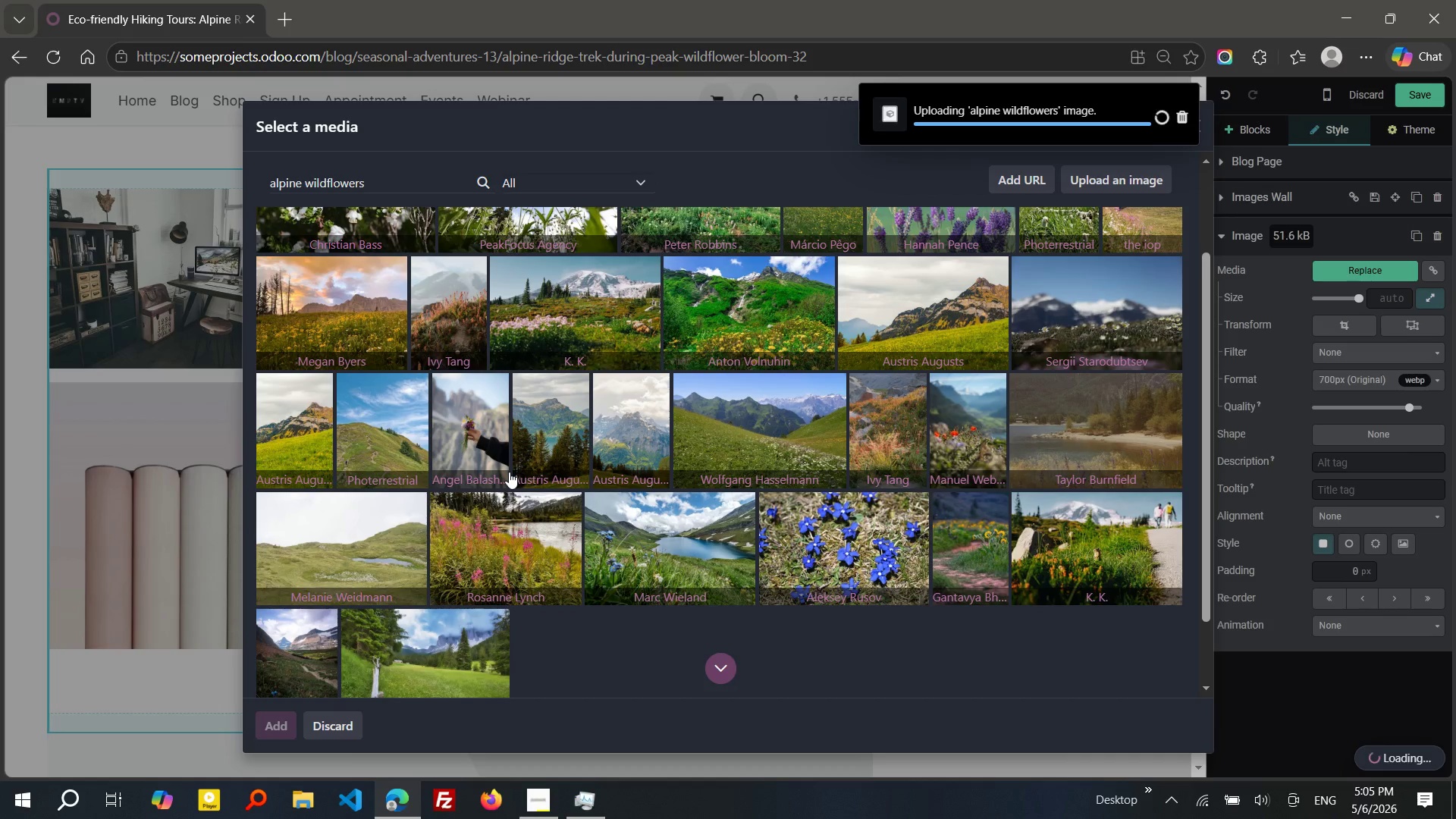 
wait(7.75)
 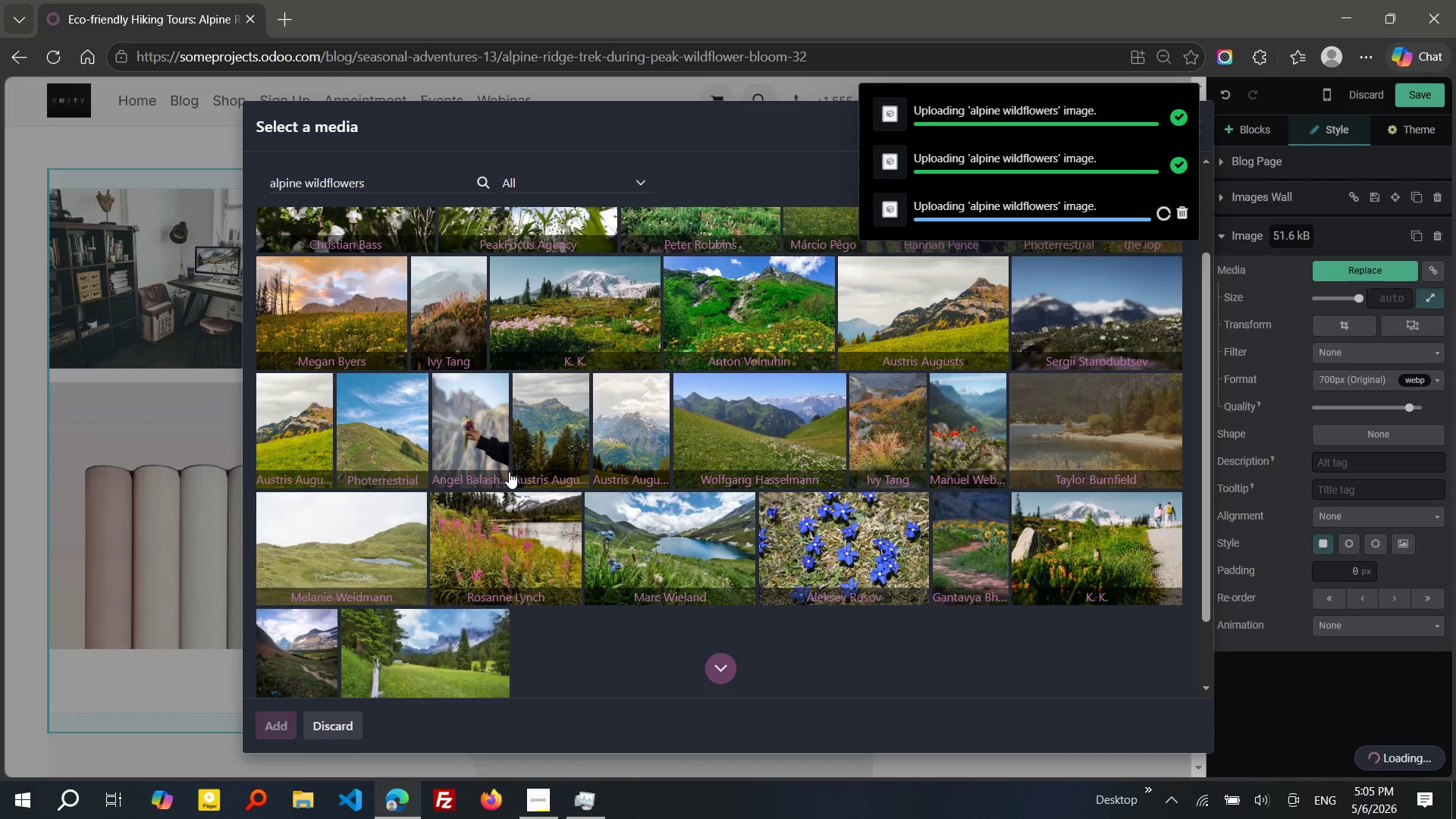 
left_click([604, 804])
 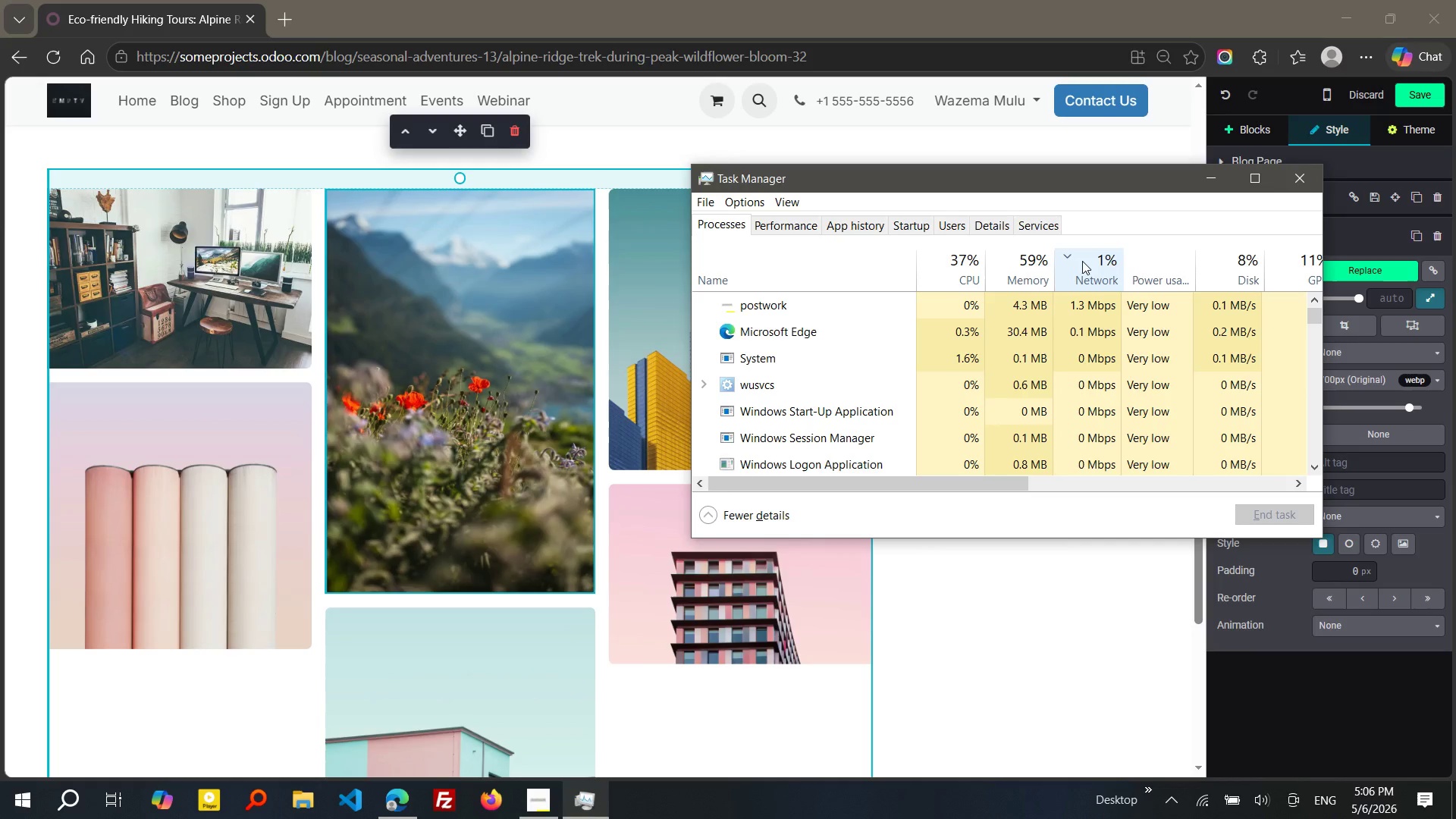 
wait(22.33)
 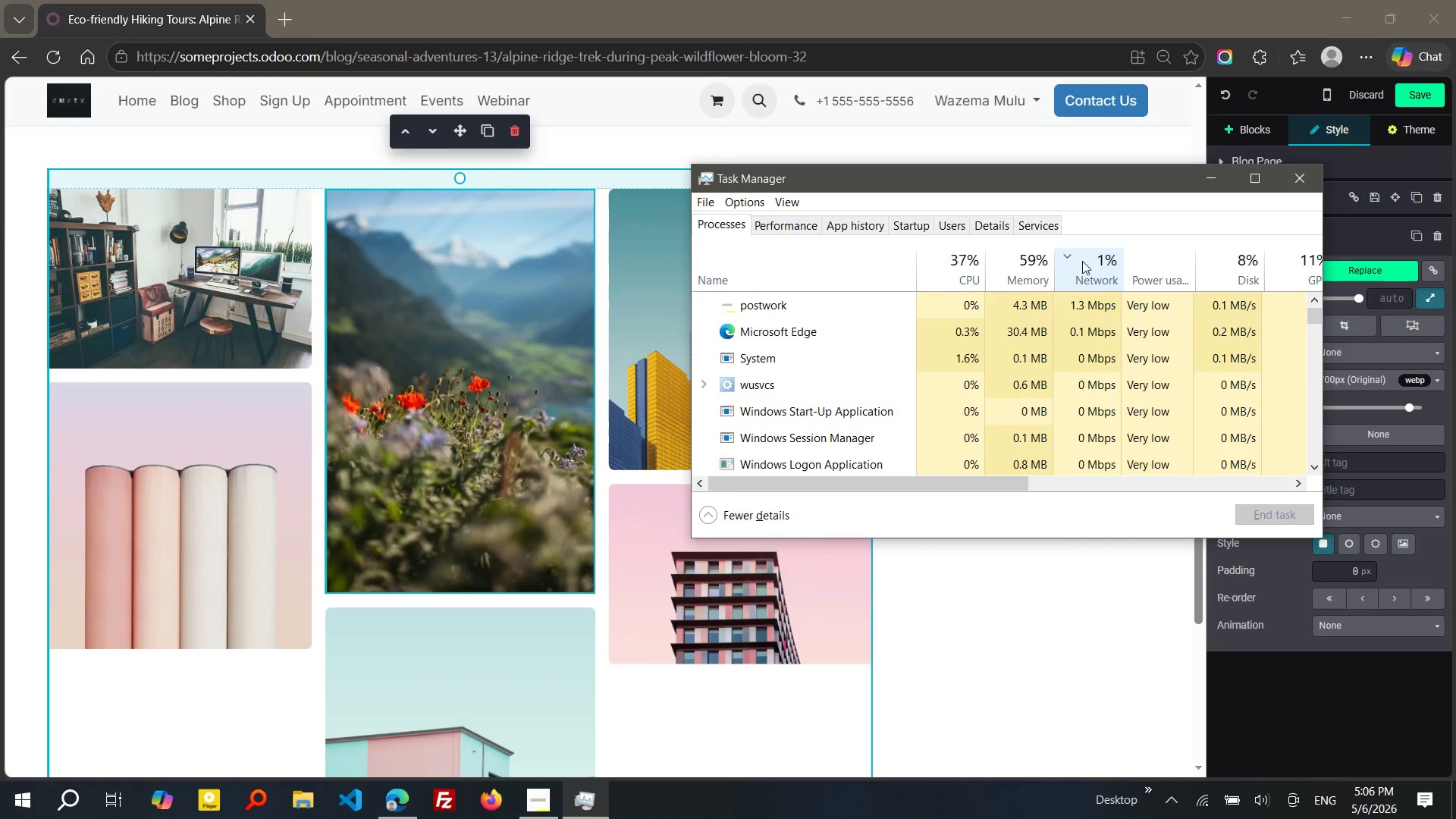 
double_click([712, 326])
 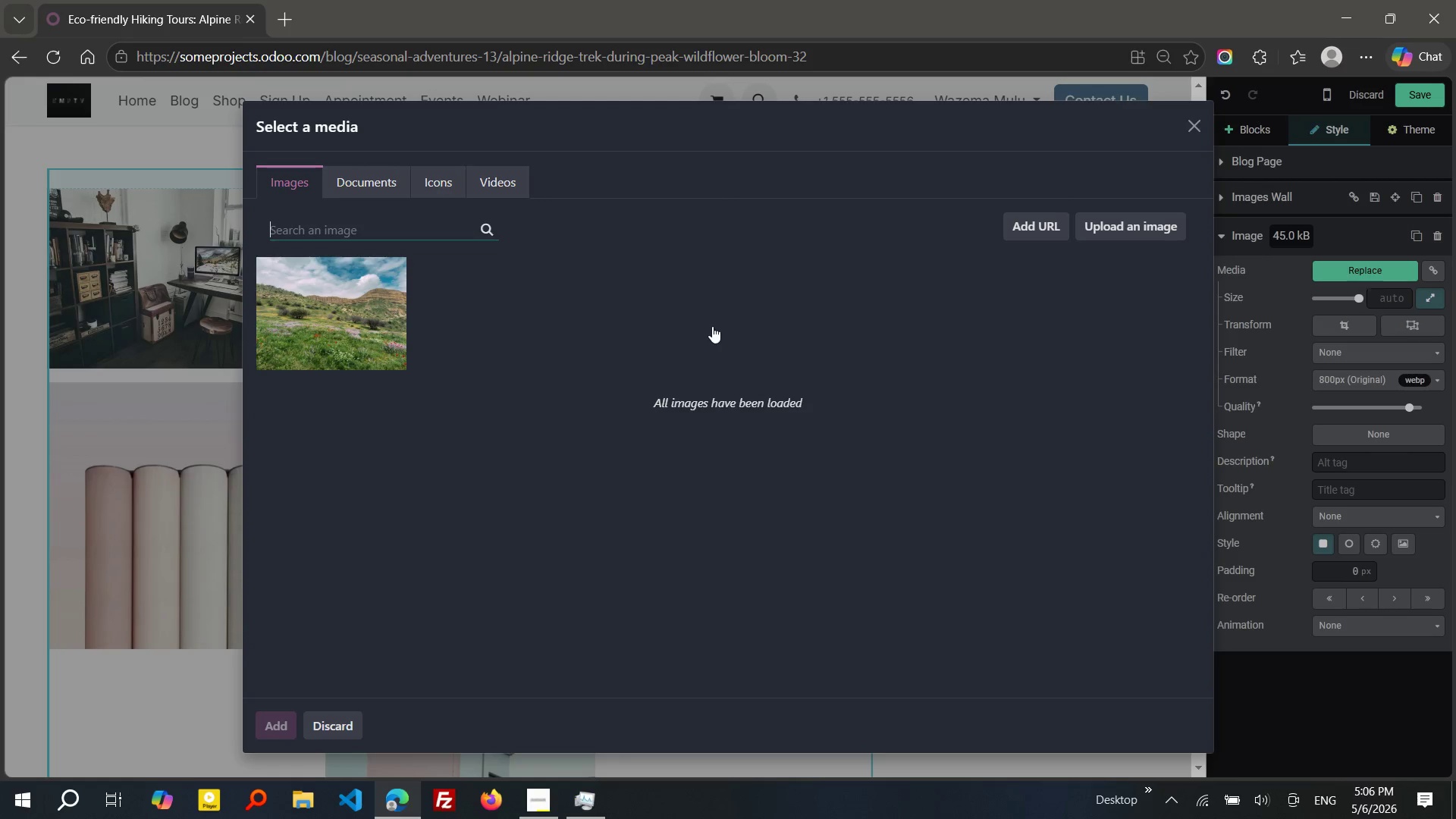 
wait(21.25)
 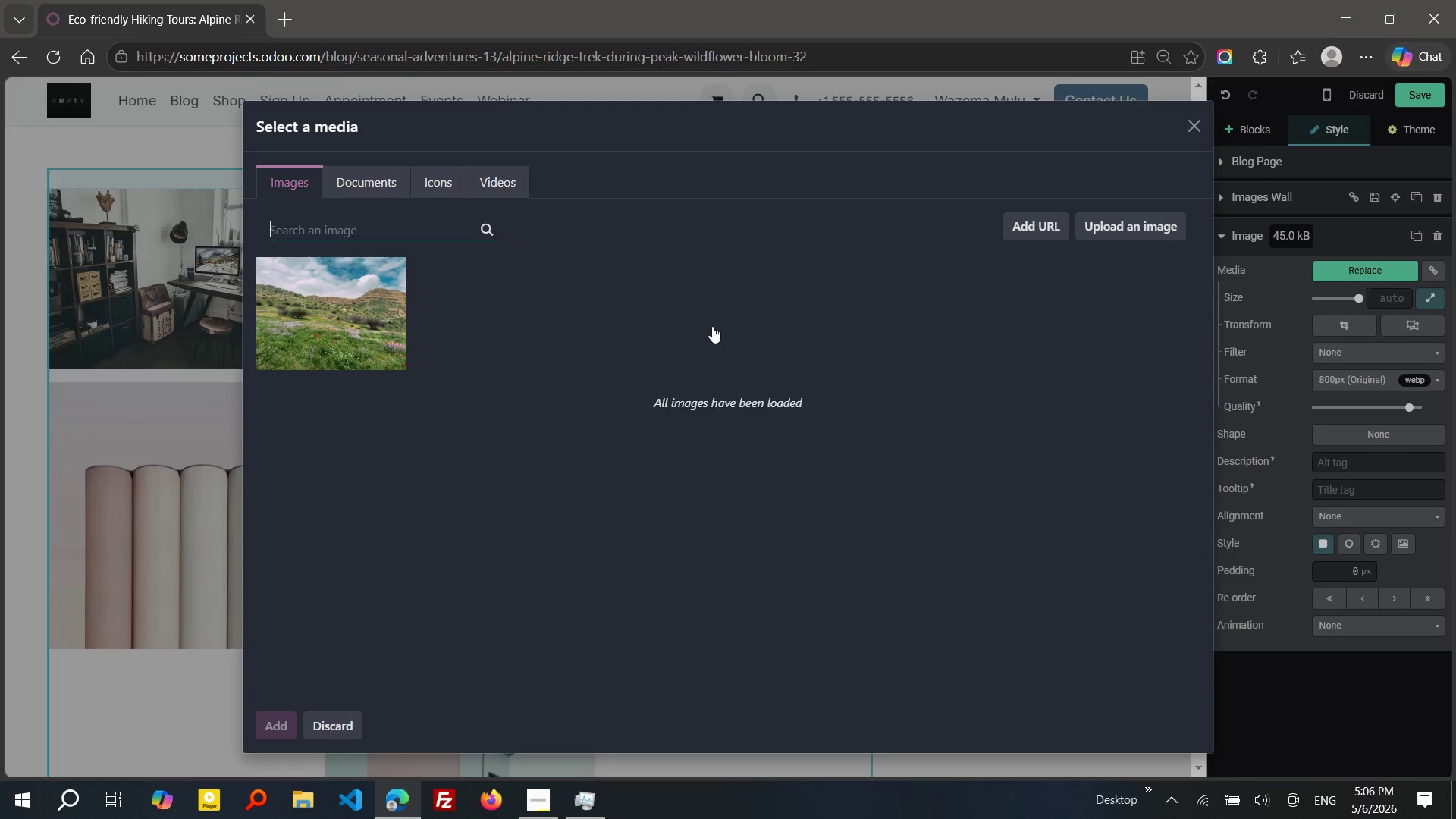 
left_click_drag(start_coordinate=[643, 118], to_coordinate=[993, 166])
 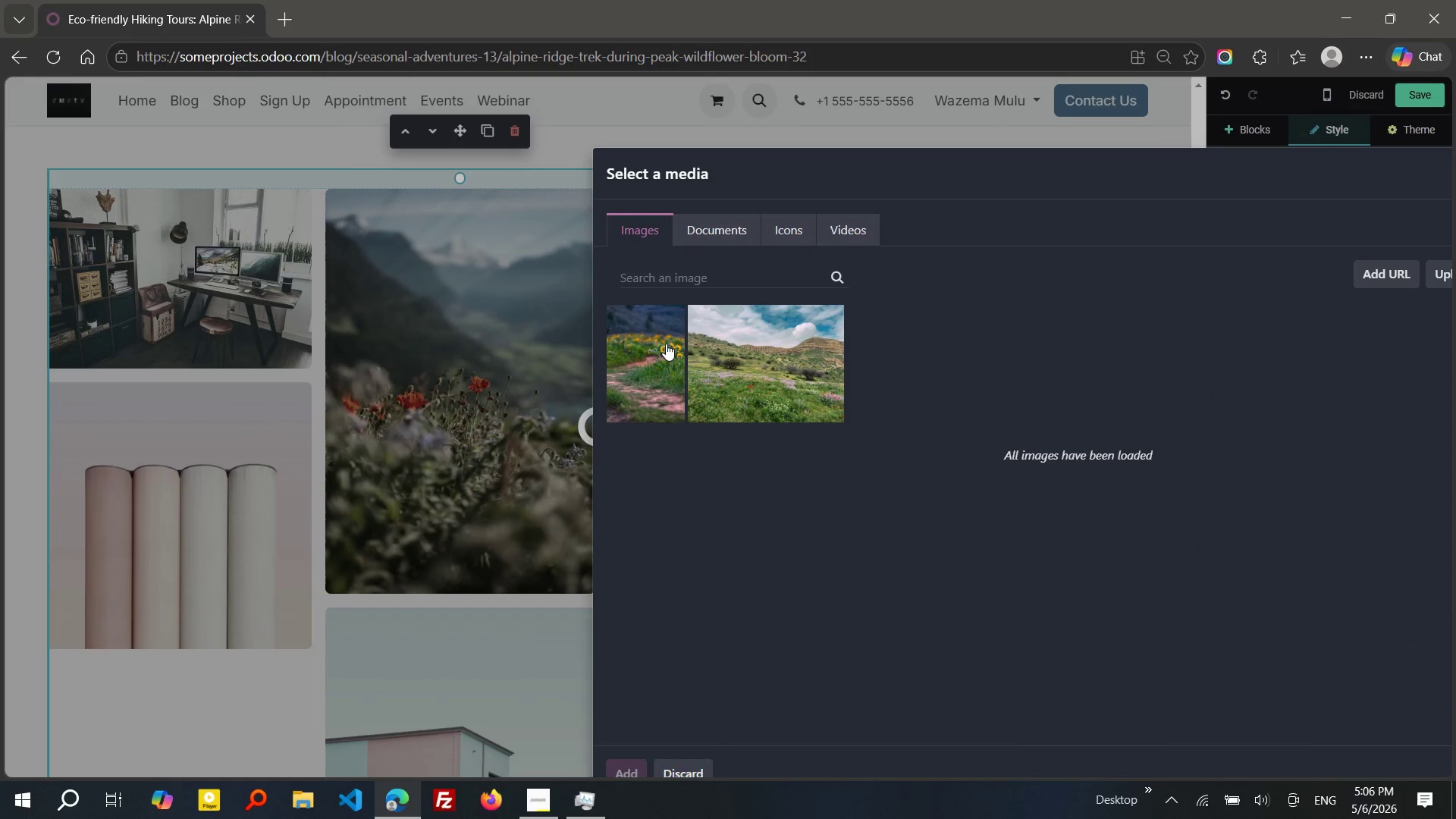 
left_click([666, 344])
 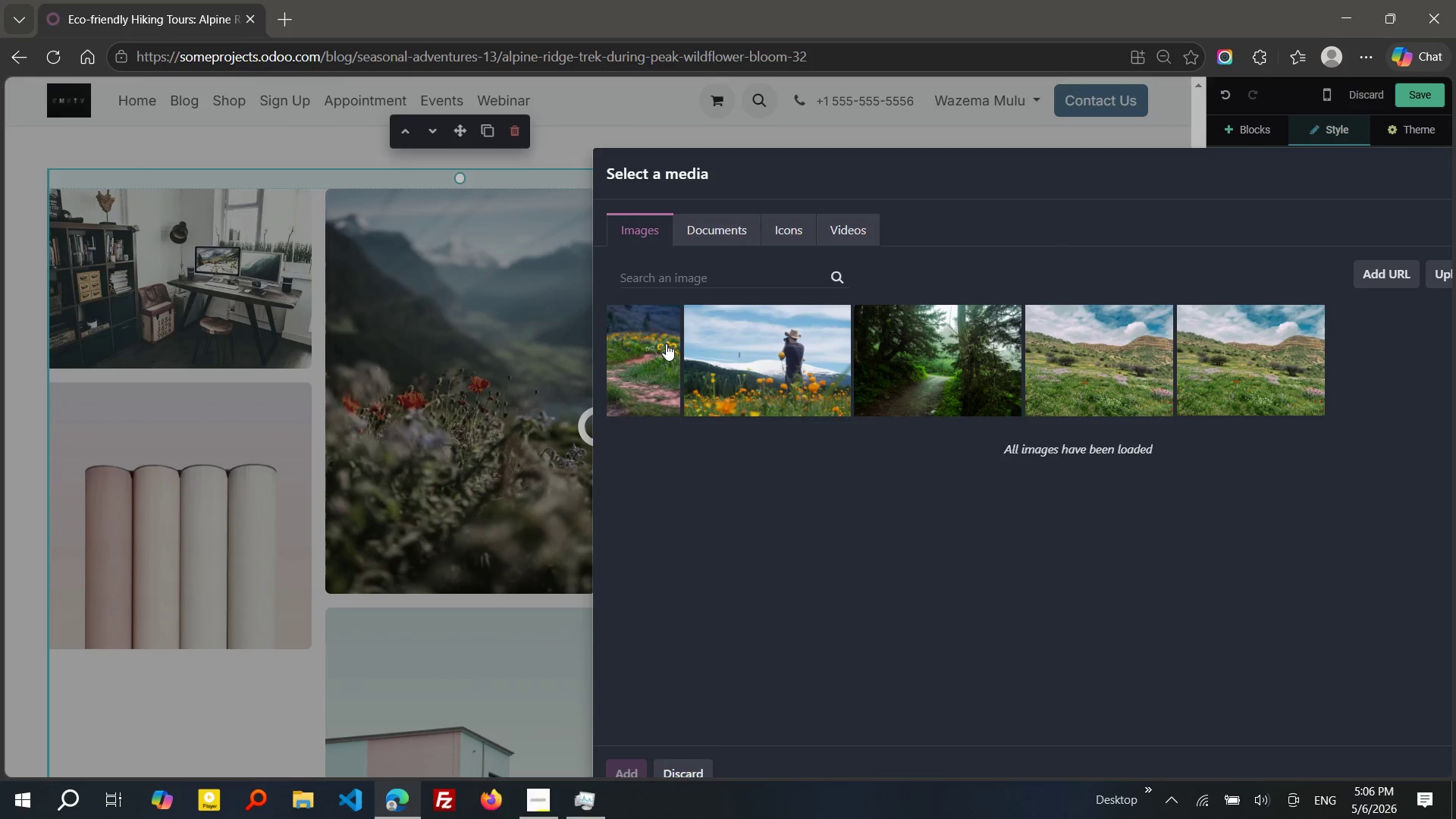 
wait(12.42)
 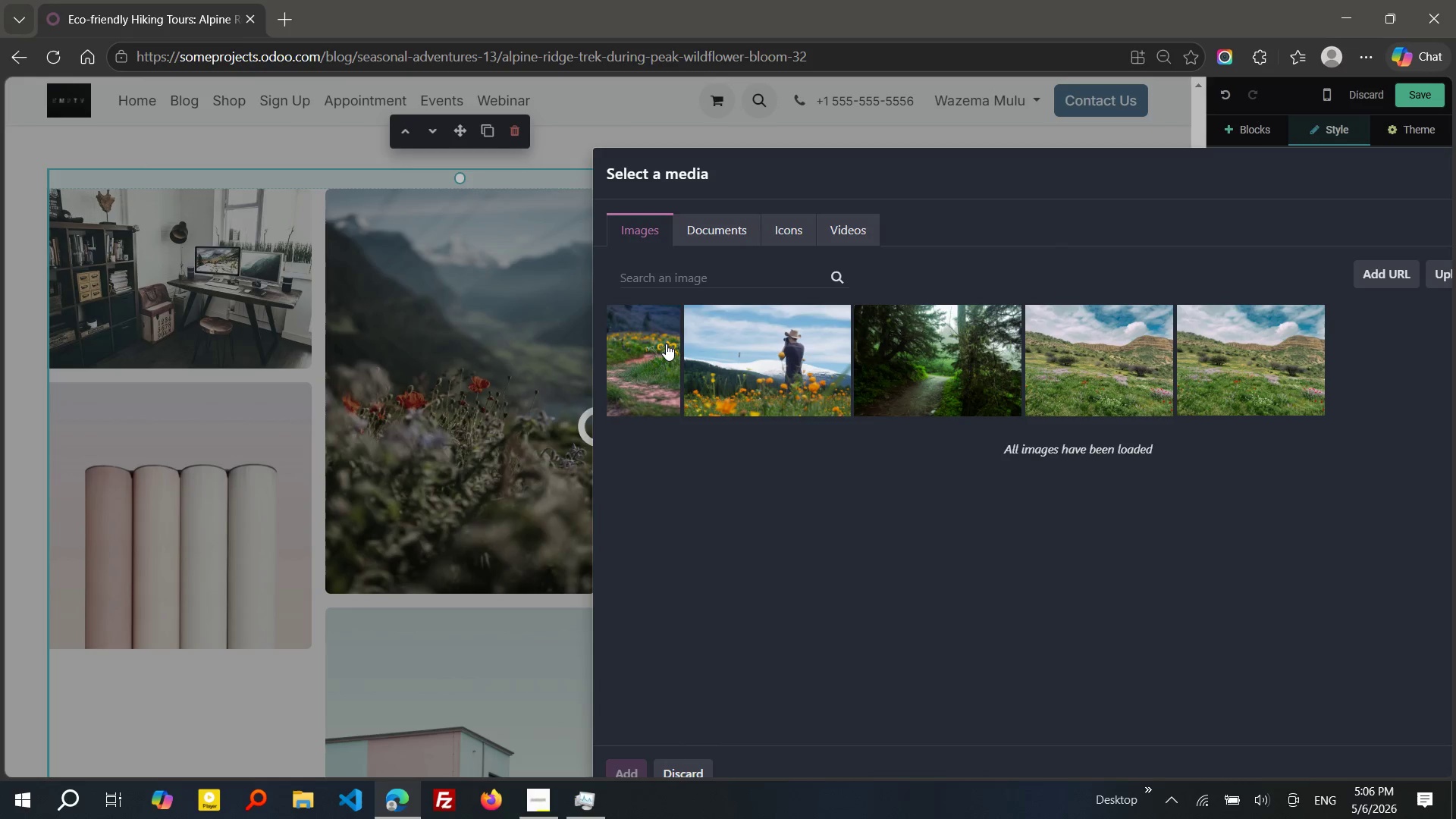 
left_click([582, 800])
 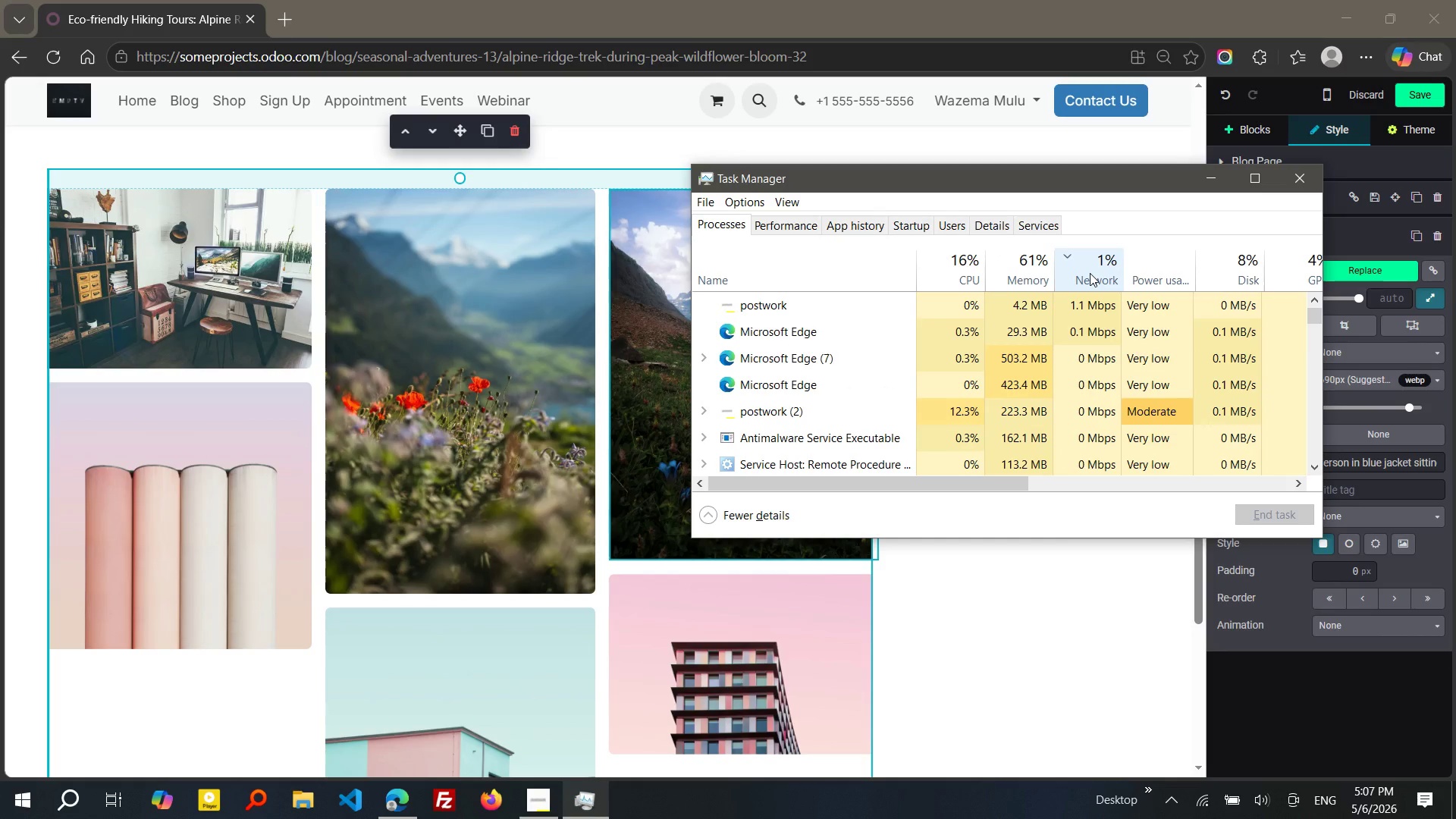 
wait(10.89)
 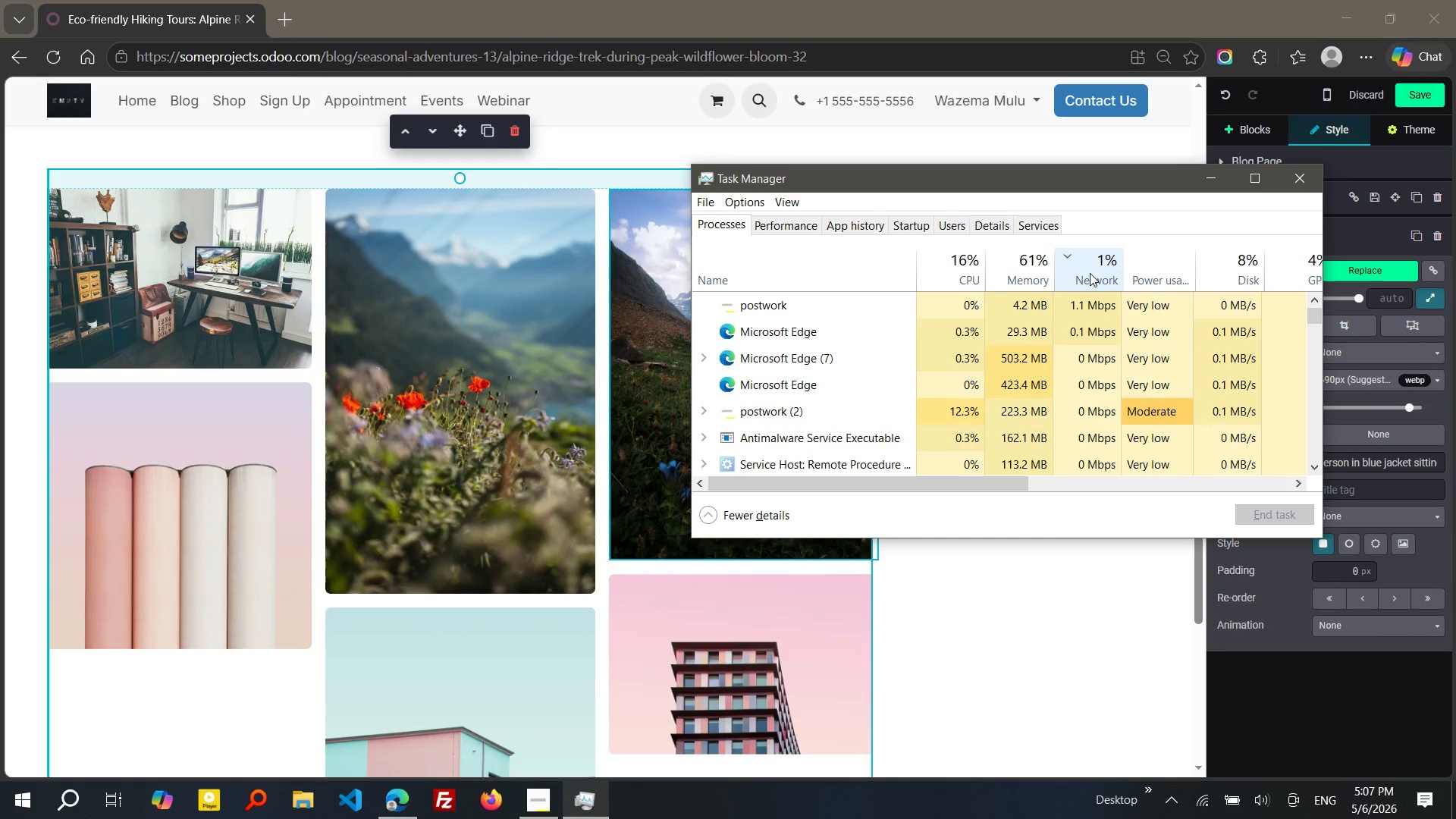 
double_click([208, 309])
 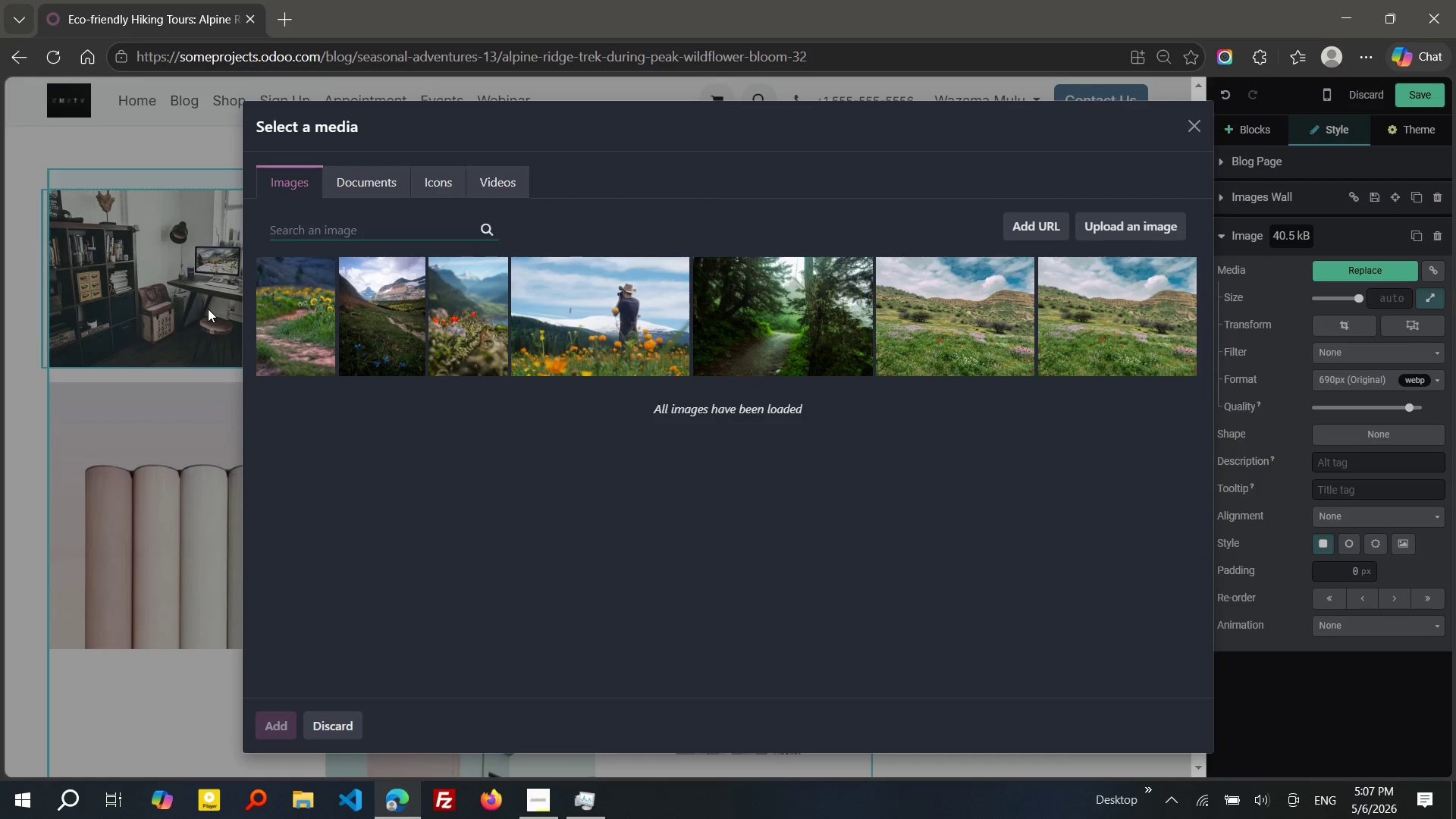 
wait(6.69)
 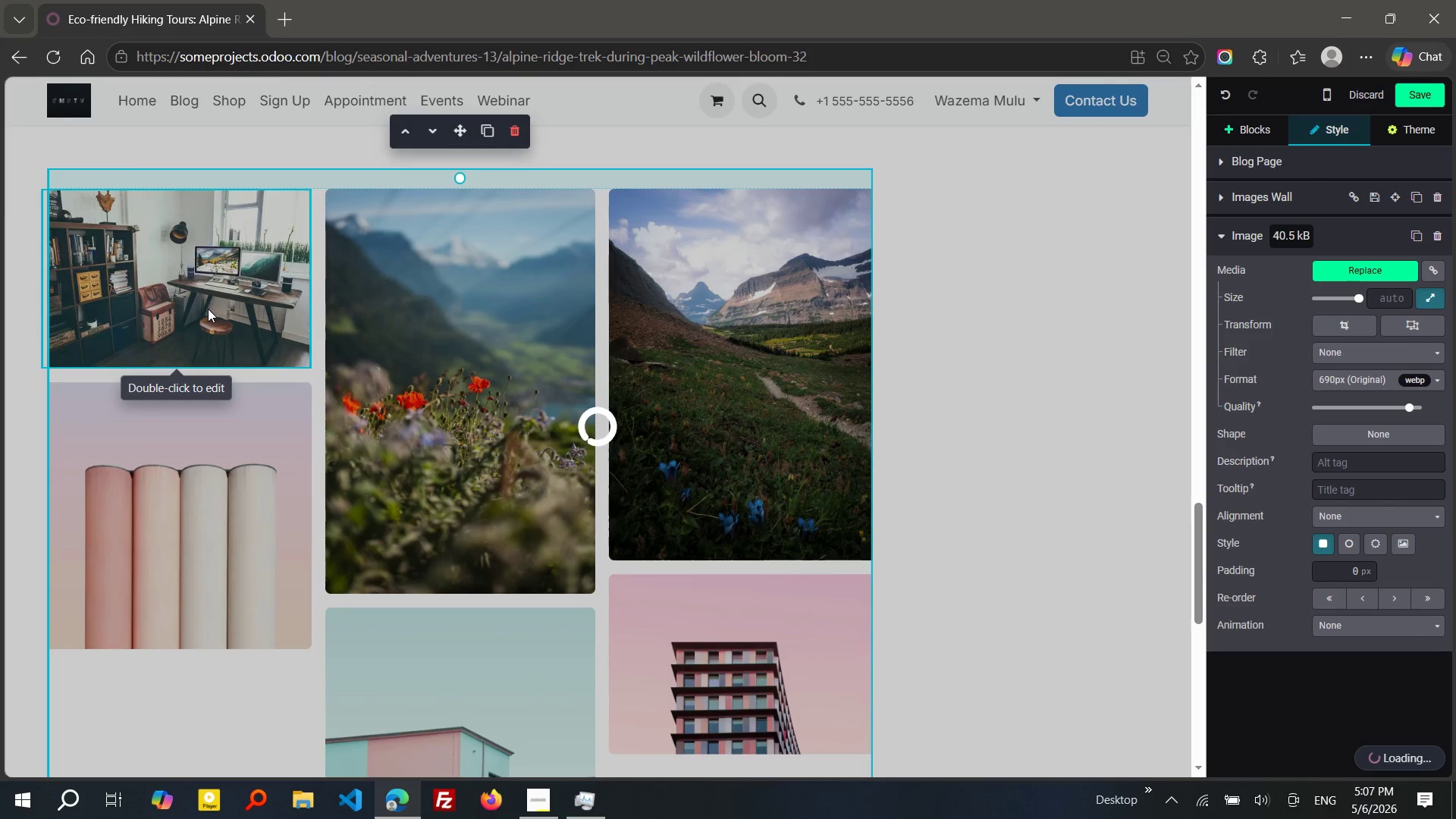 
left_click_drag(start_coordinate=[661, 119], to_coordinate=[775, 268])
 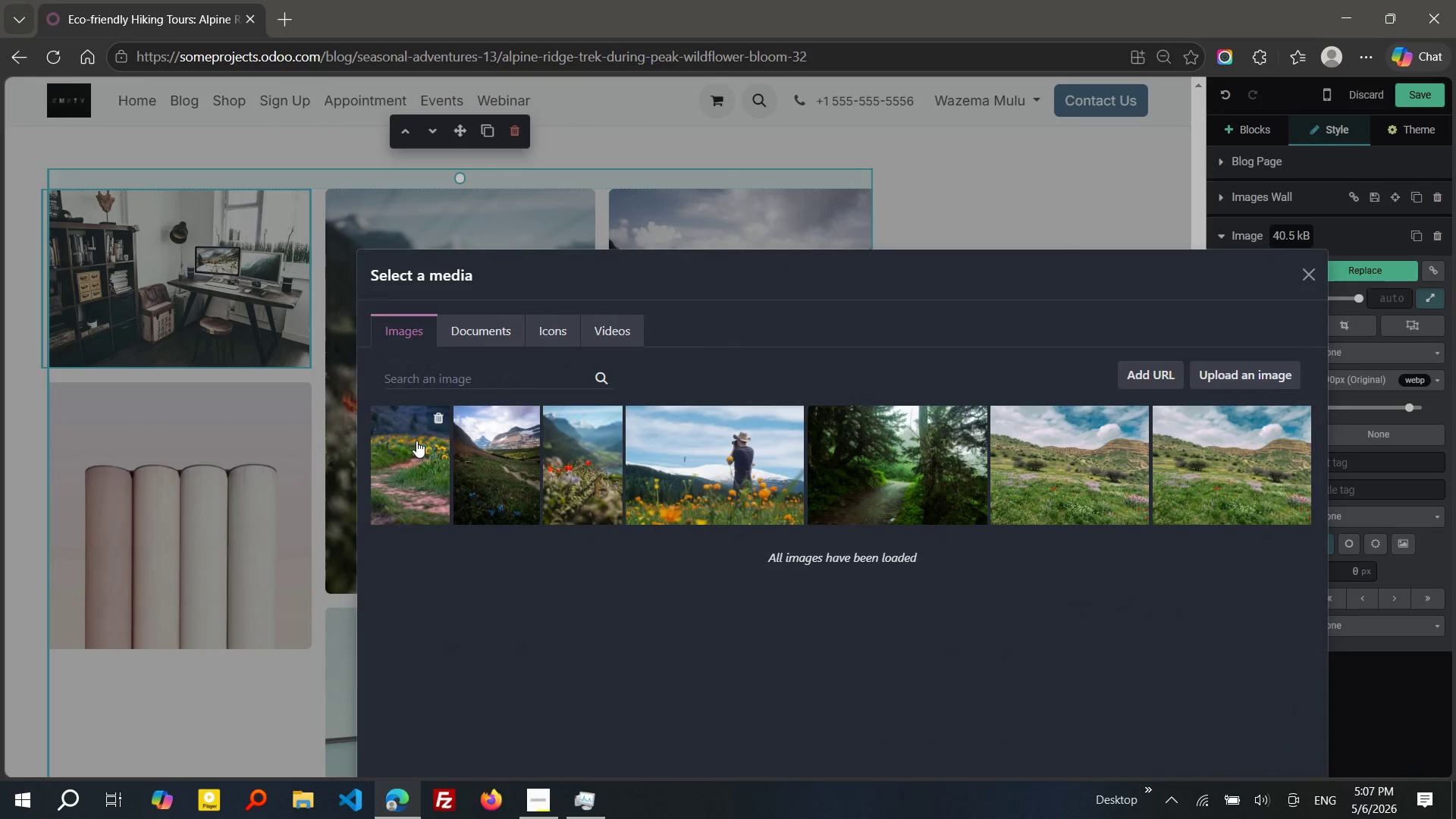 
left_click([416, 441])
 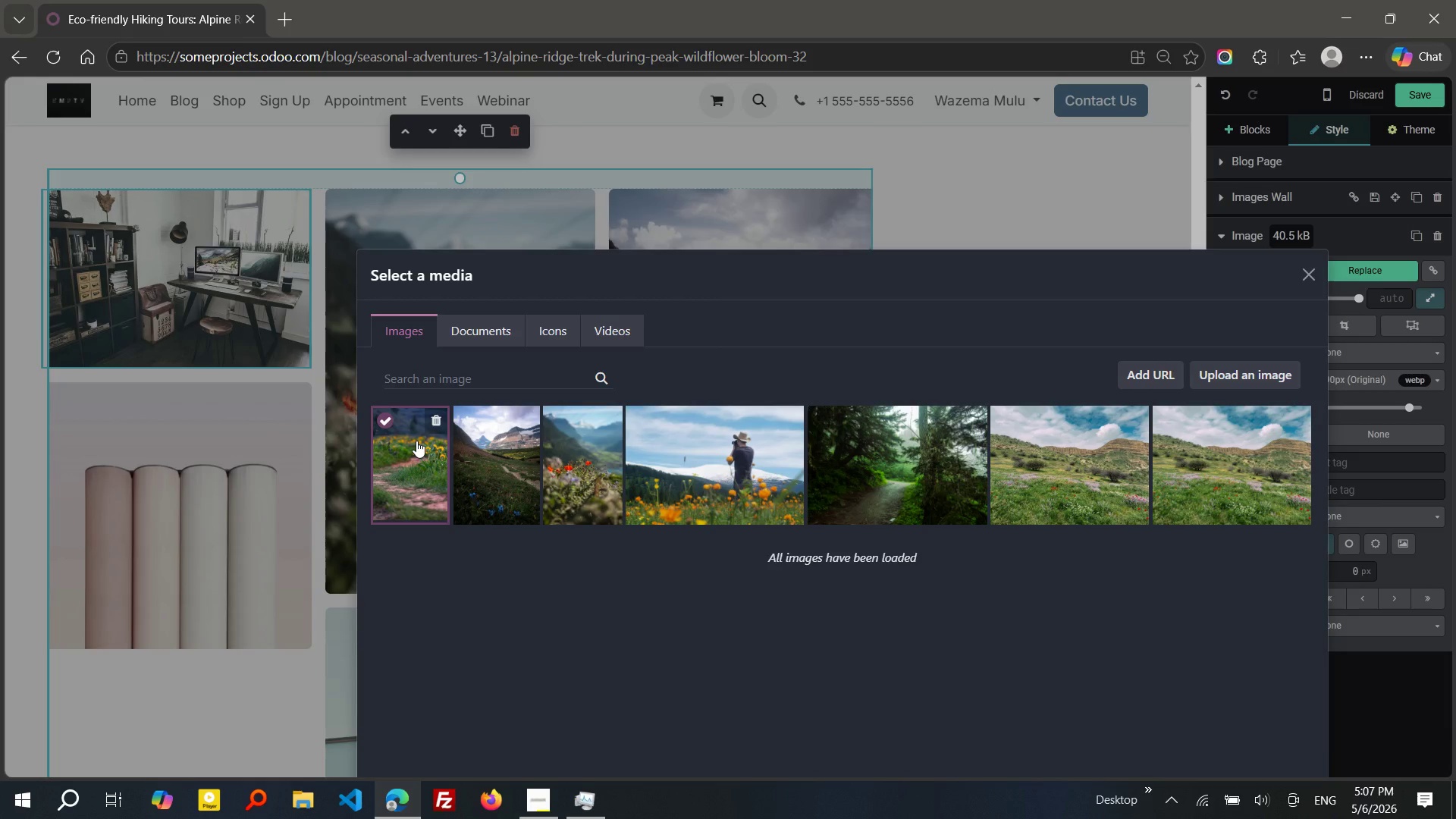 
wait(11.77)
 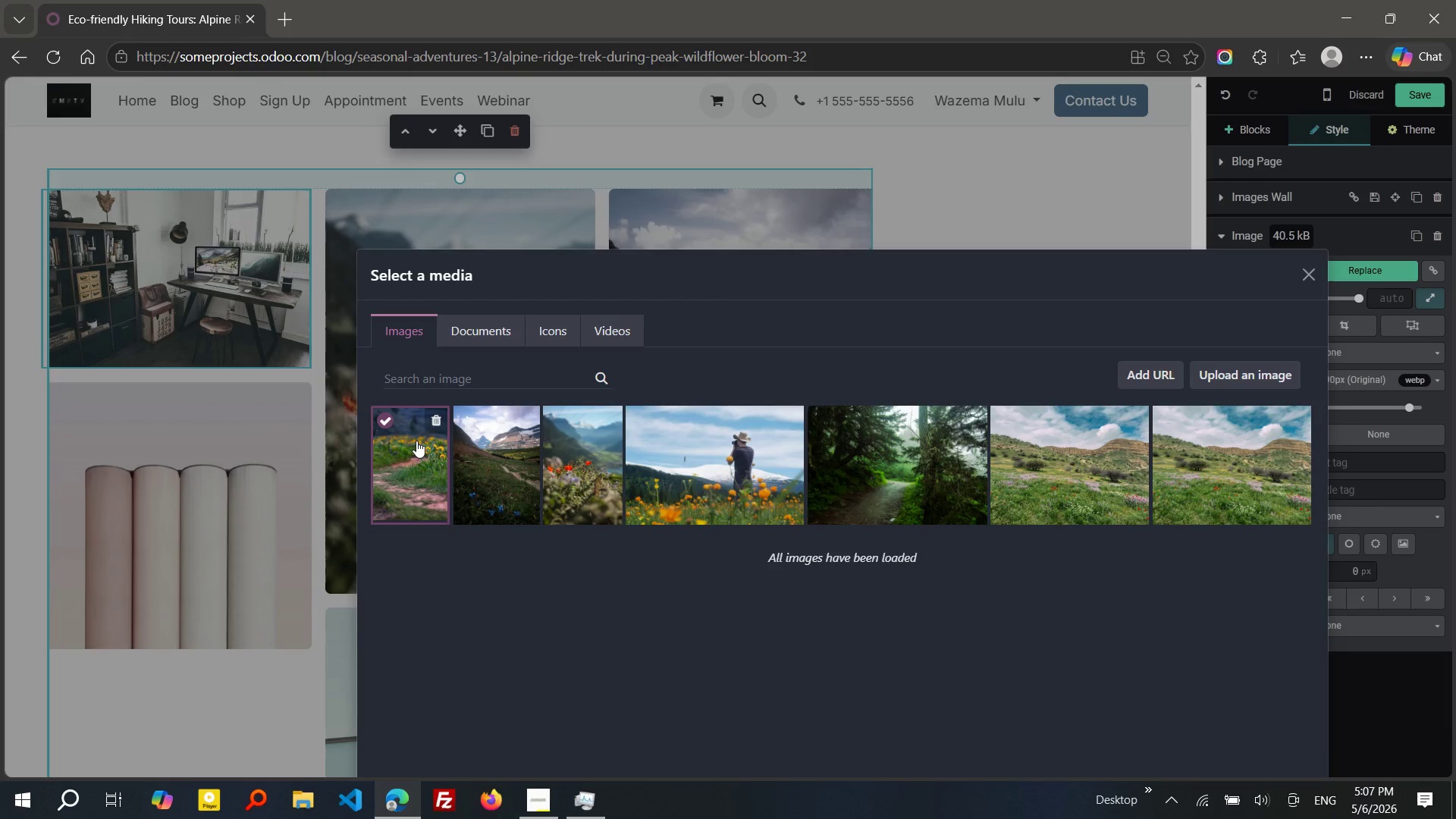 
left_click([234, 442])
 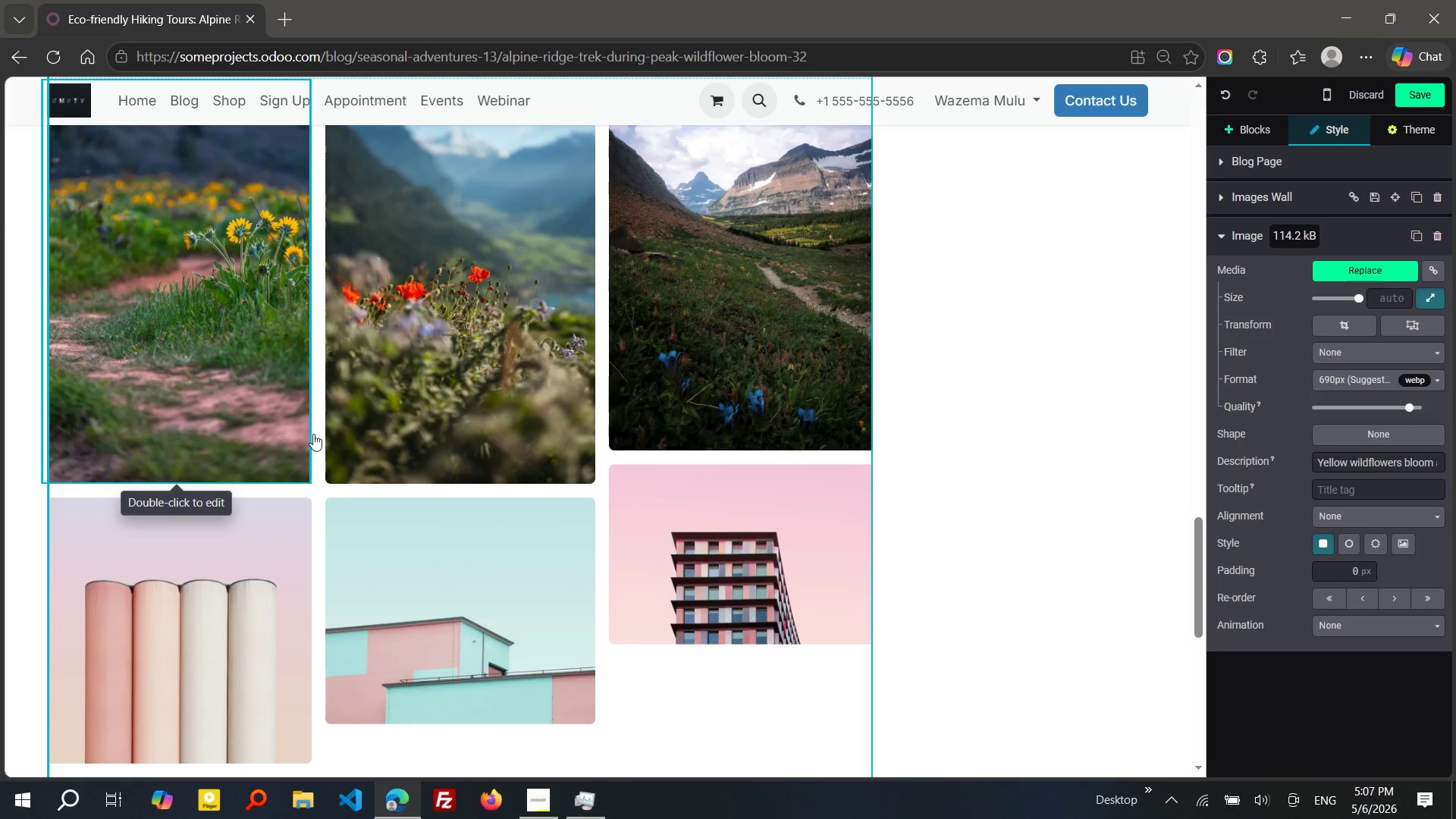 
left_click([449, 419])
 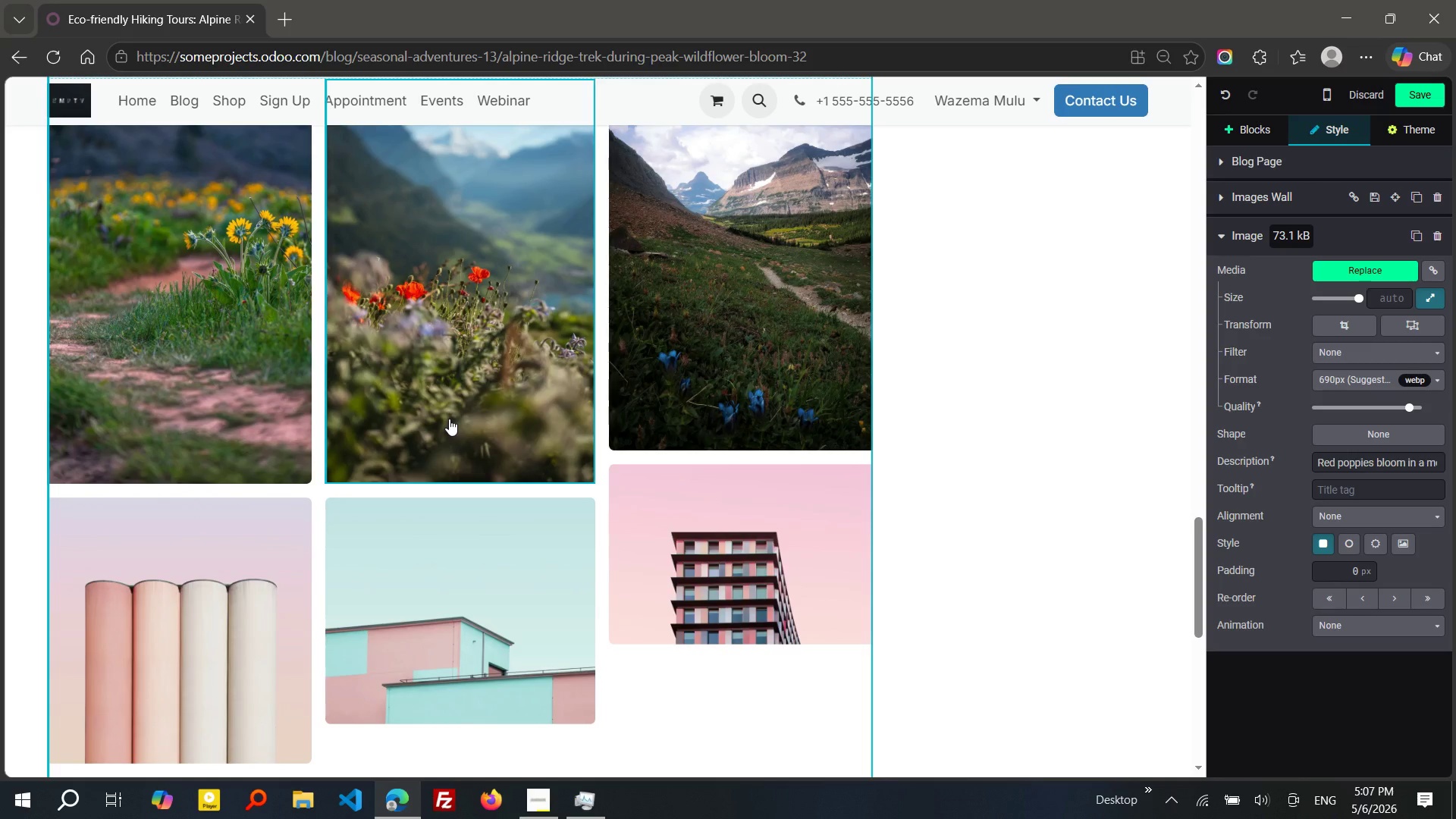 
wait(5.77)
 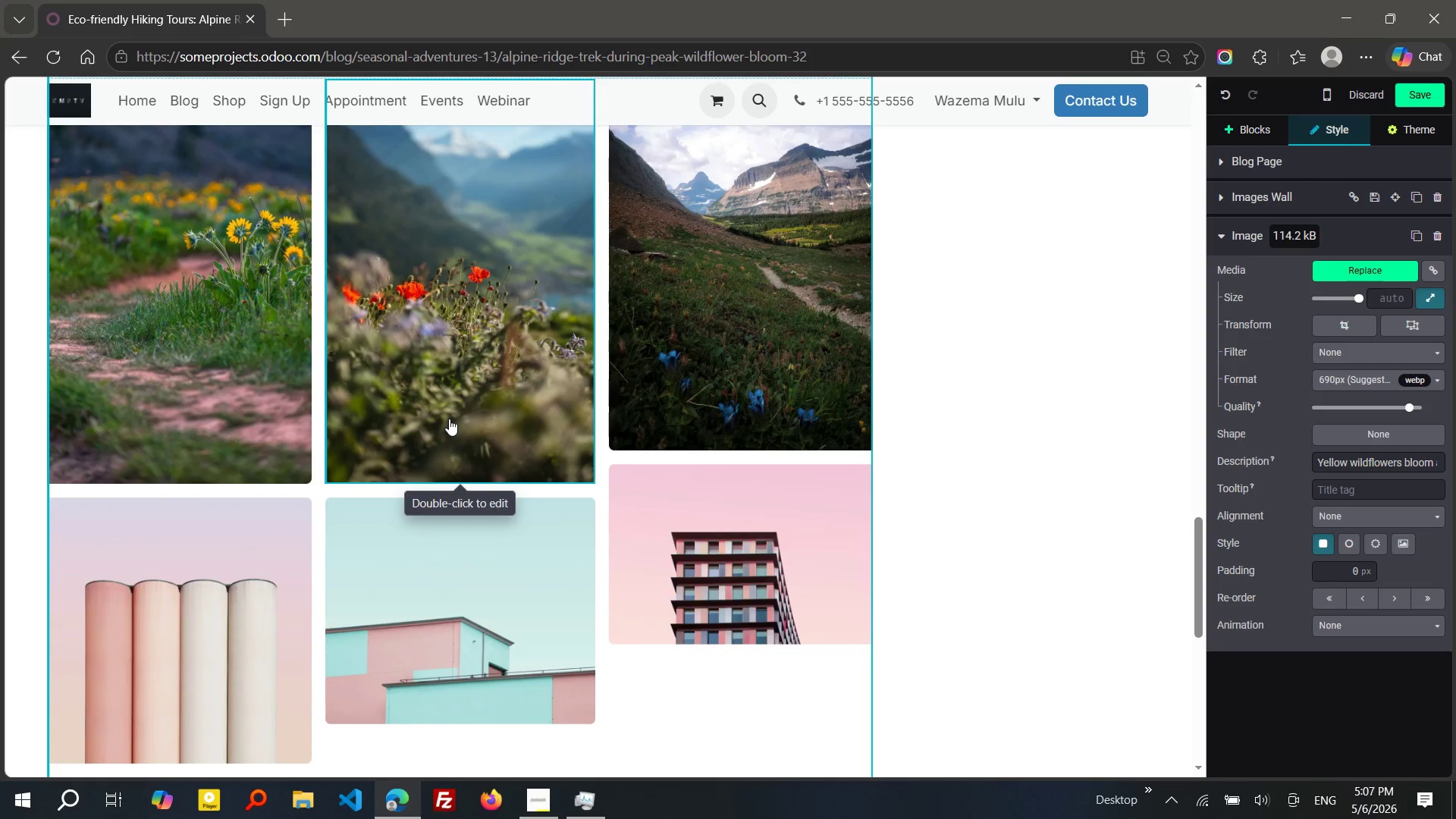 
left_click_drag(start_coordinate=[449, 419], to_coordinate=[495, 416])
 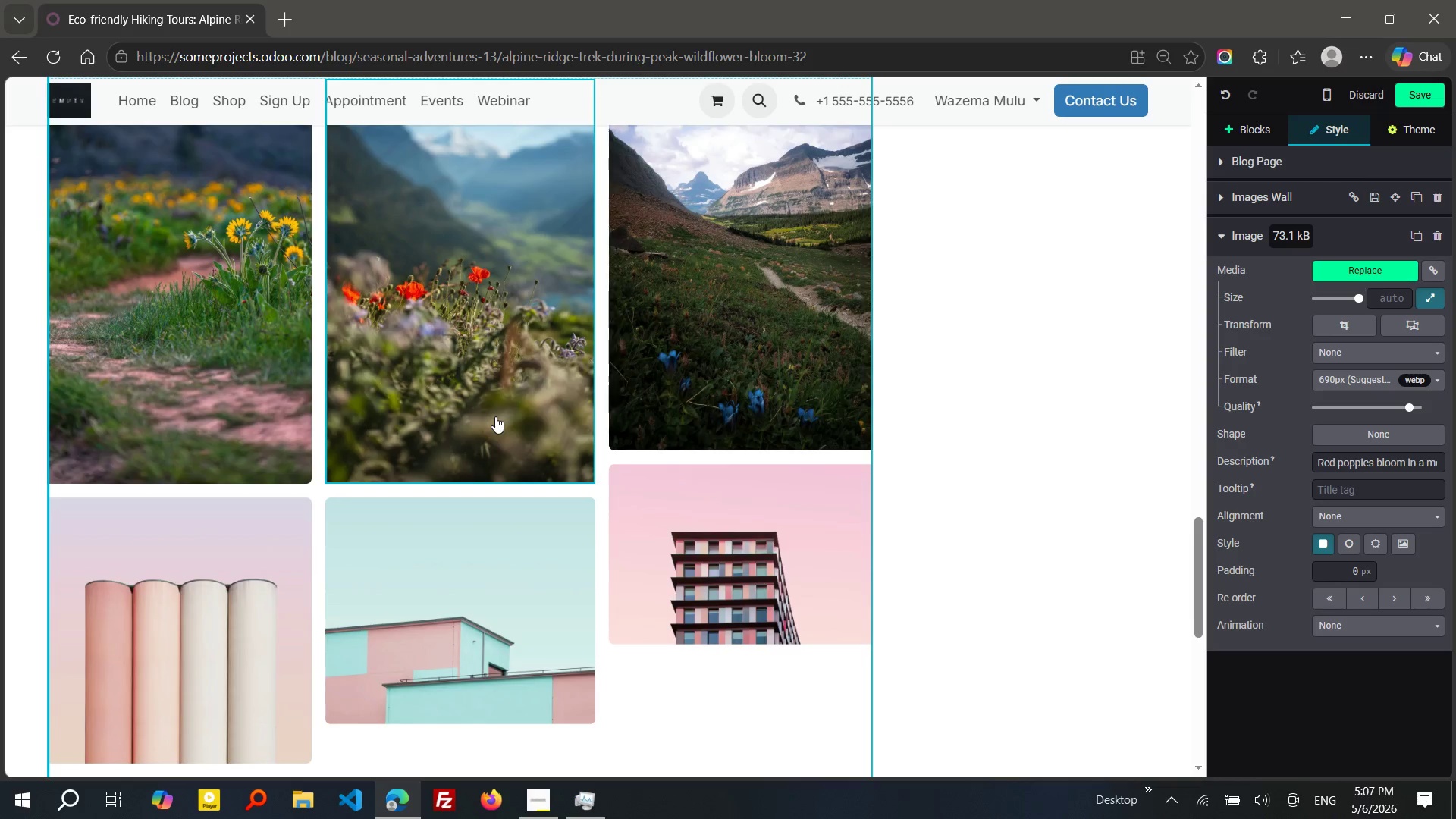 
left_click([224, 543])
 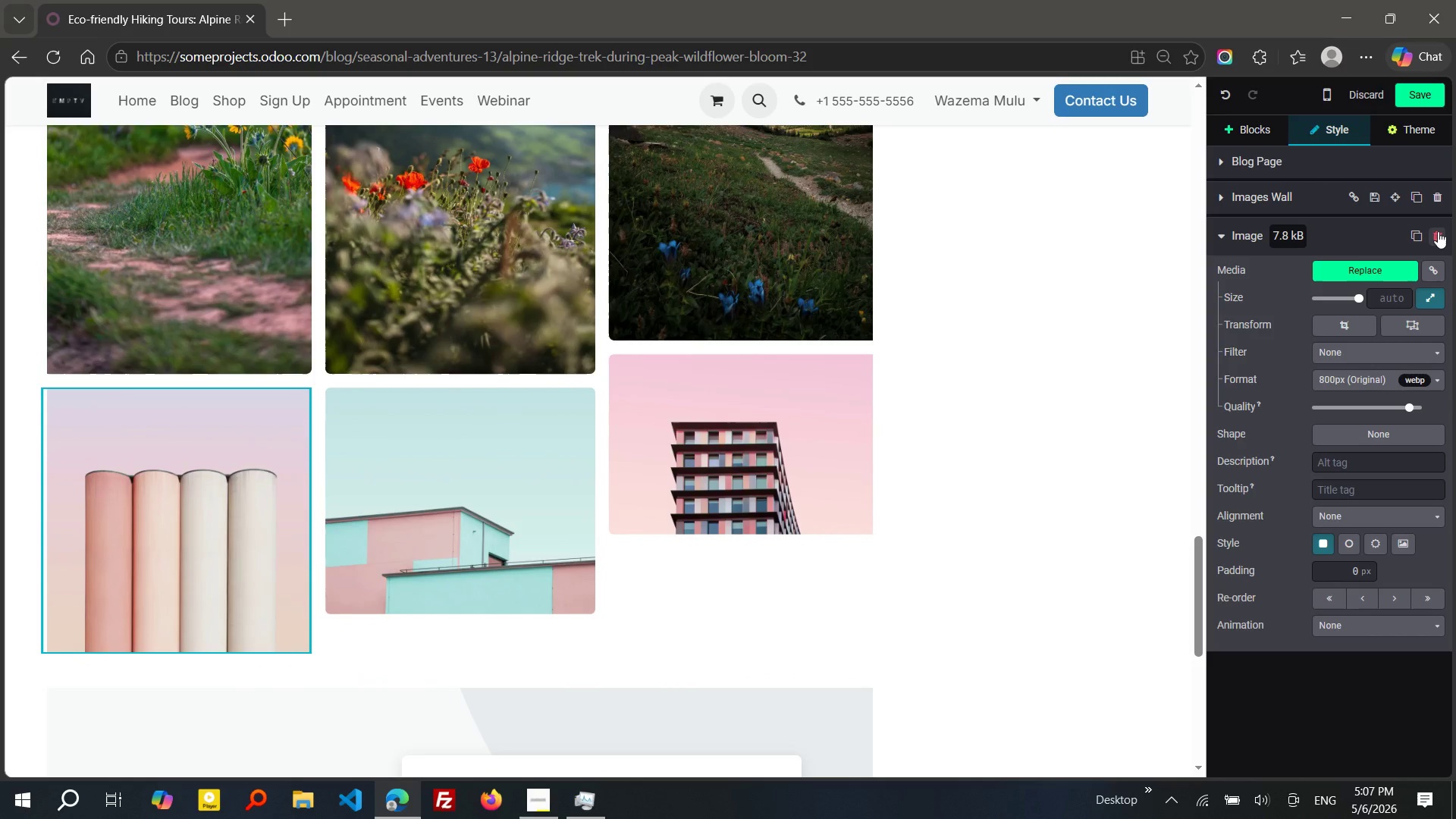 
left_click([1438, 231])
 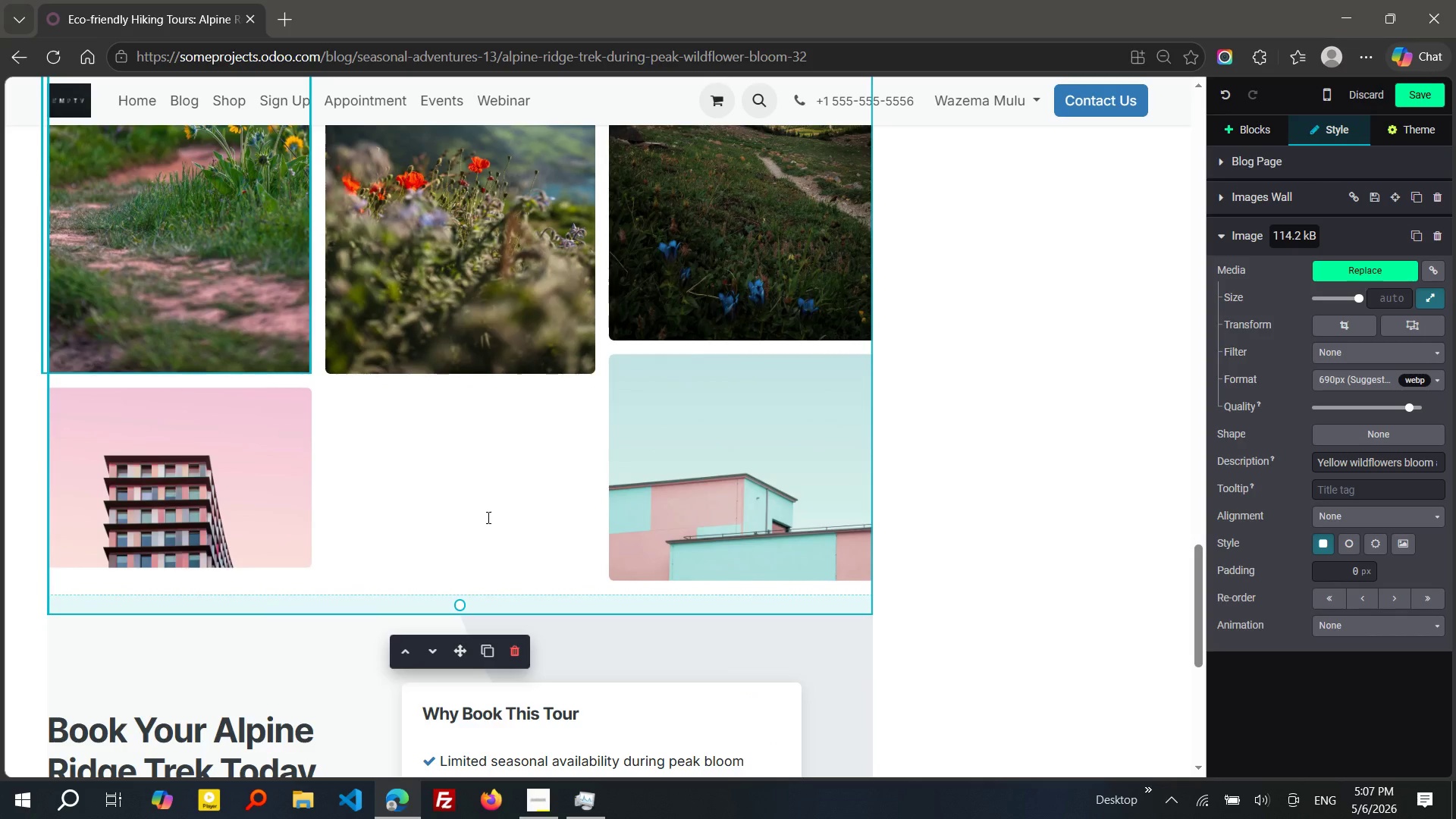 
left_click([244, 520])
 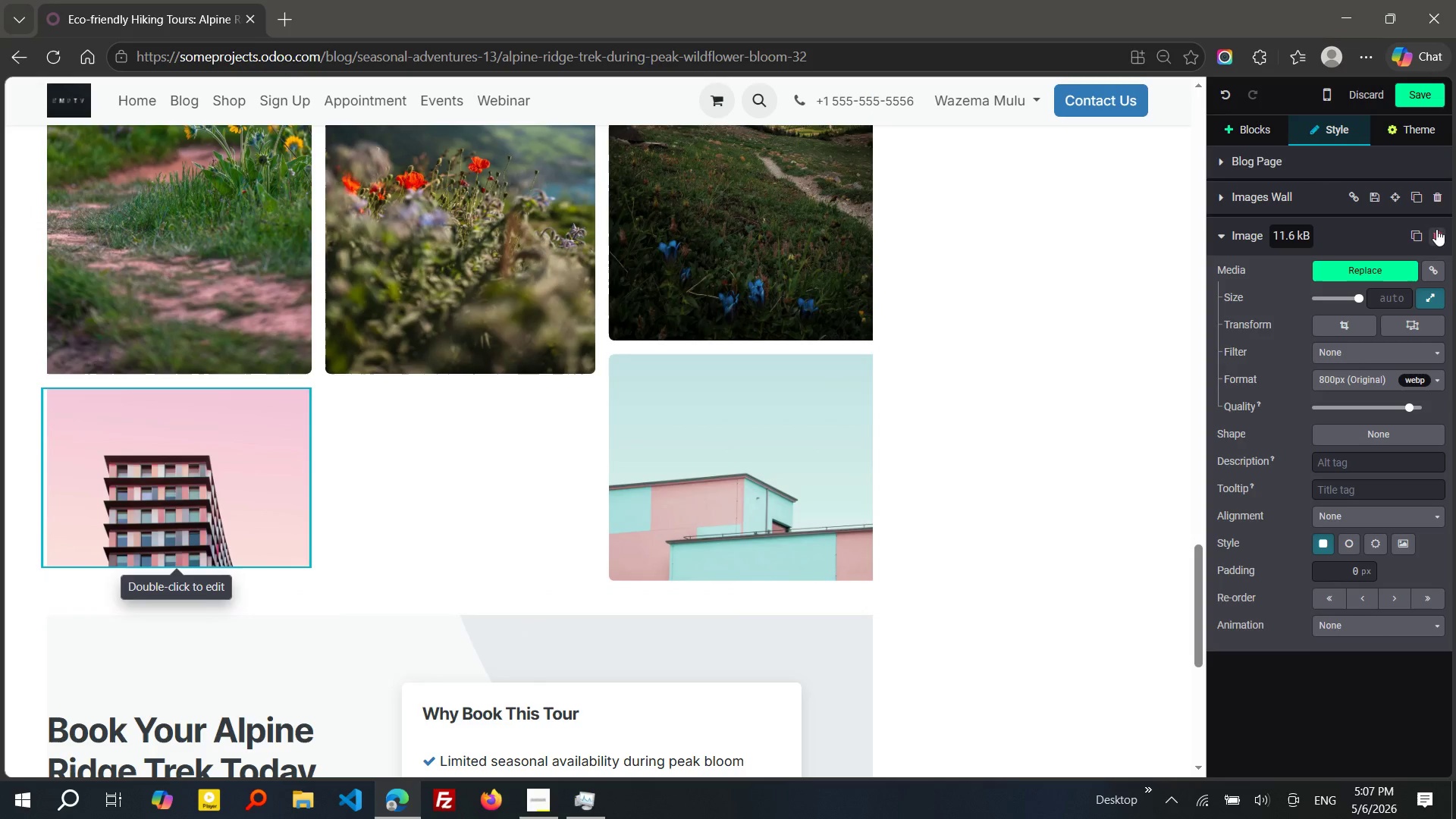 
left_click([1439, 234])
 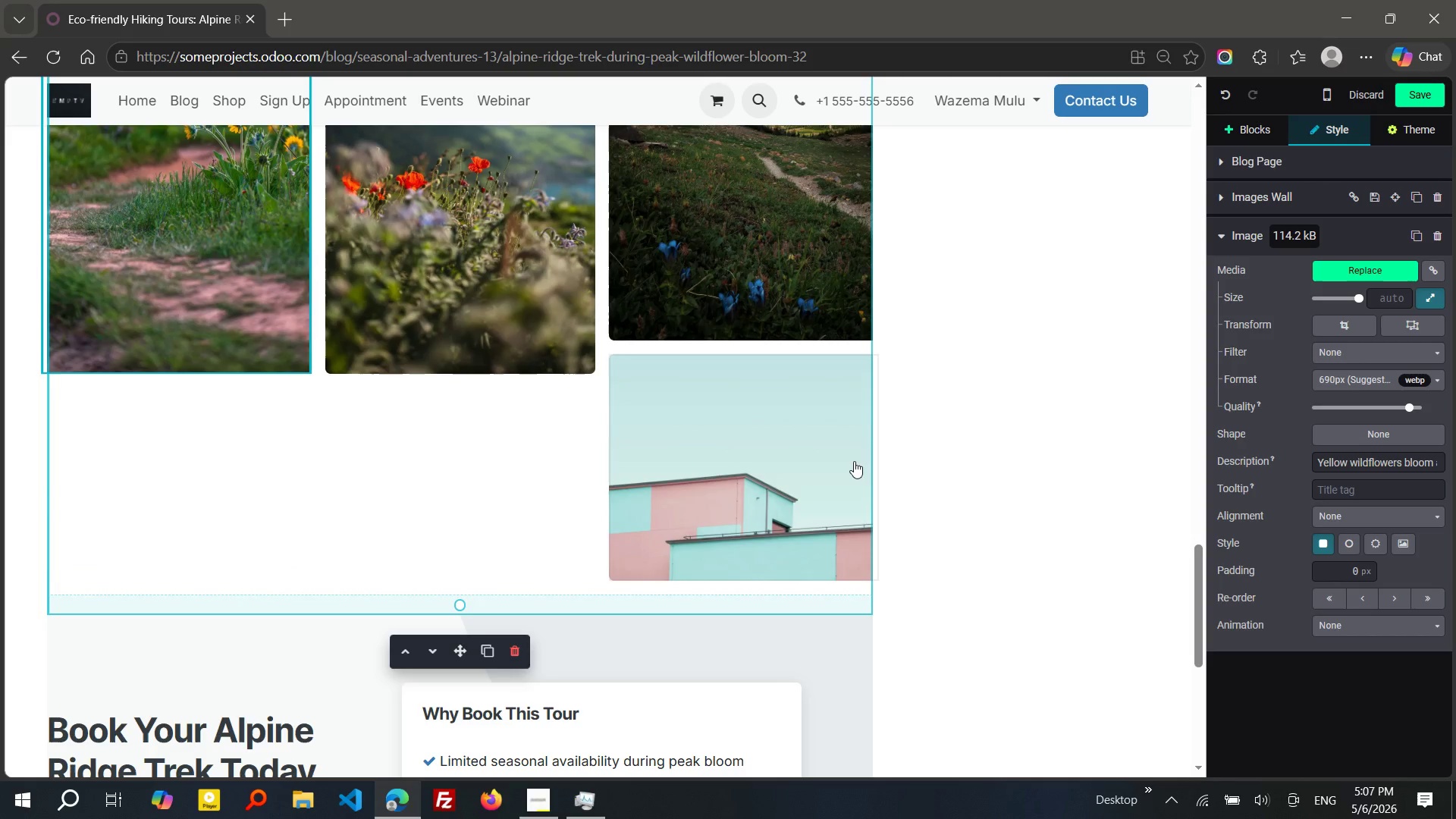 
left_click([854, 461])
 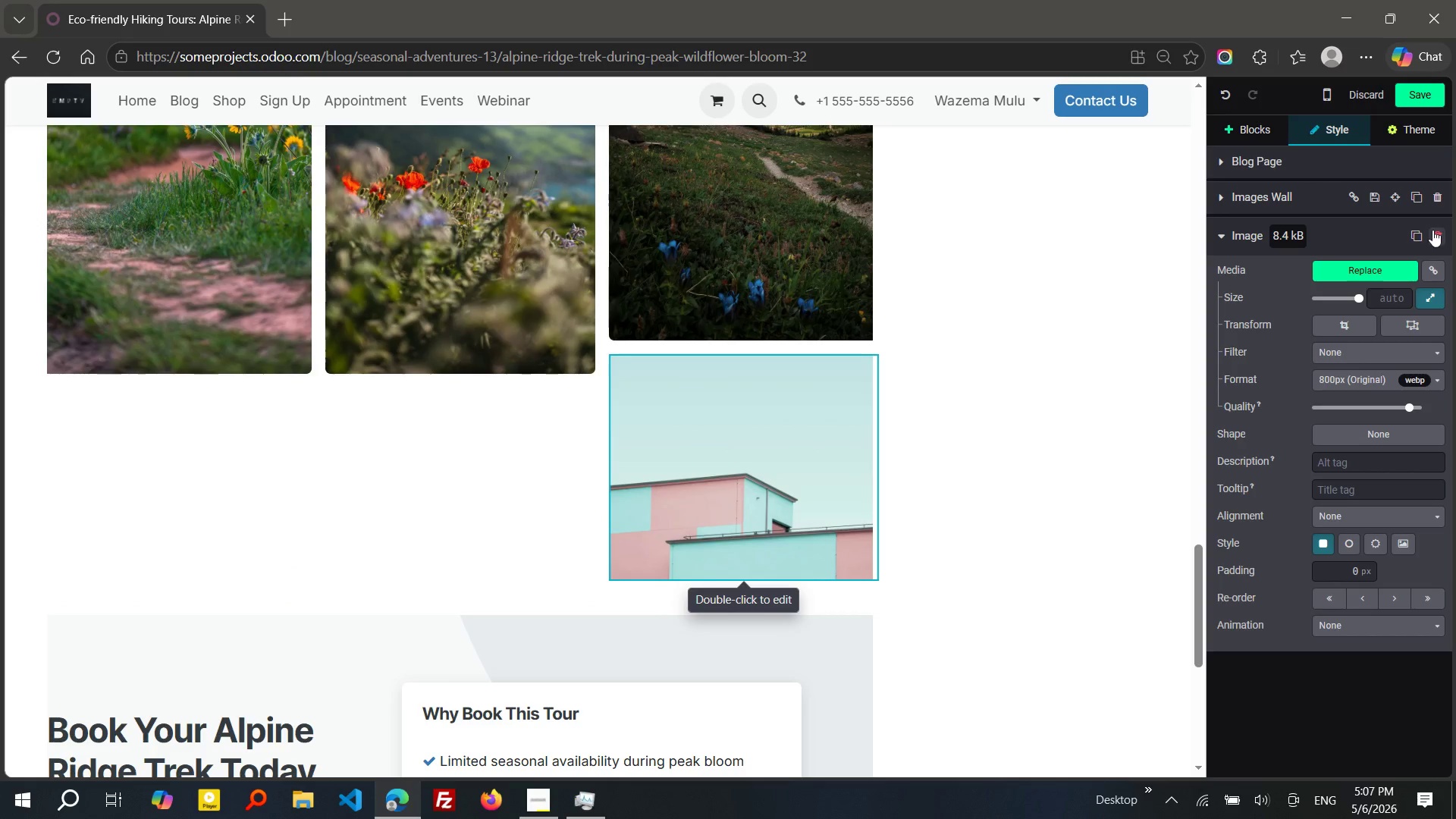 
left_click([1436, 229])
 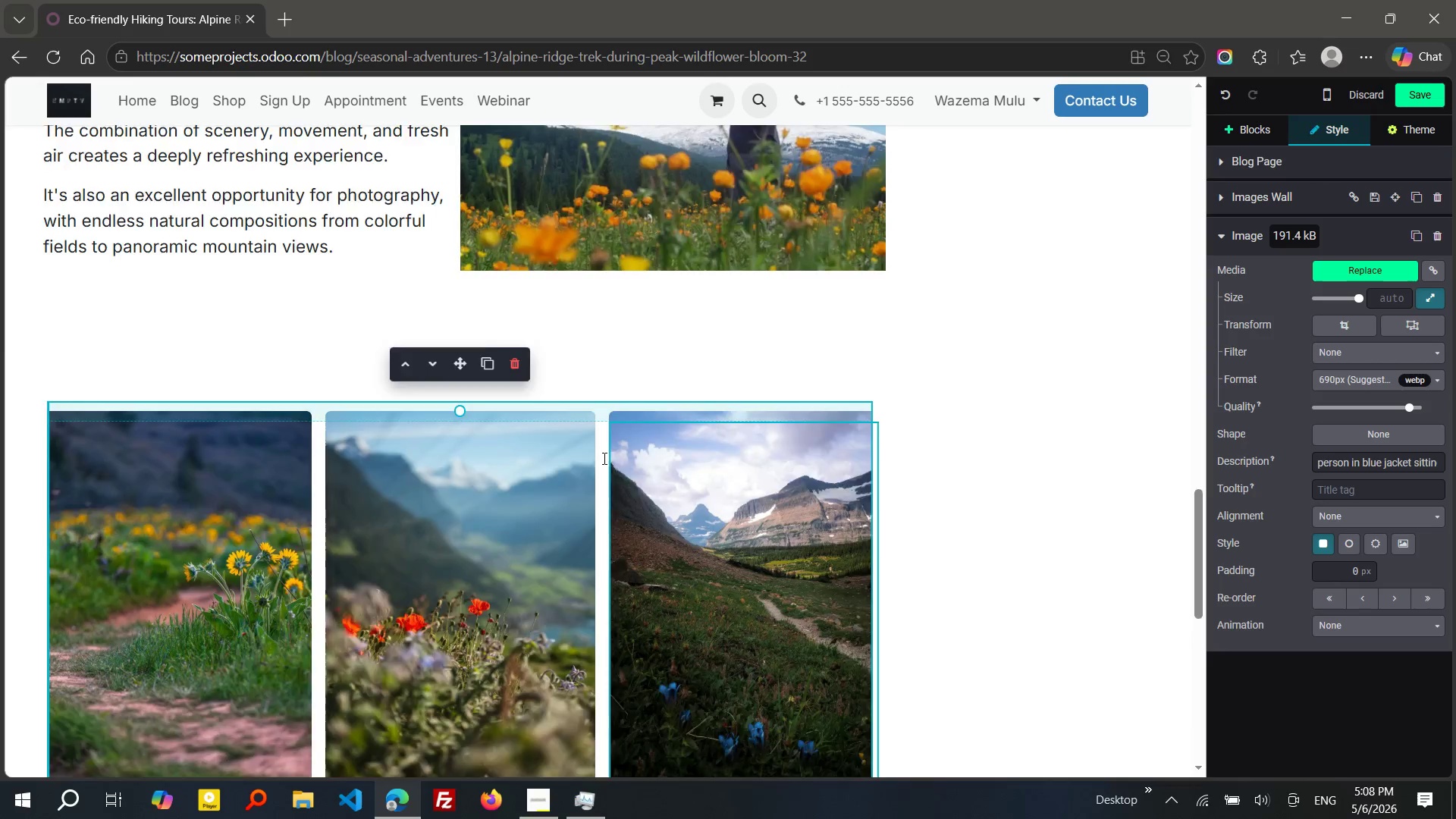 
wait(6.88)
 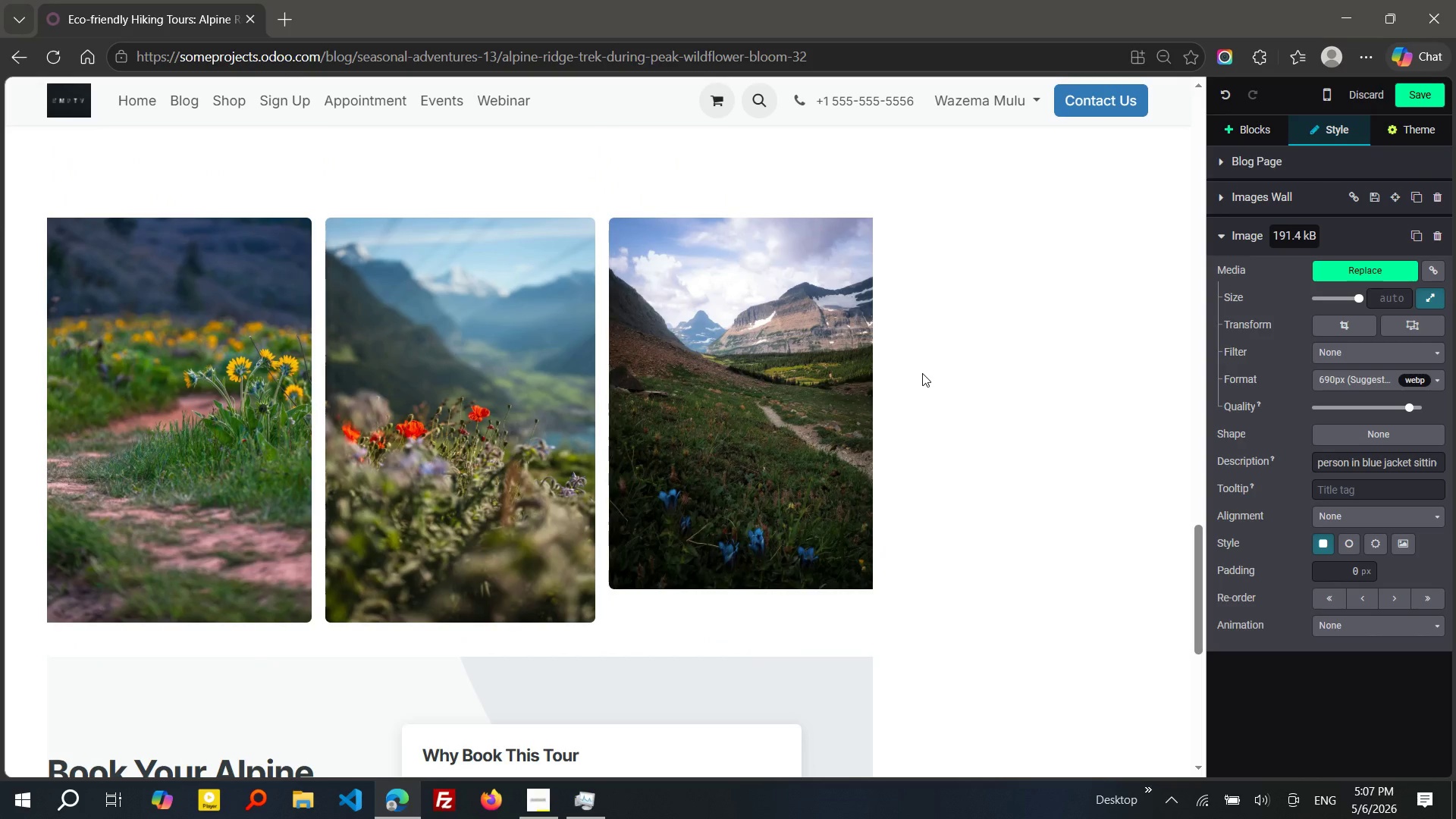 
left_click([252, 573])
 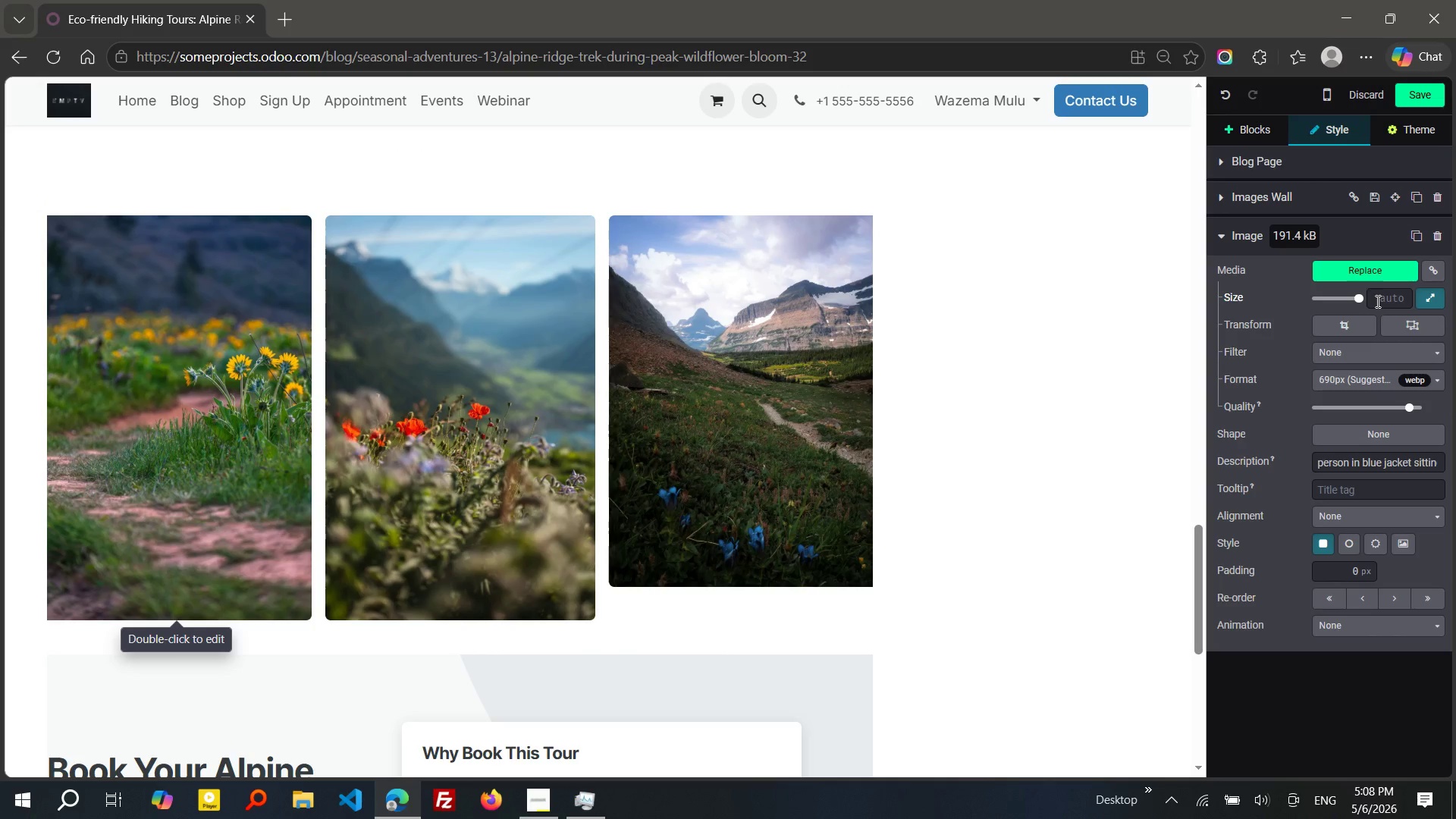 
left_click_drag(start_coordinate=[1361, 297], to_coordinate=[1376, 293])
 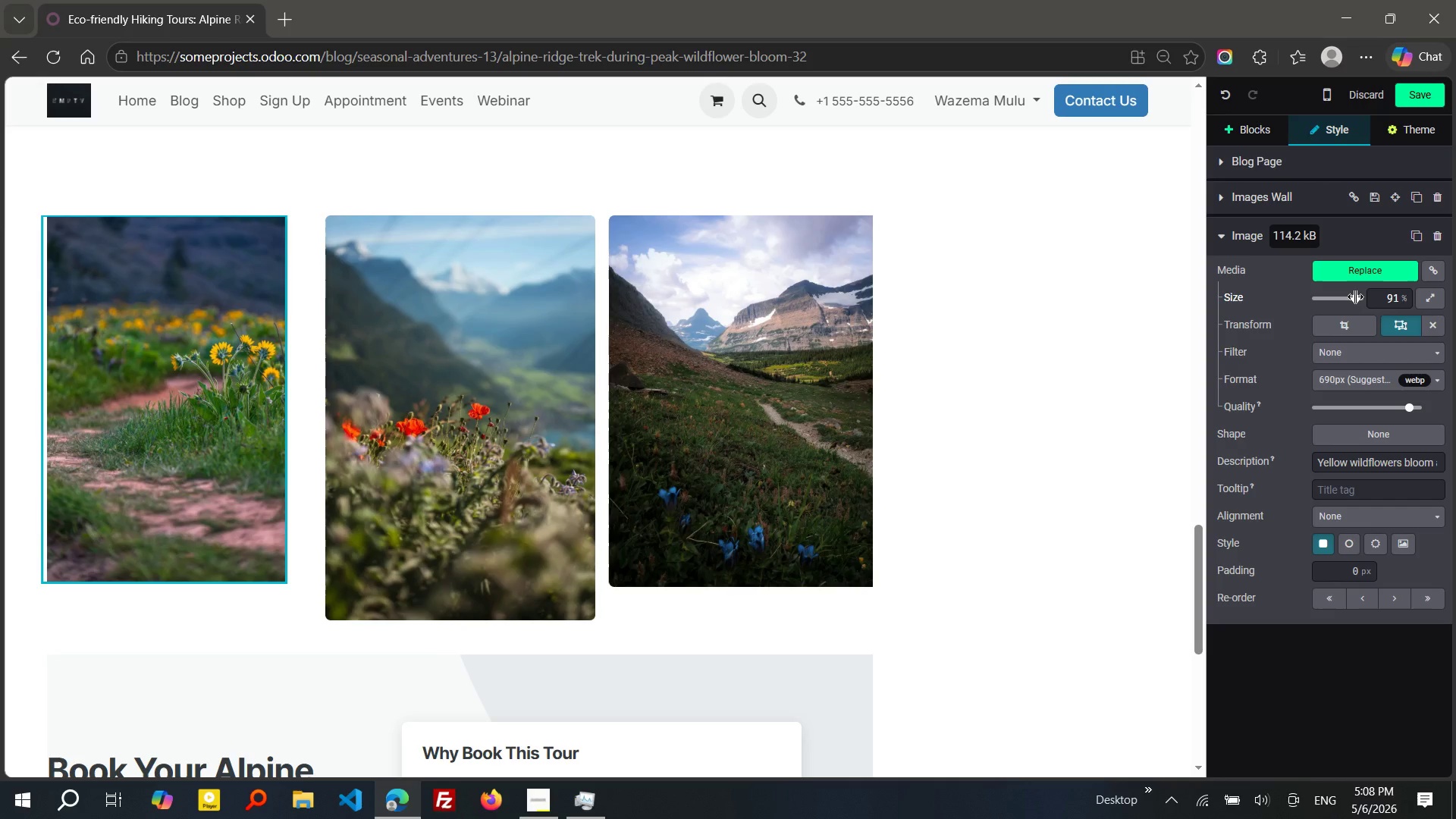 
wait(5.7)
 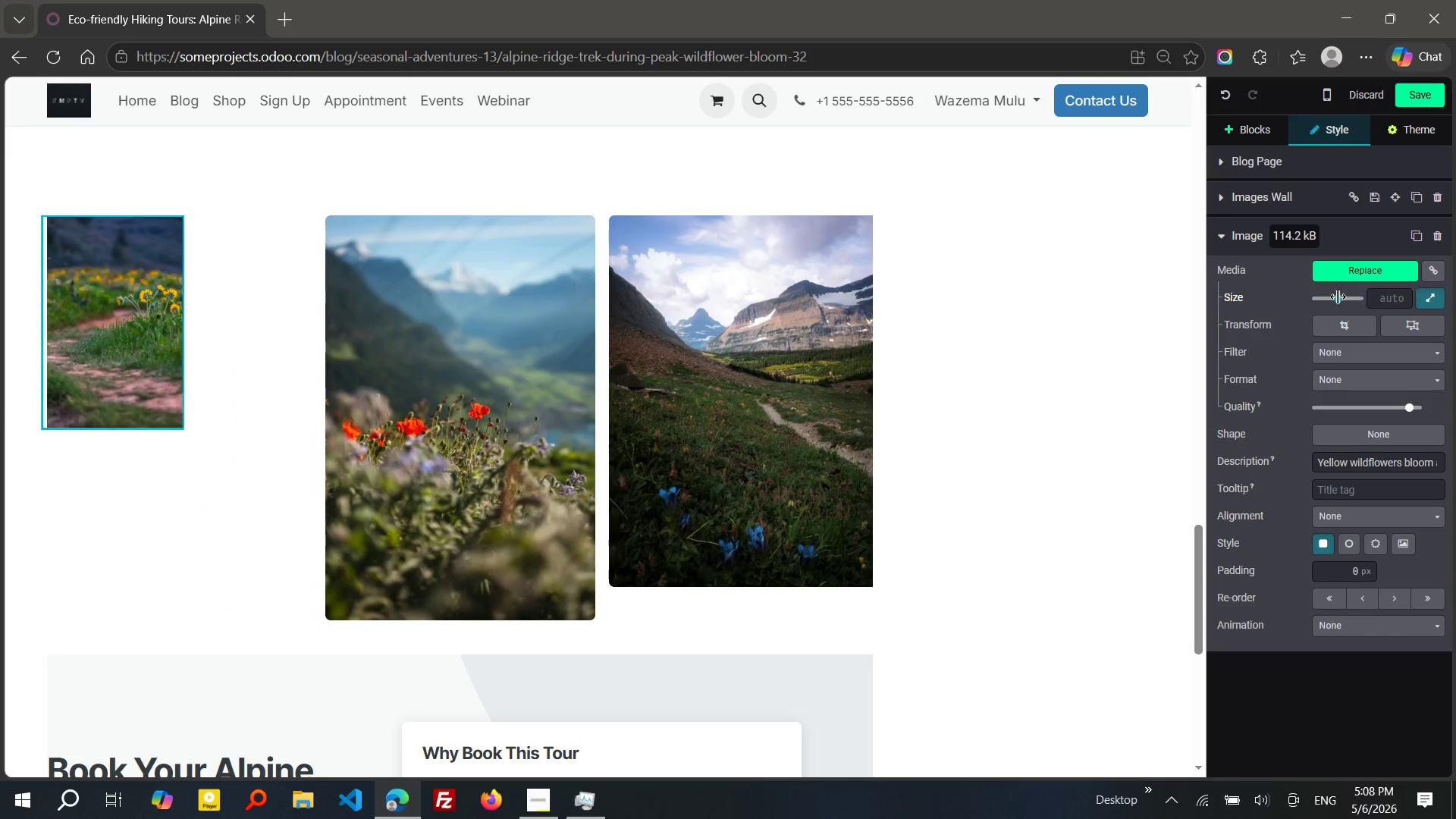 
left_click([800, 526])
 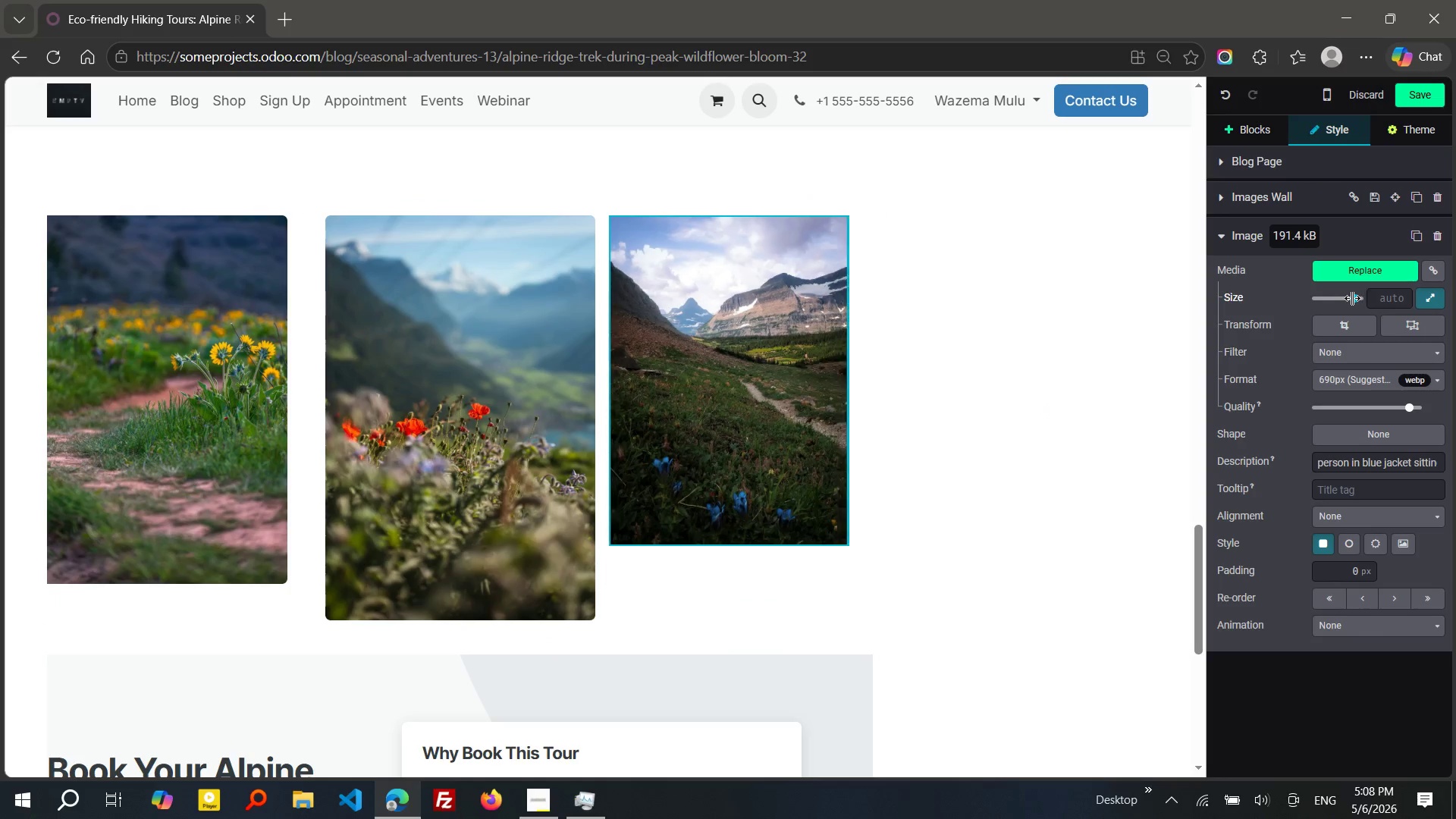 
wait(8.3)
 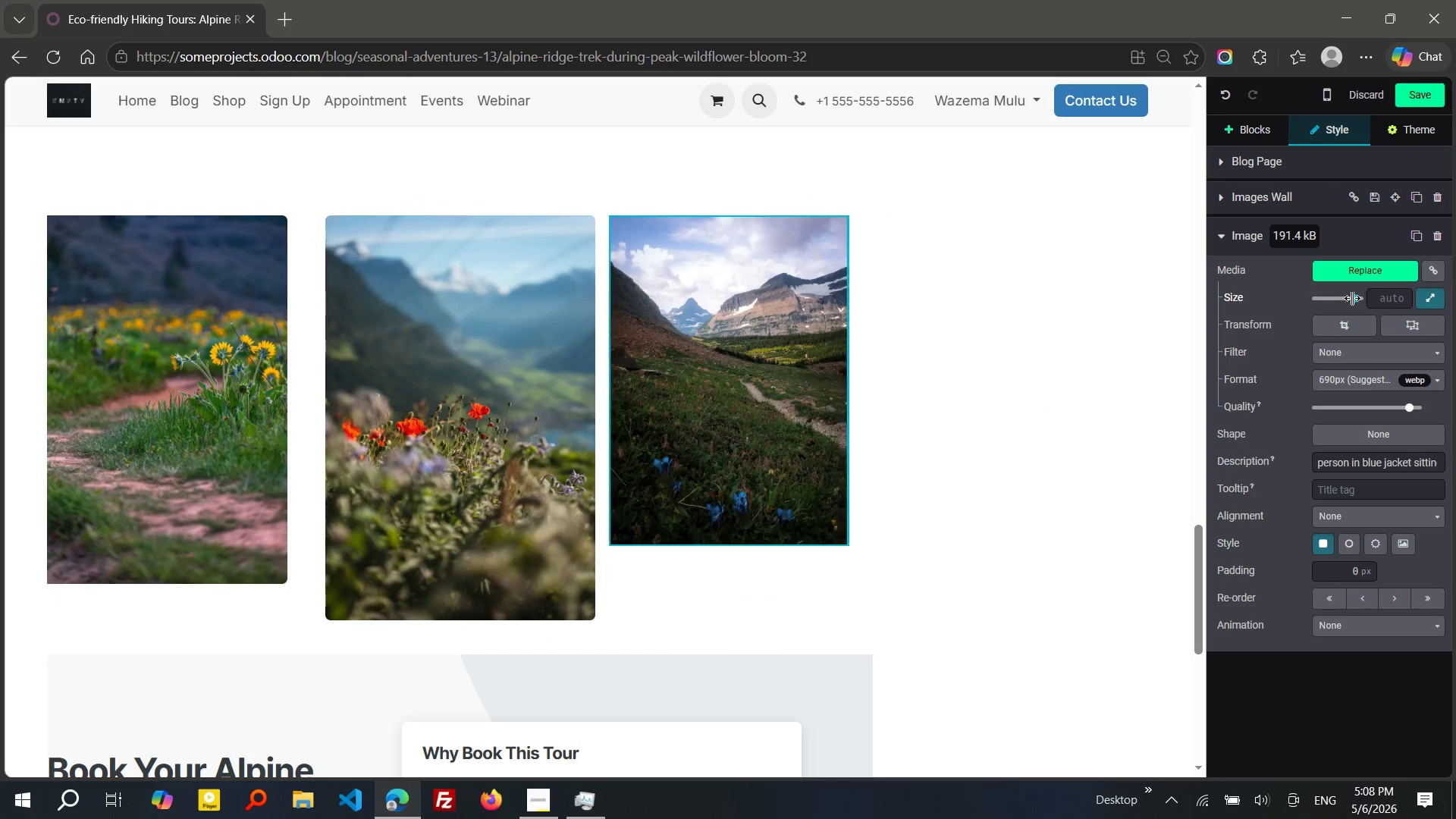 
left_click([455, 475])
 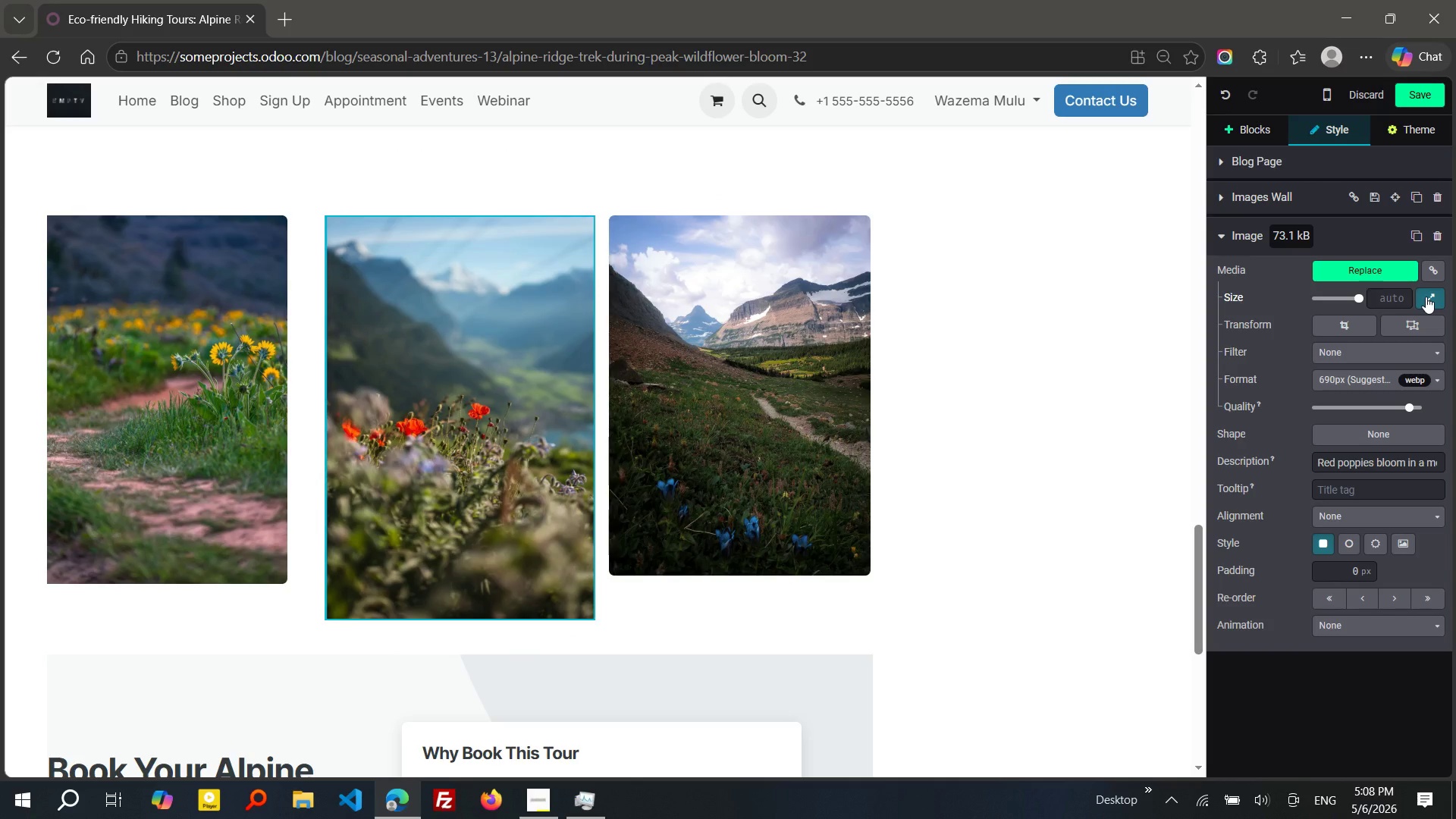 
wait(7.64)
 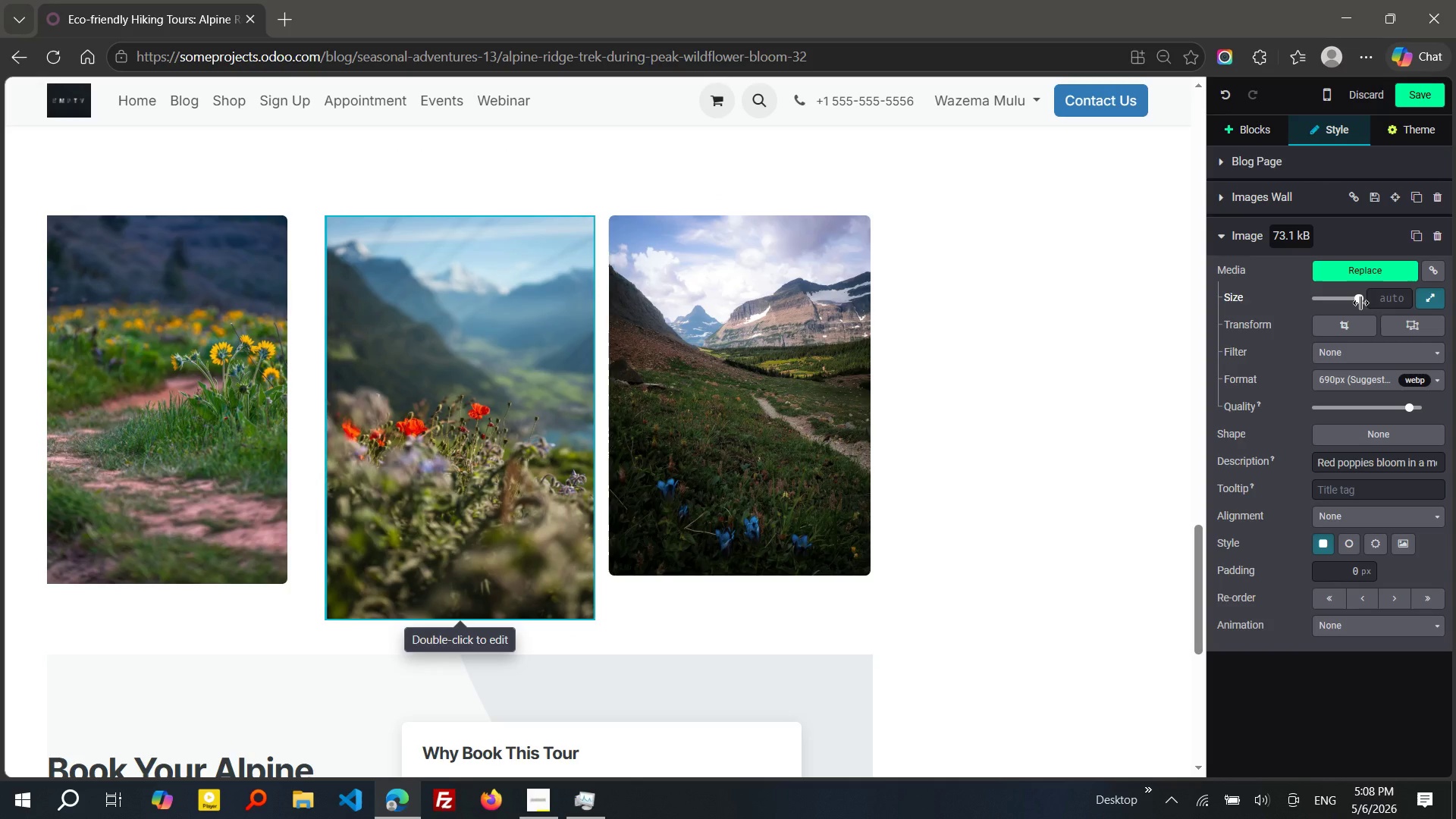 
left_click_drag(start_coordinate=[1410, 411], to_coordinate=[1442, 406])
 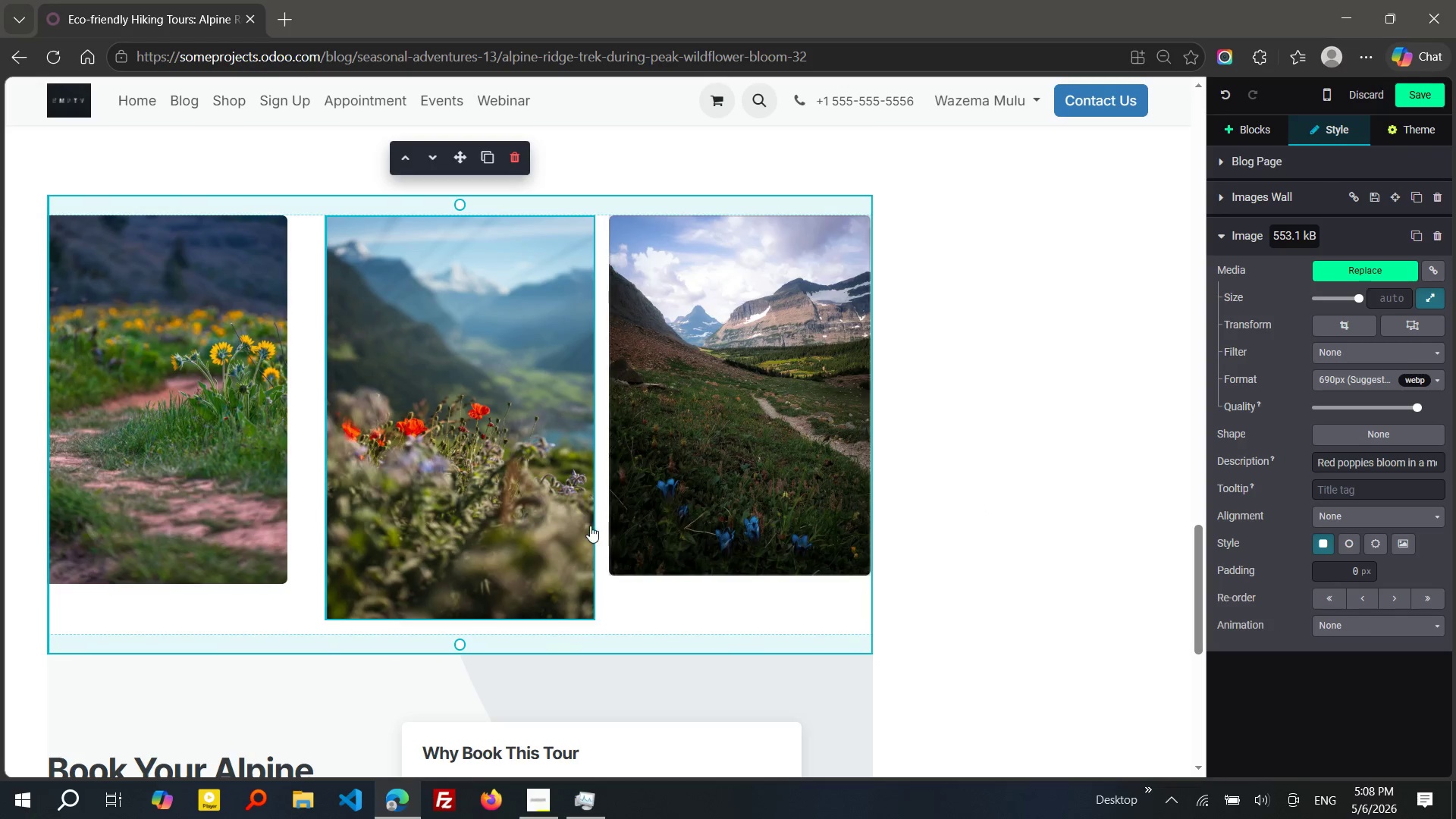 
left_click([233, 483])
 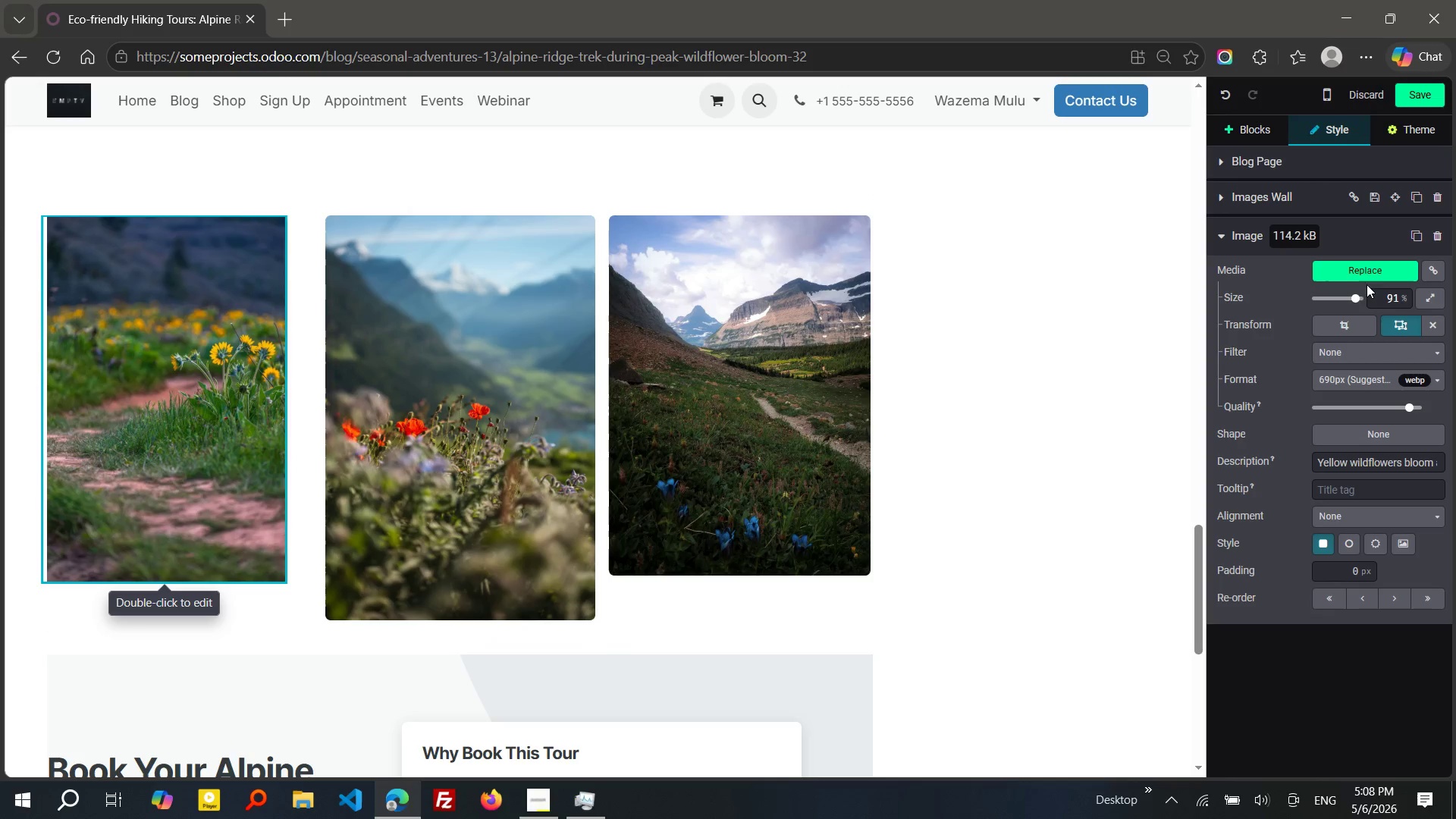 
left_click_drag(start_coordinate=[1355, 295], to_coordinate=[1356, 290])
 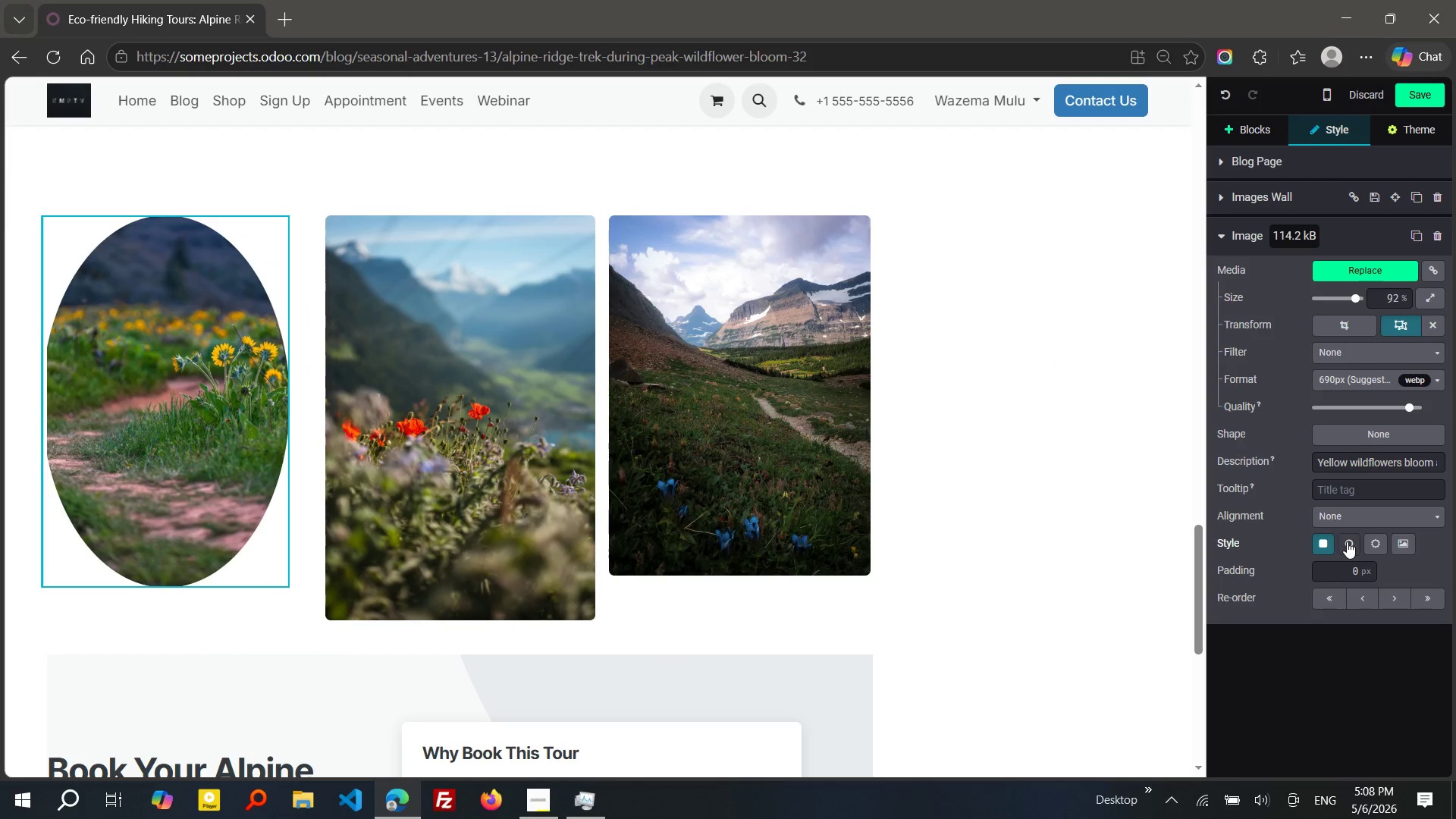 
wait(5.54)
 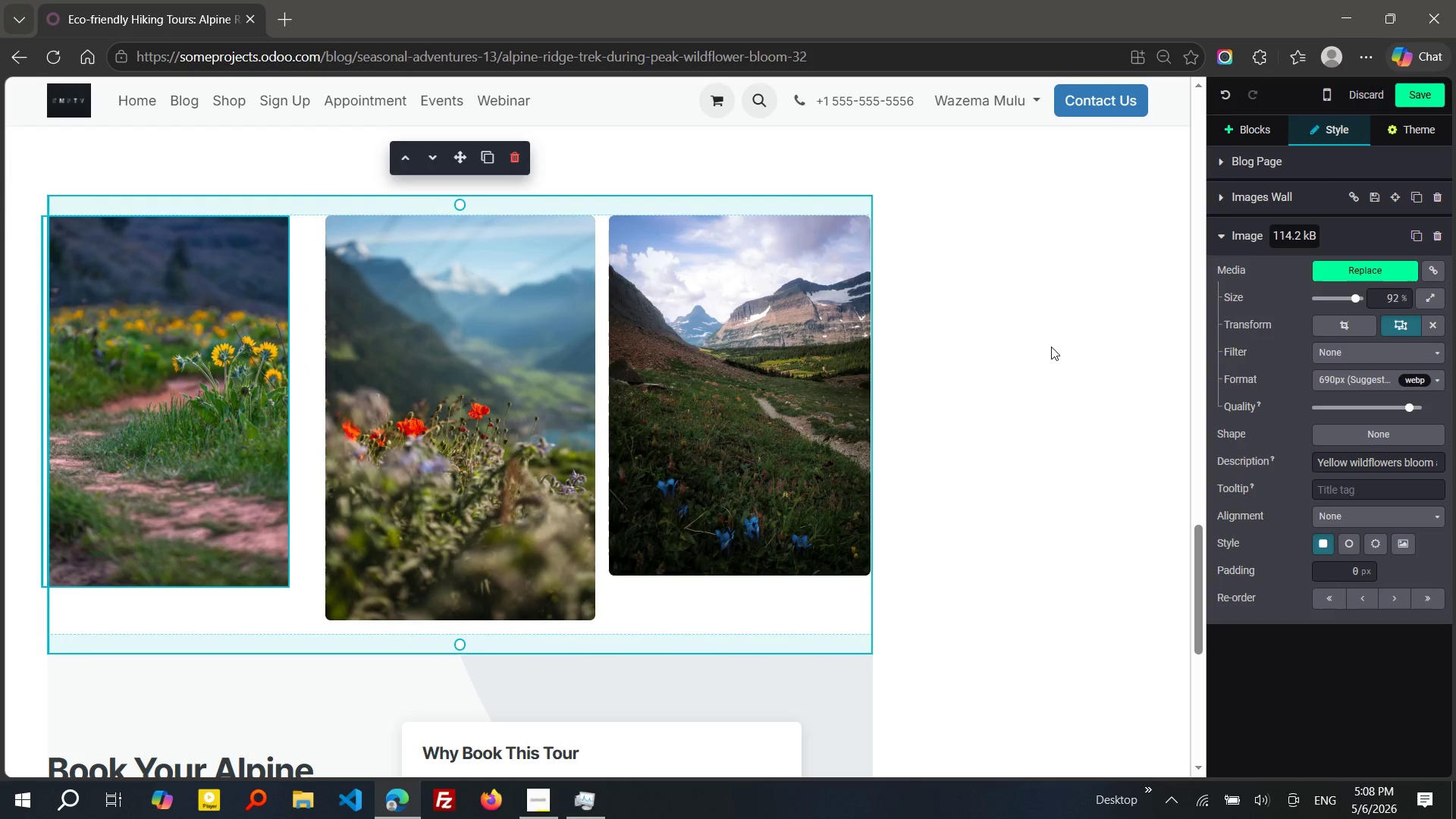 
mouse_move([1384, 560])
 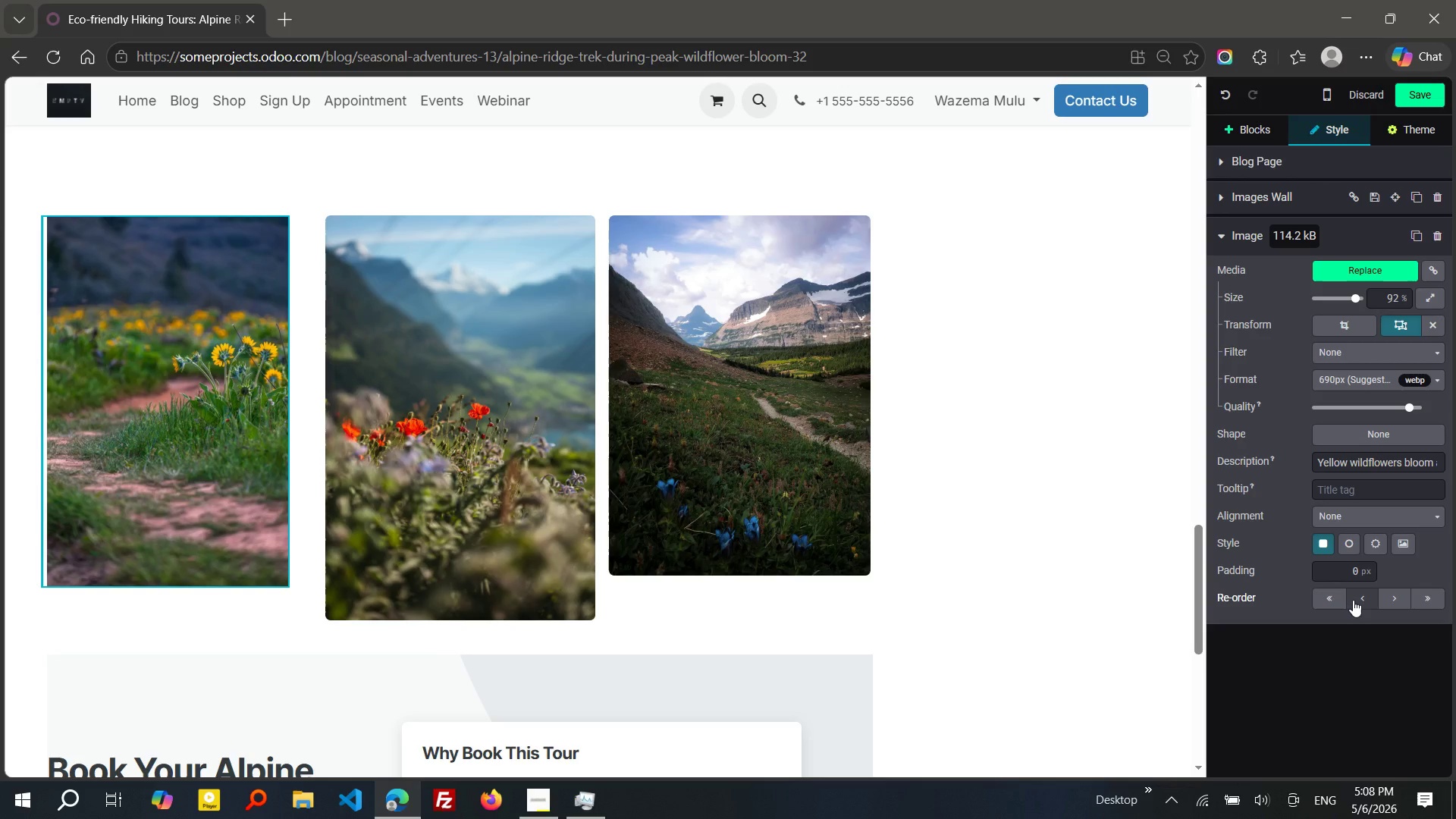 
left_click([1353, 600])
 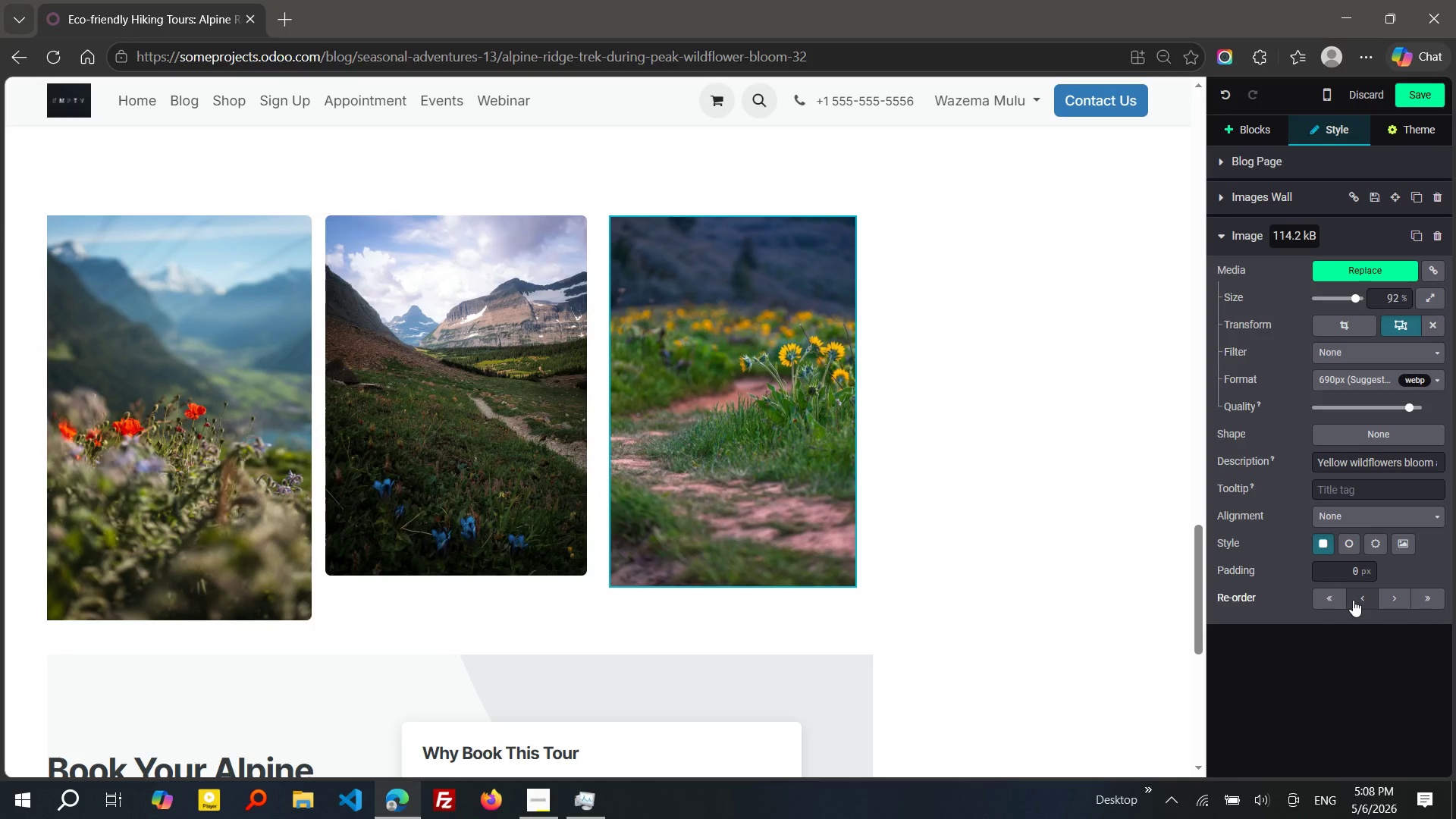 
mouse_move([1367, 602])
 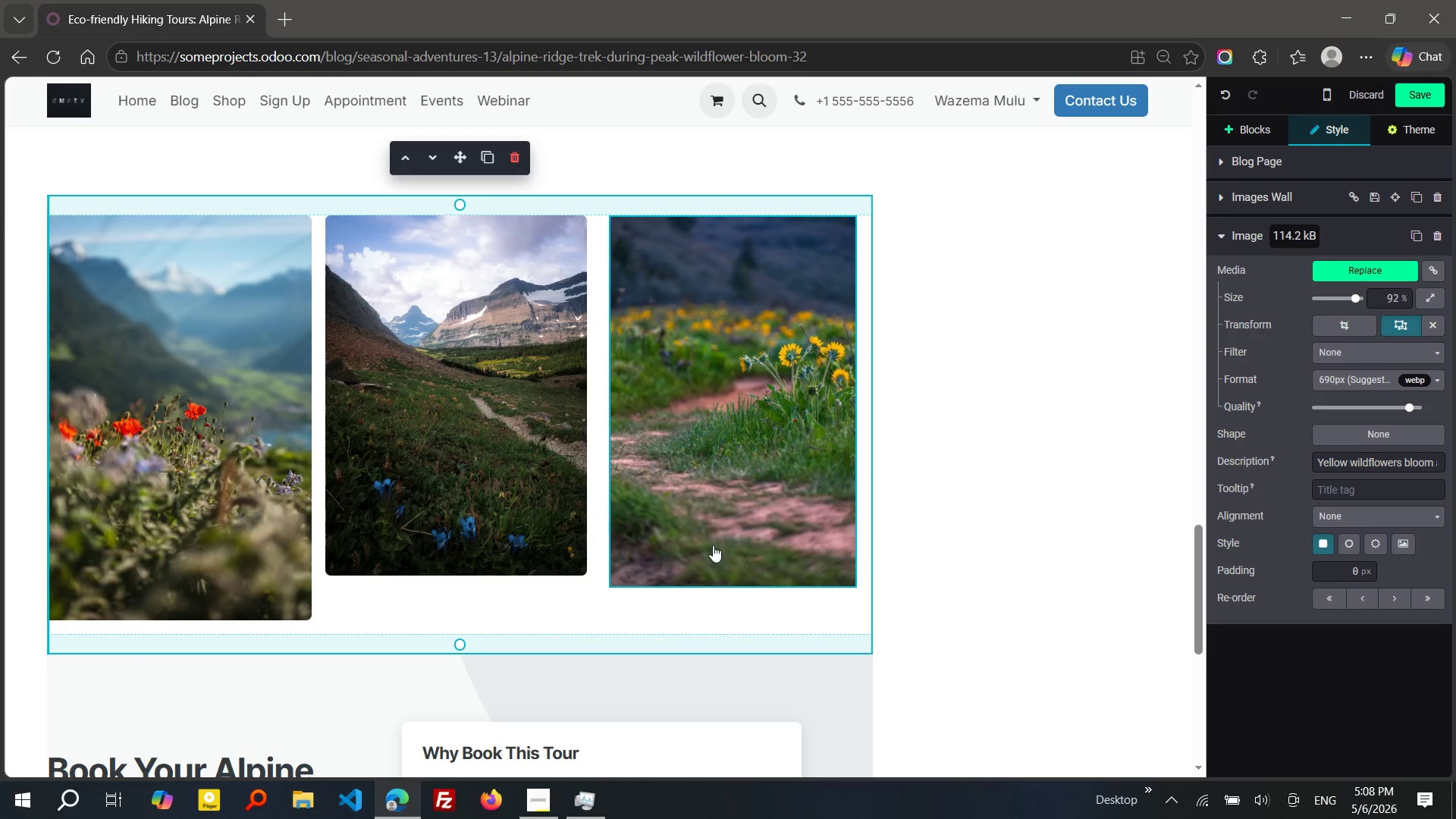 
left_click([713, 545])
 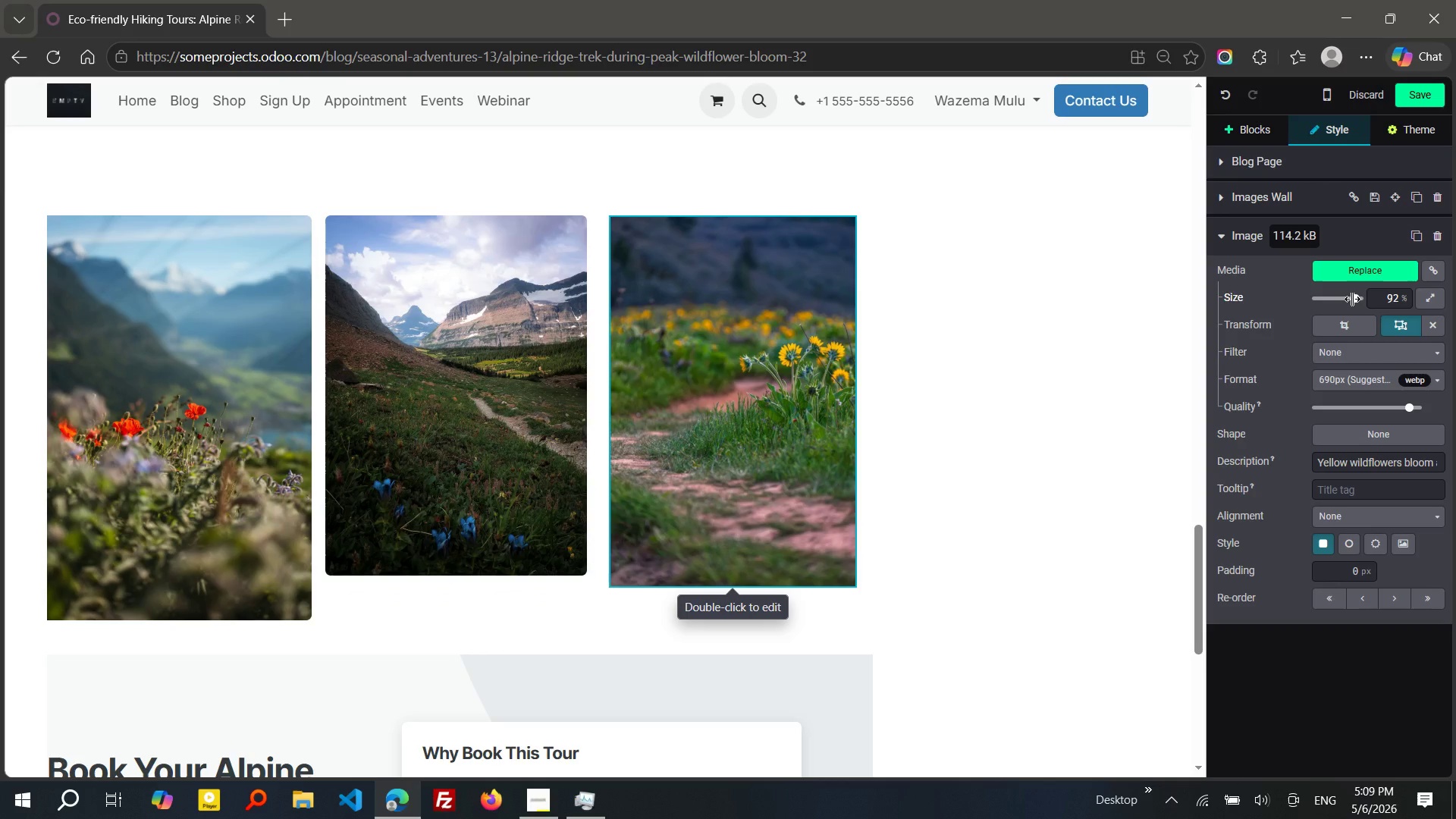 
left_click_drag(start_coordinate=[1357, 299], to_coordinate=[1387, 299])
 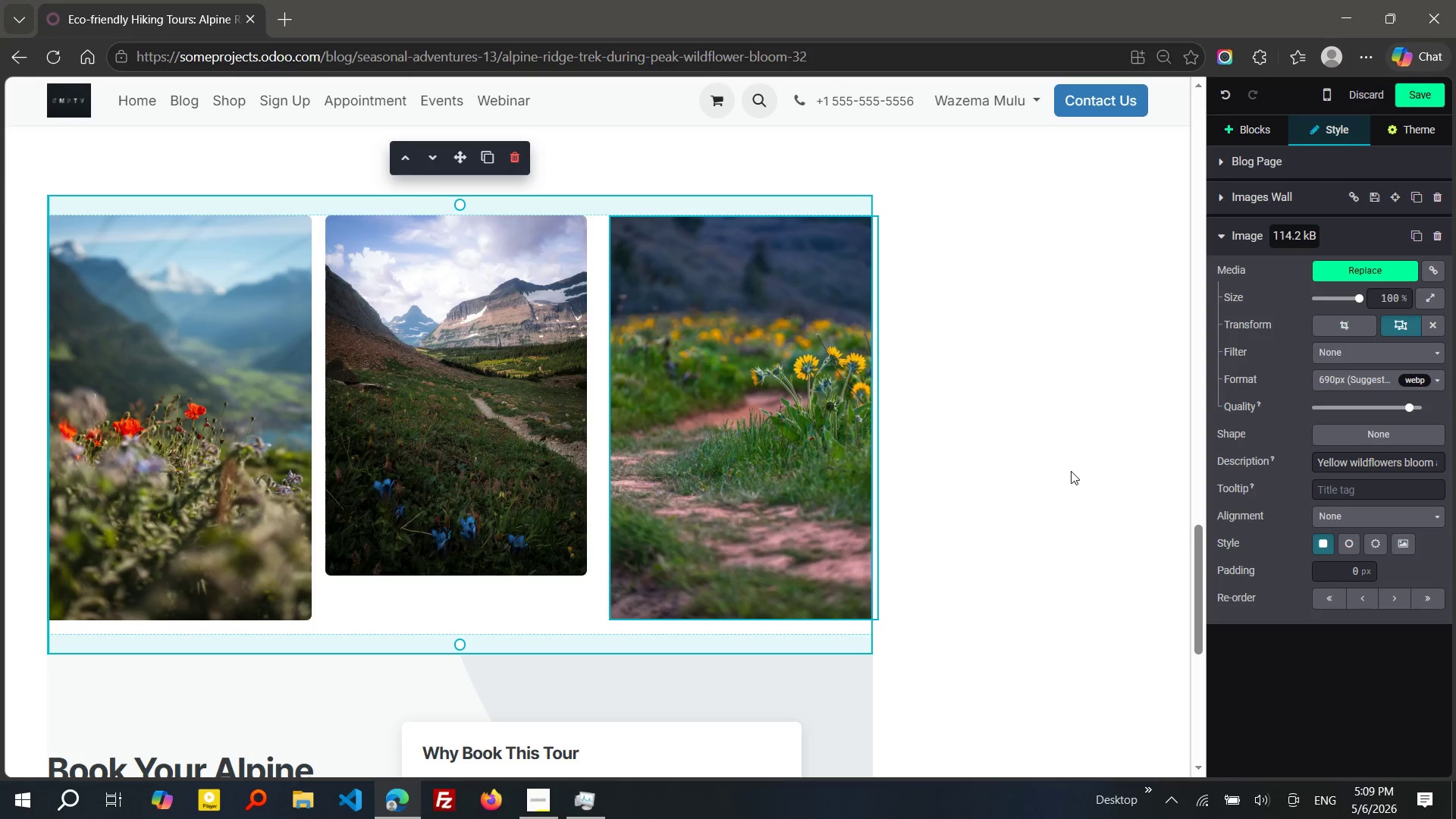 
wait(5.48)
 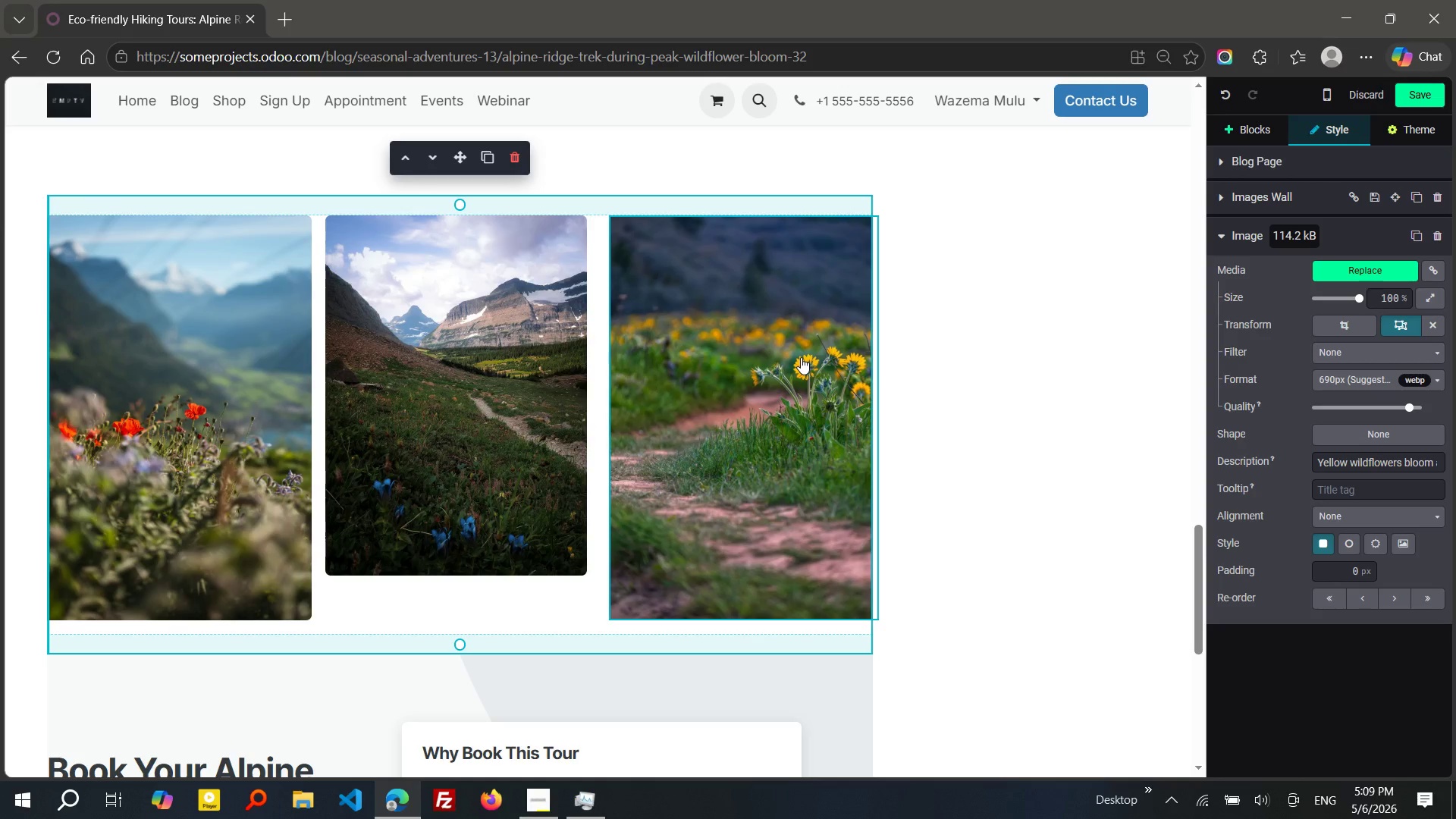 
left_click([1037, 482])
 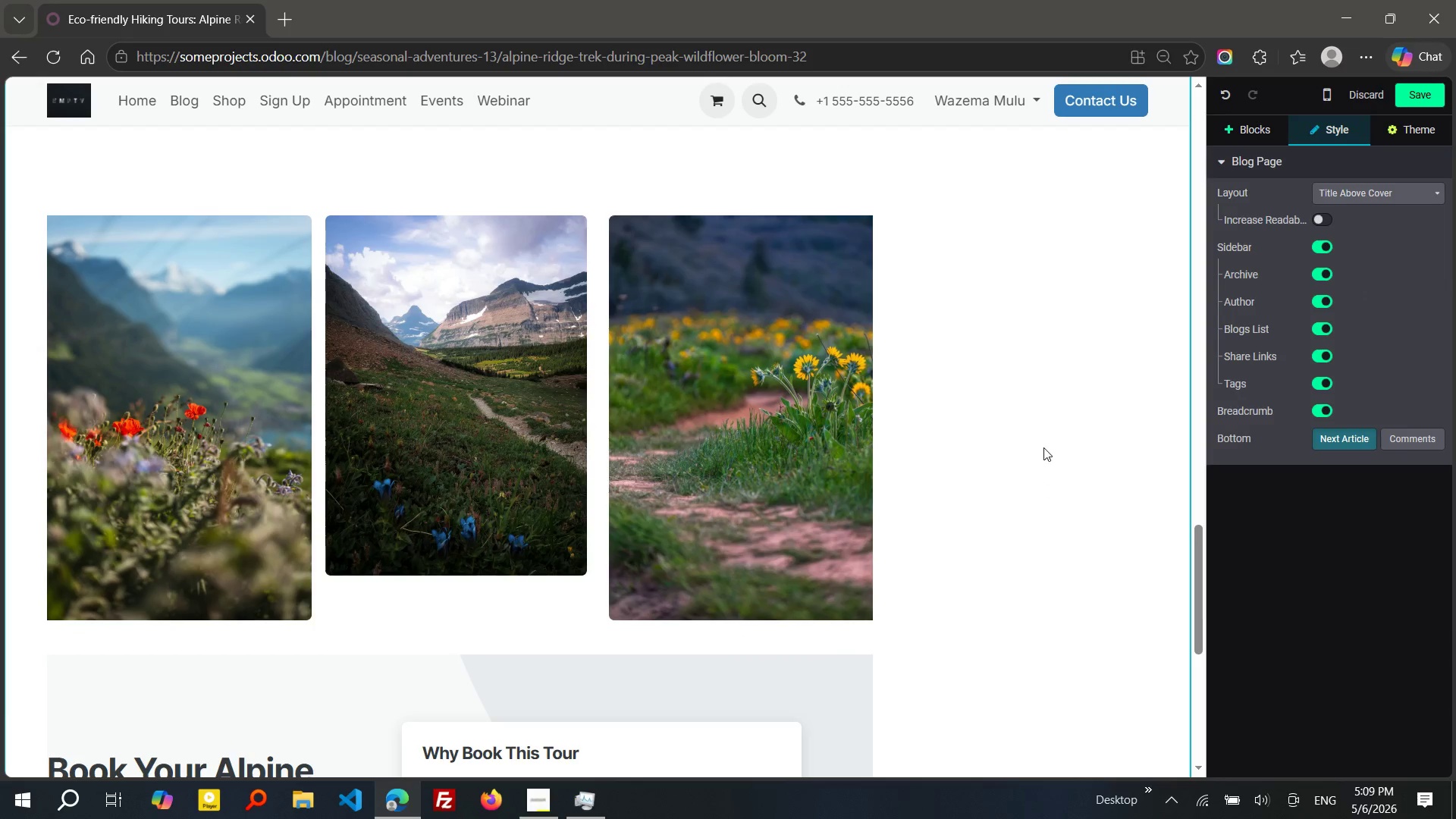 
mouse_move([1025, 403])
 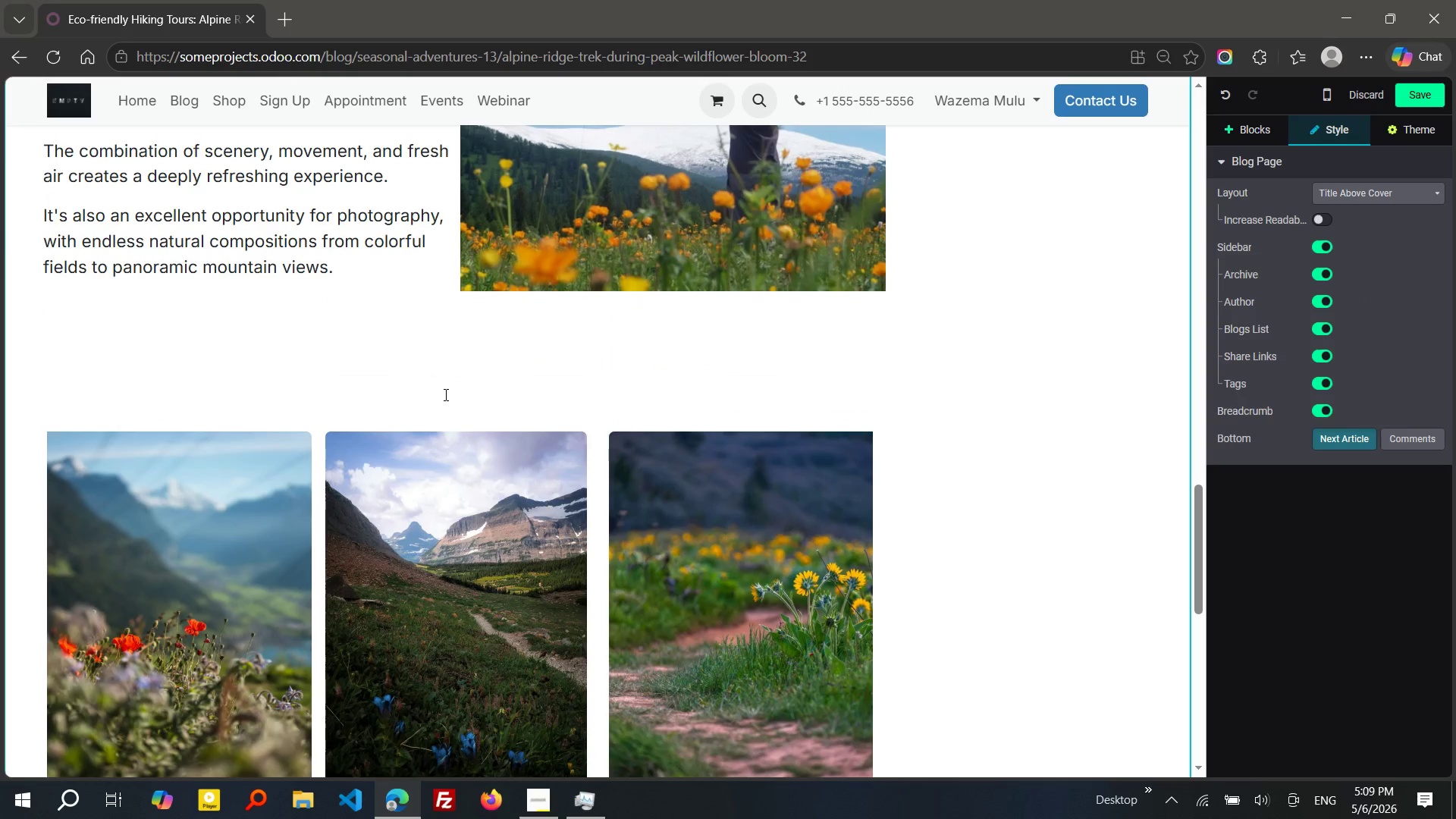 
left_click([444, 394])
 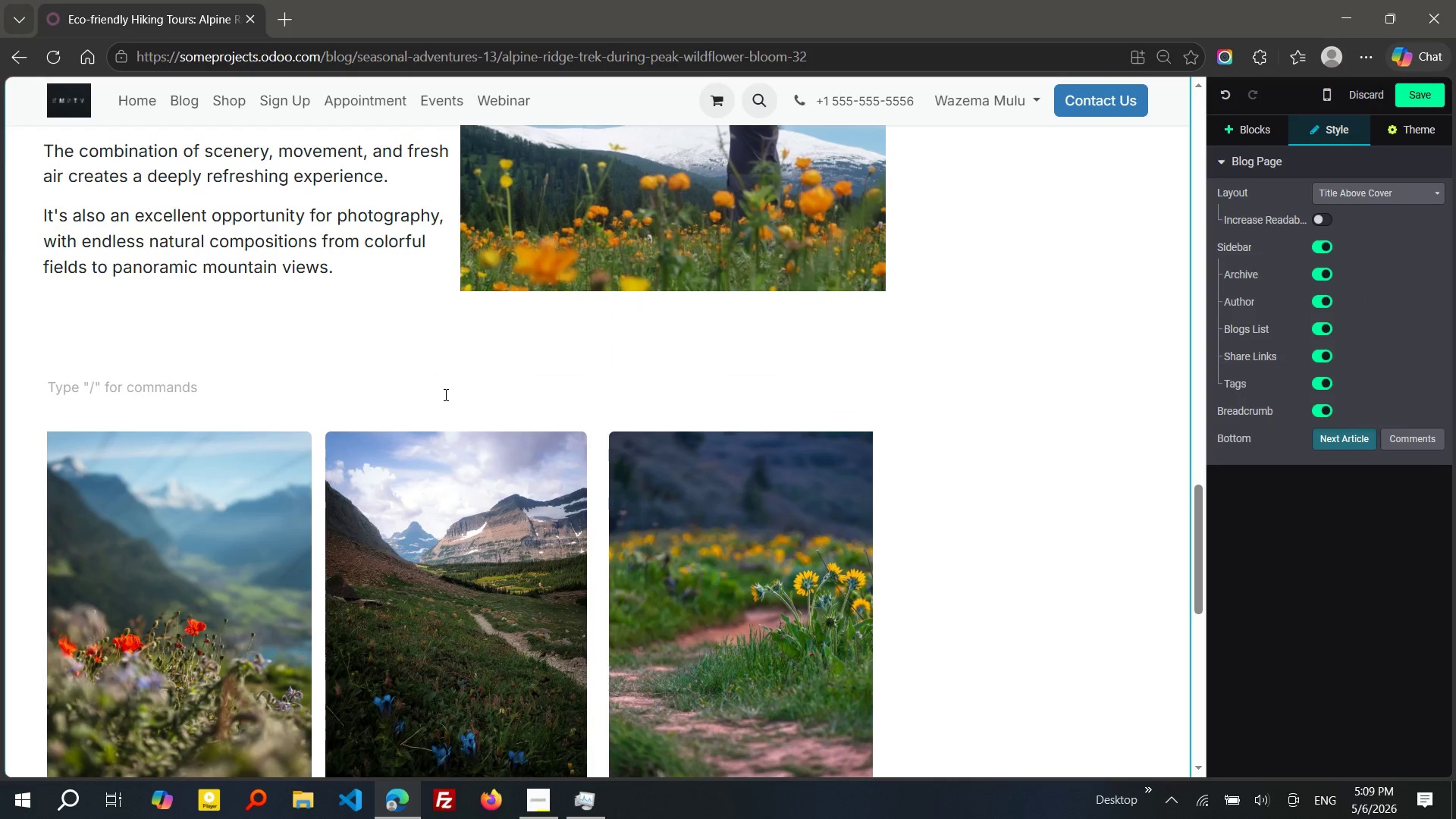 
key(Backspace)
 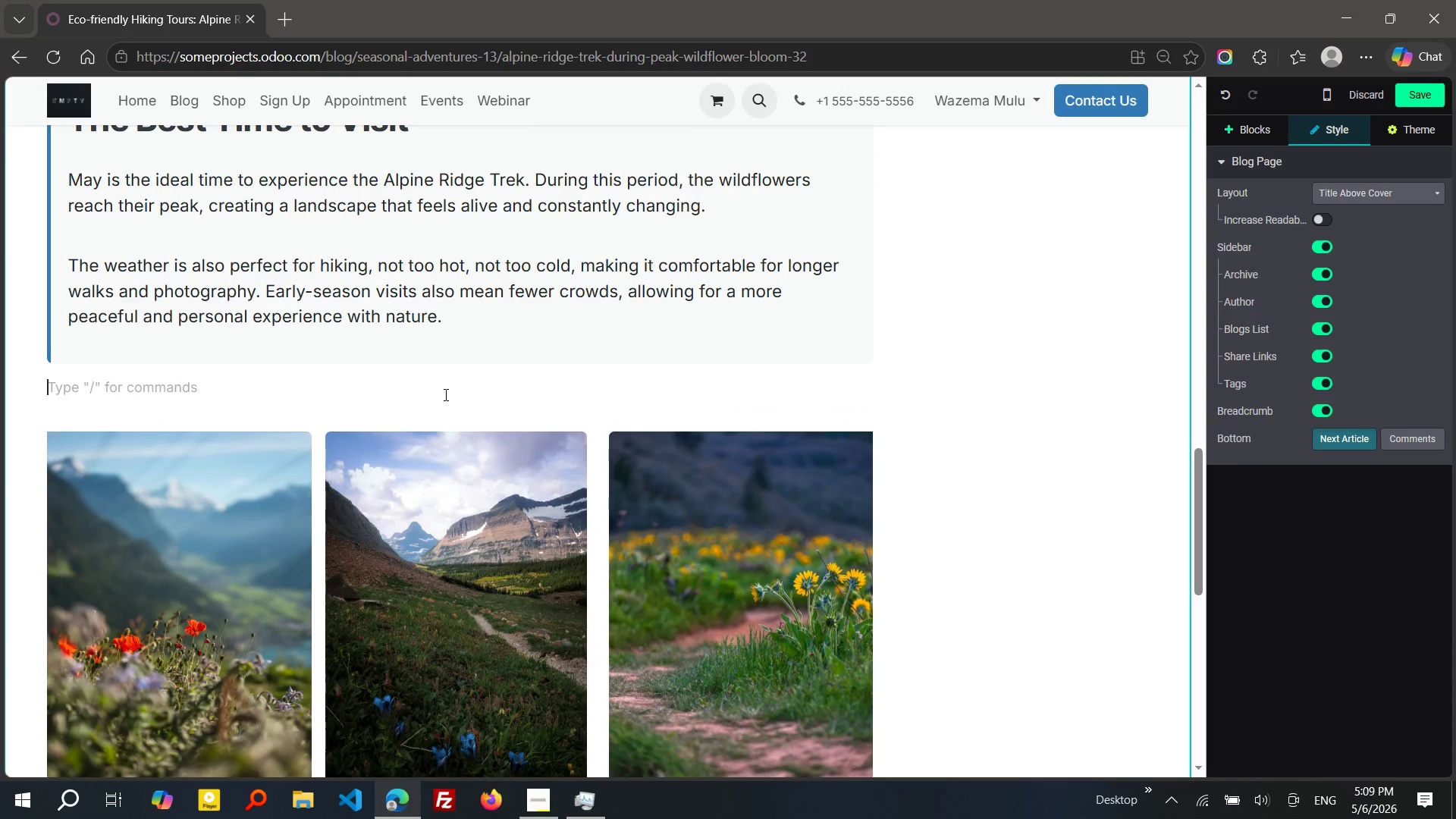 
key(Control+Z)
 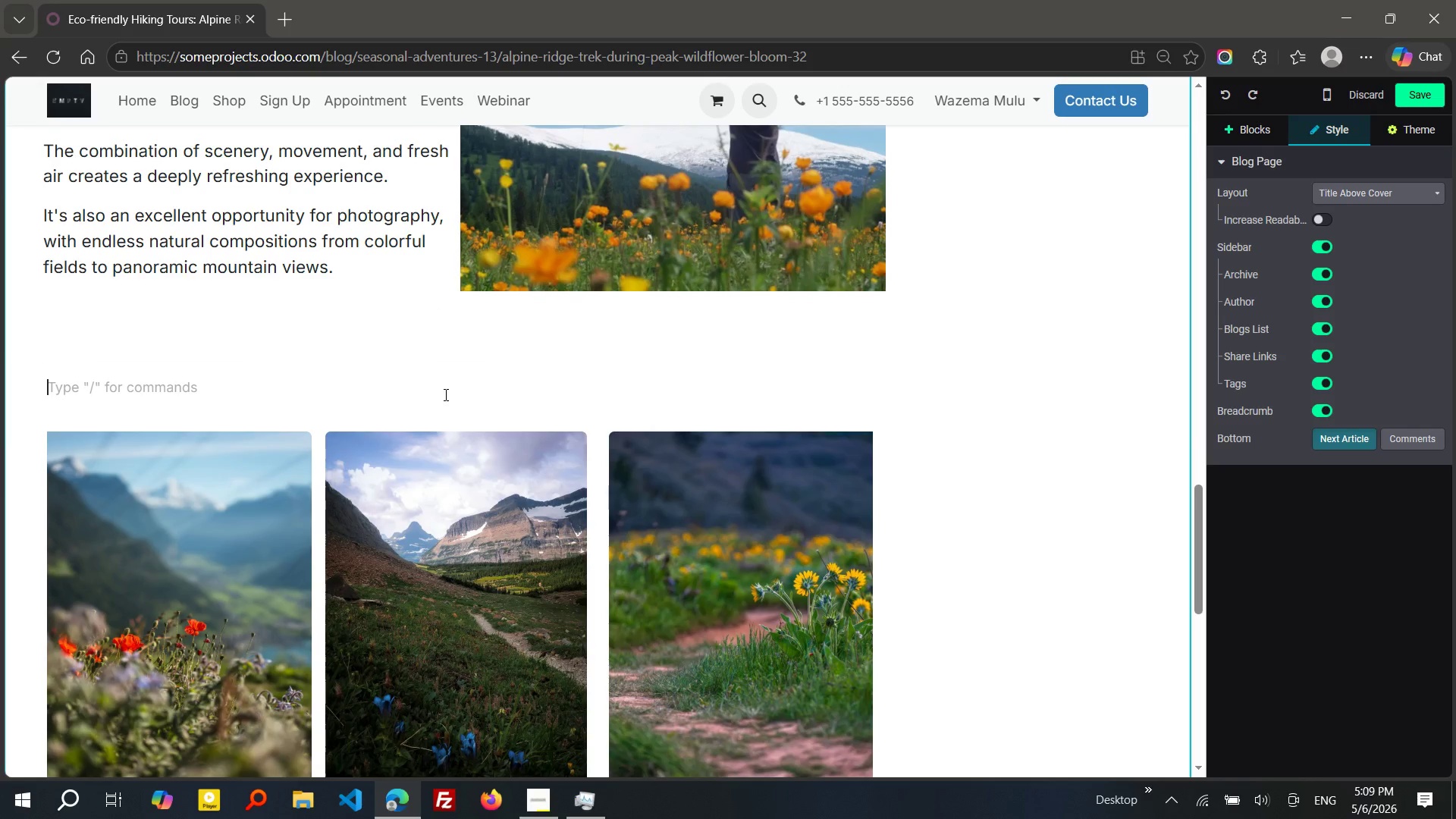 
key(ArrowDown)
 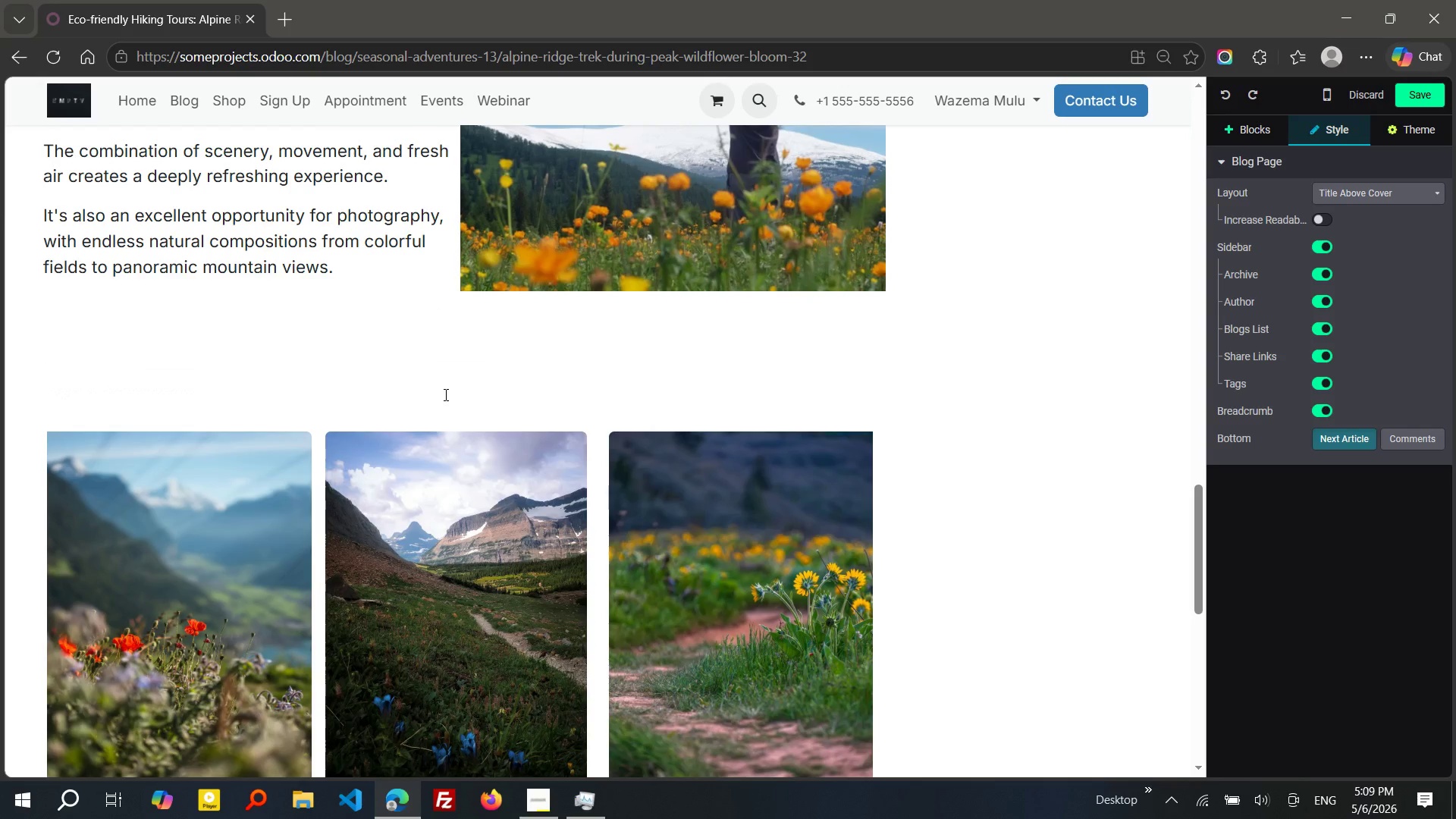 
left_click([444, 394])
 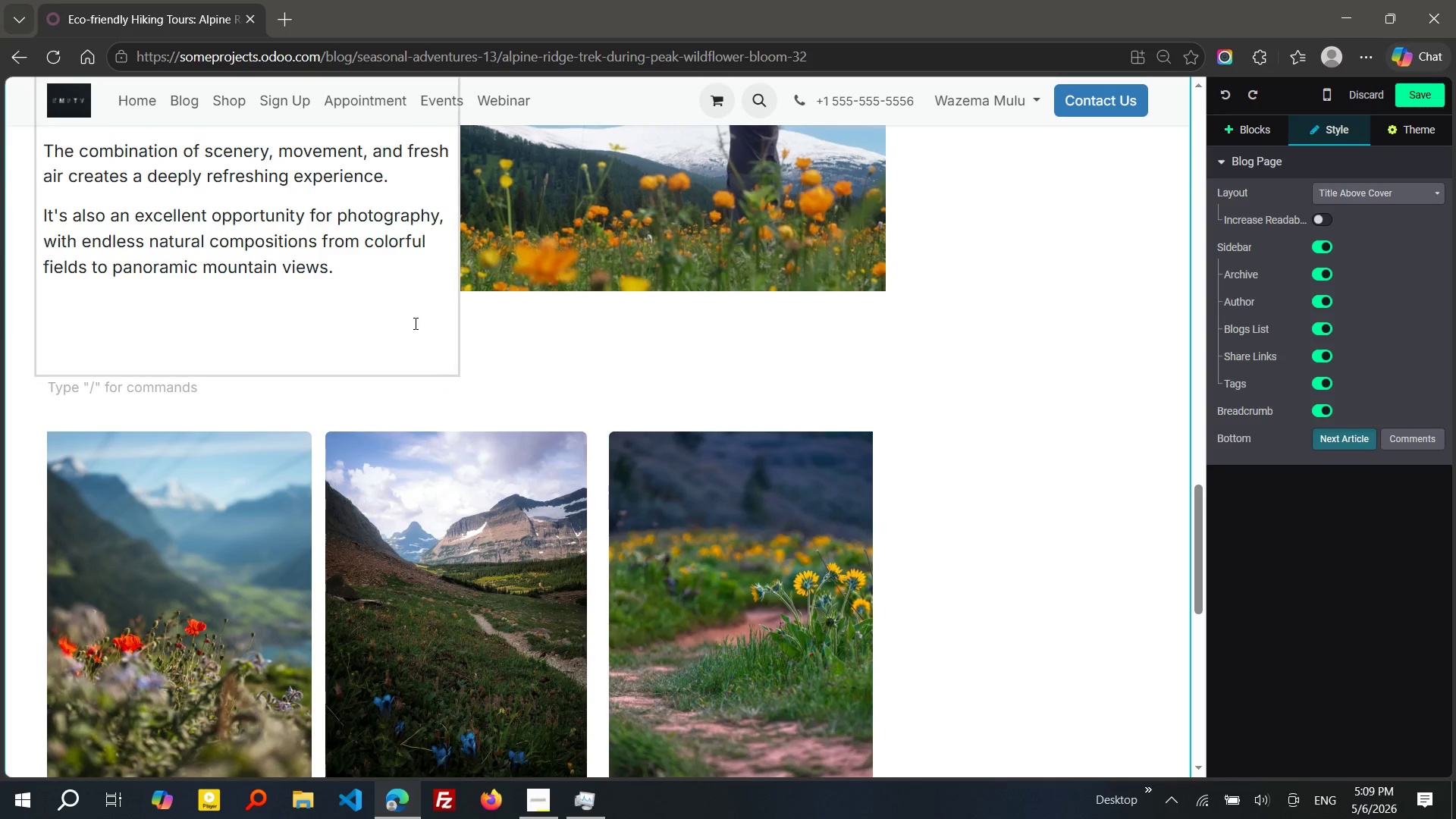 
left_click([414, 323])
 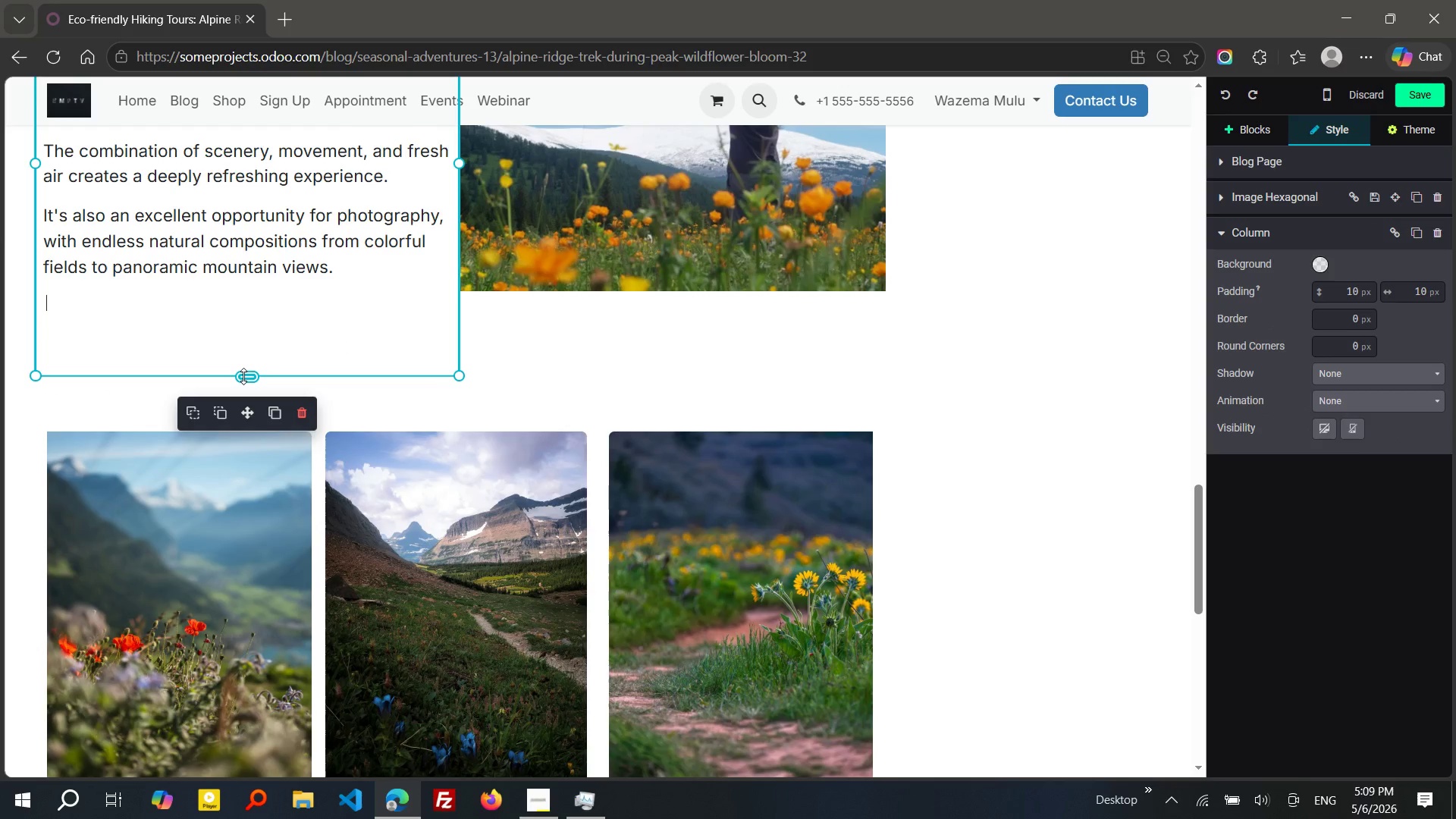 
left_click_drag(start_coordinate=[249, 377], to_coordinate=[253, 337])
 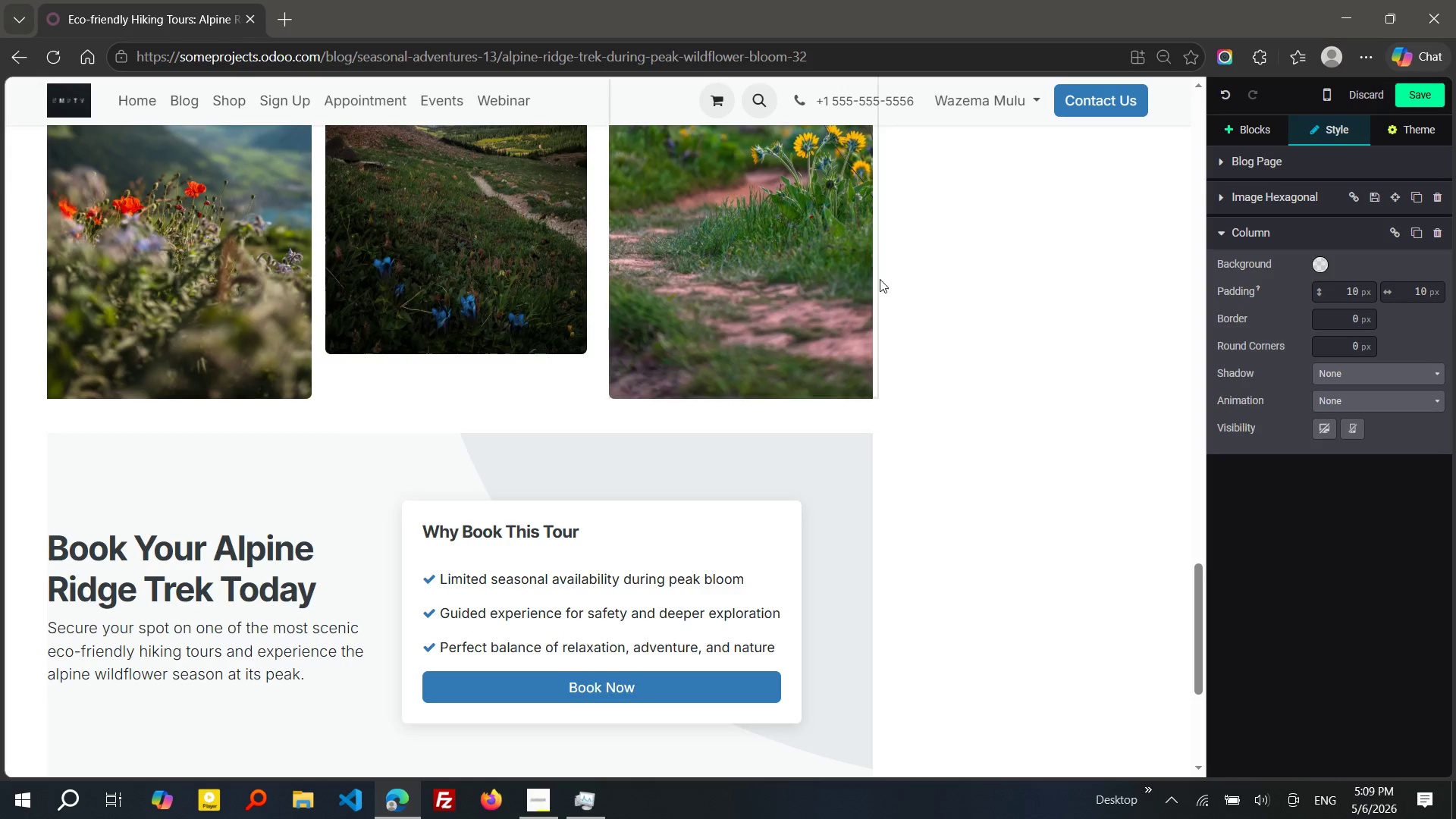 
wait(5.23)
 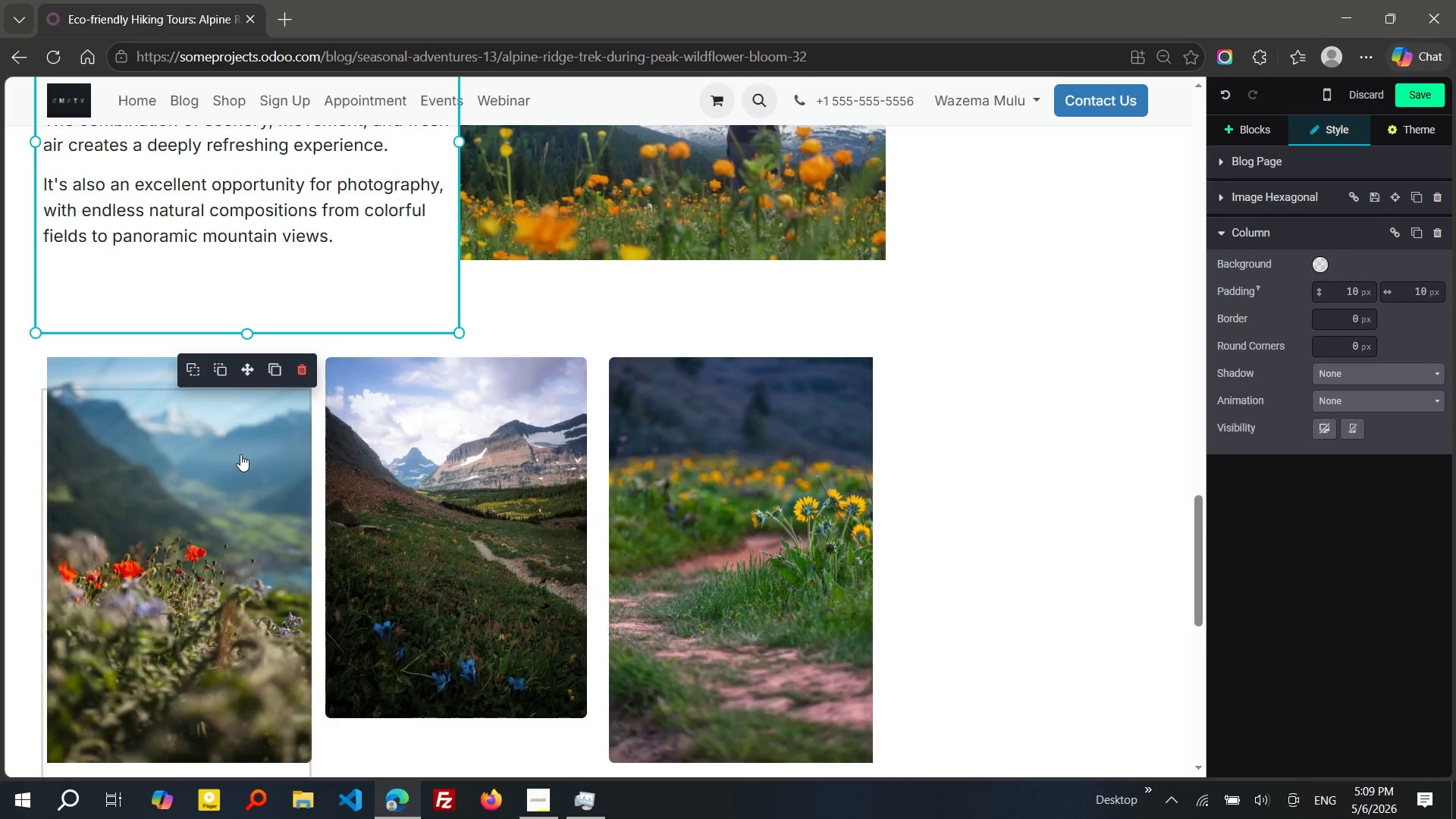 
left_click([1411, 94])
 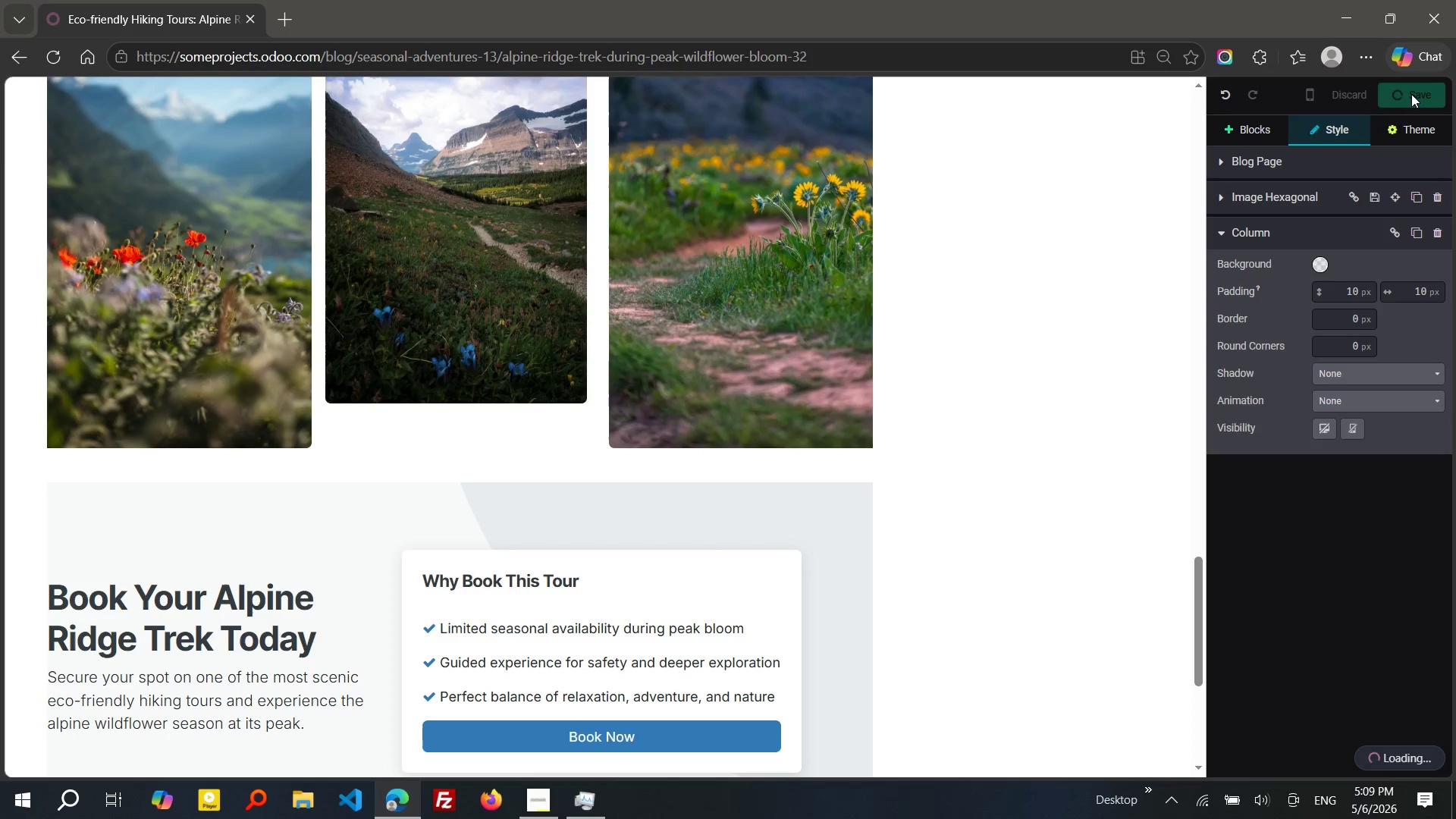 
wait(15.77)
 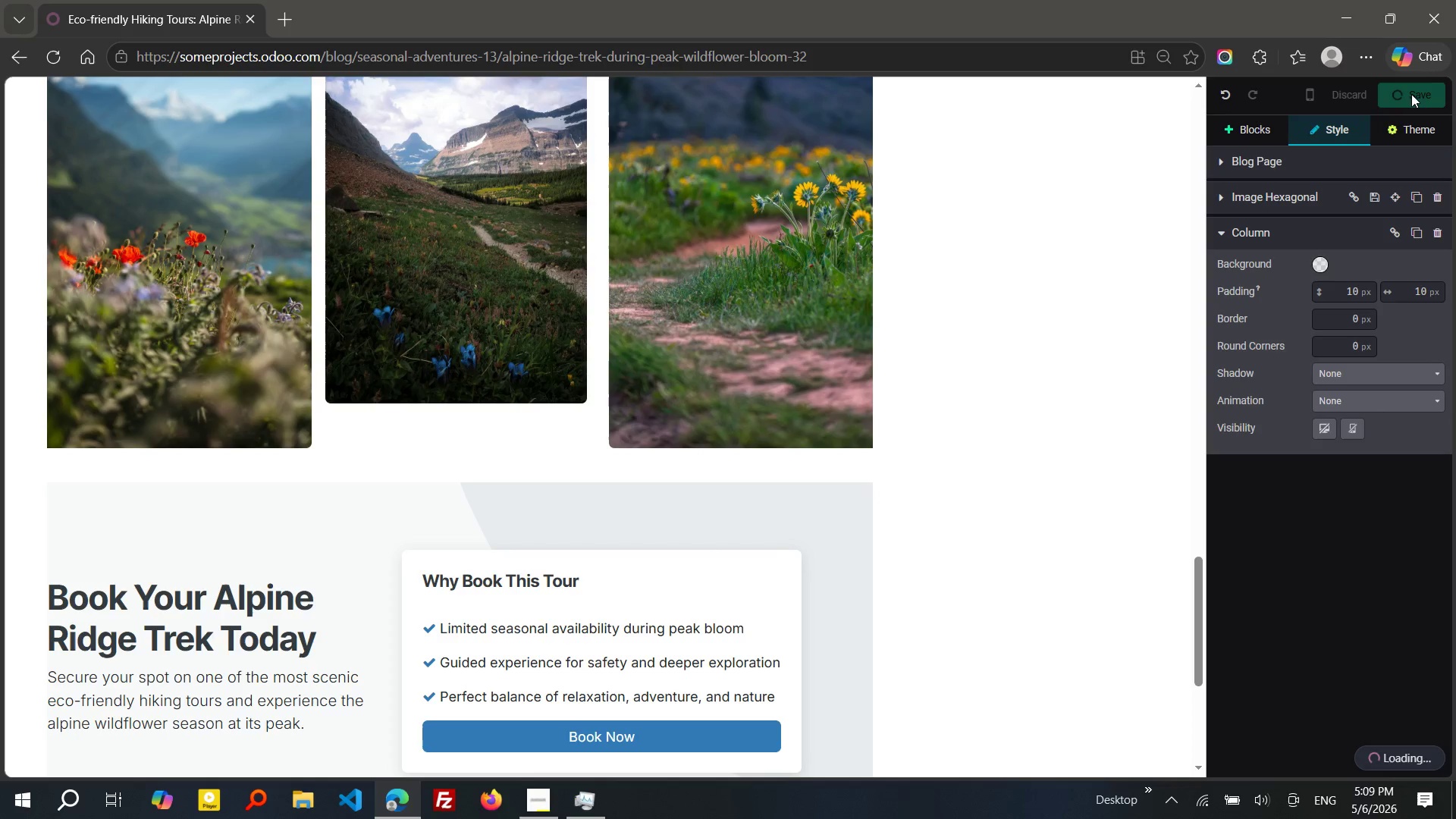 
left_click([592, 795])
 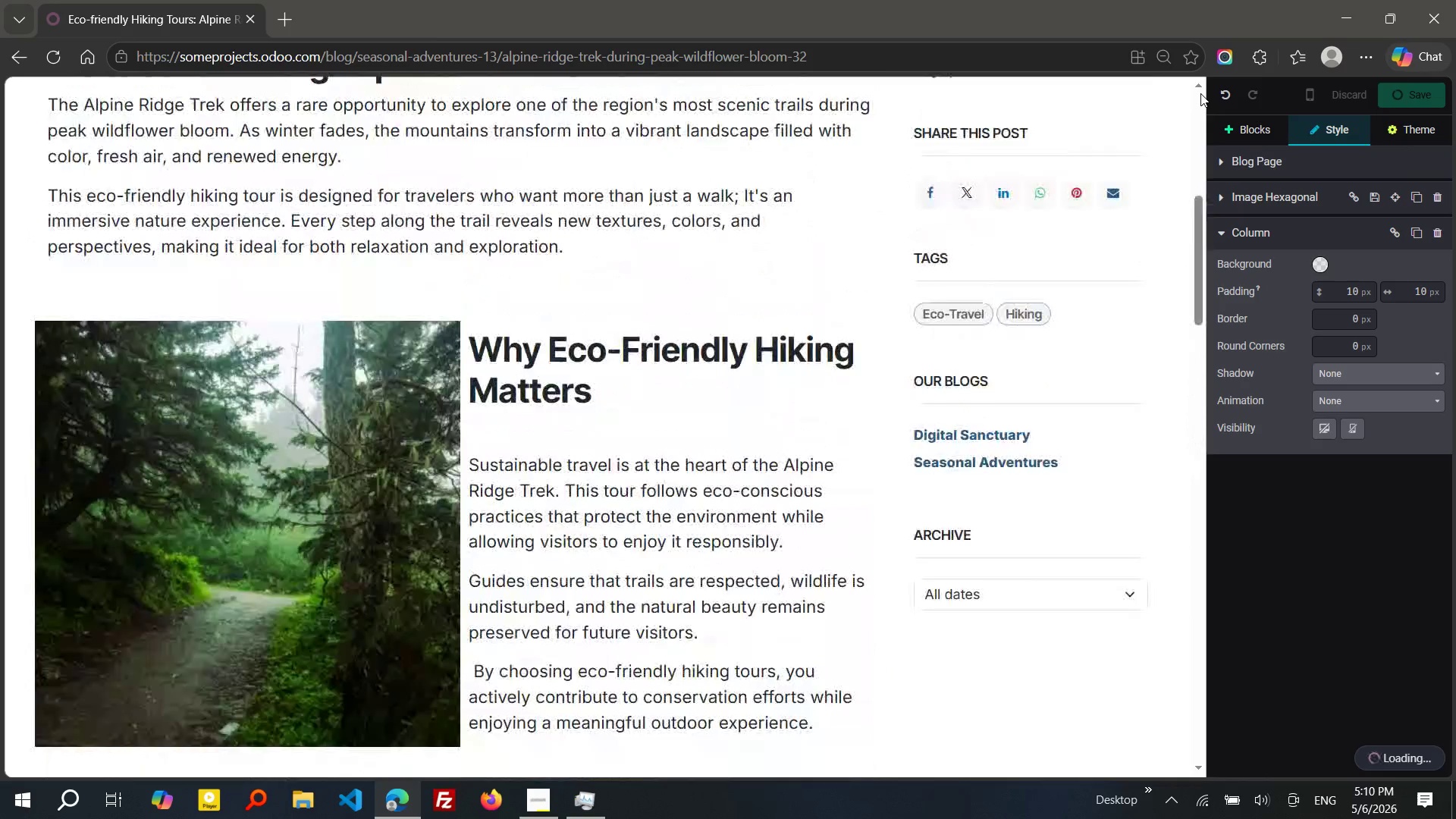 
wait(50.02)
 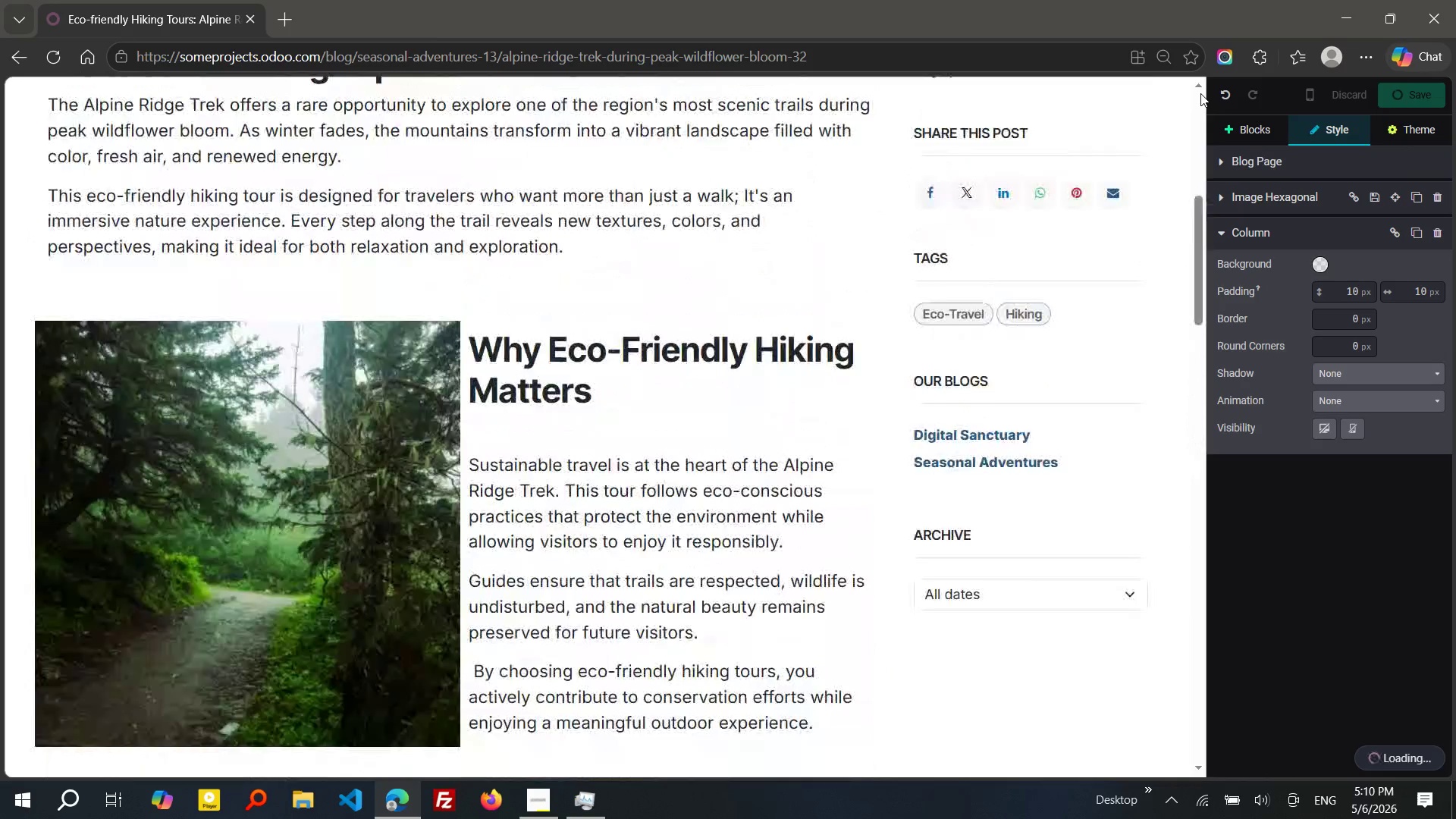 
left_click([536, 798])